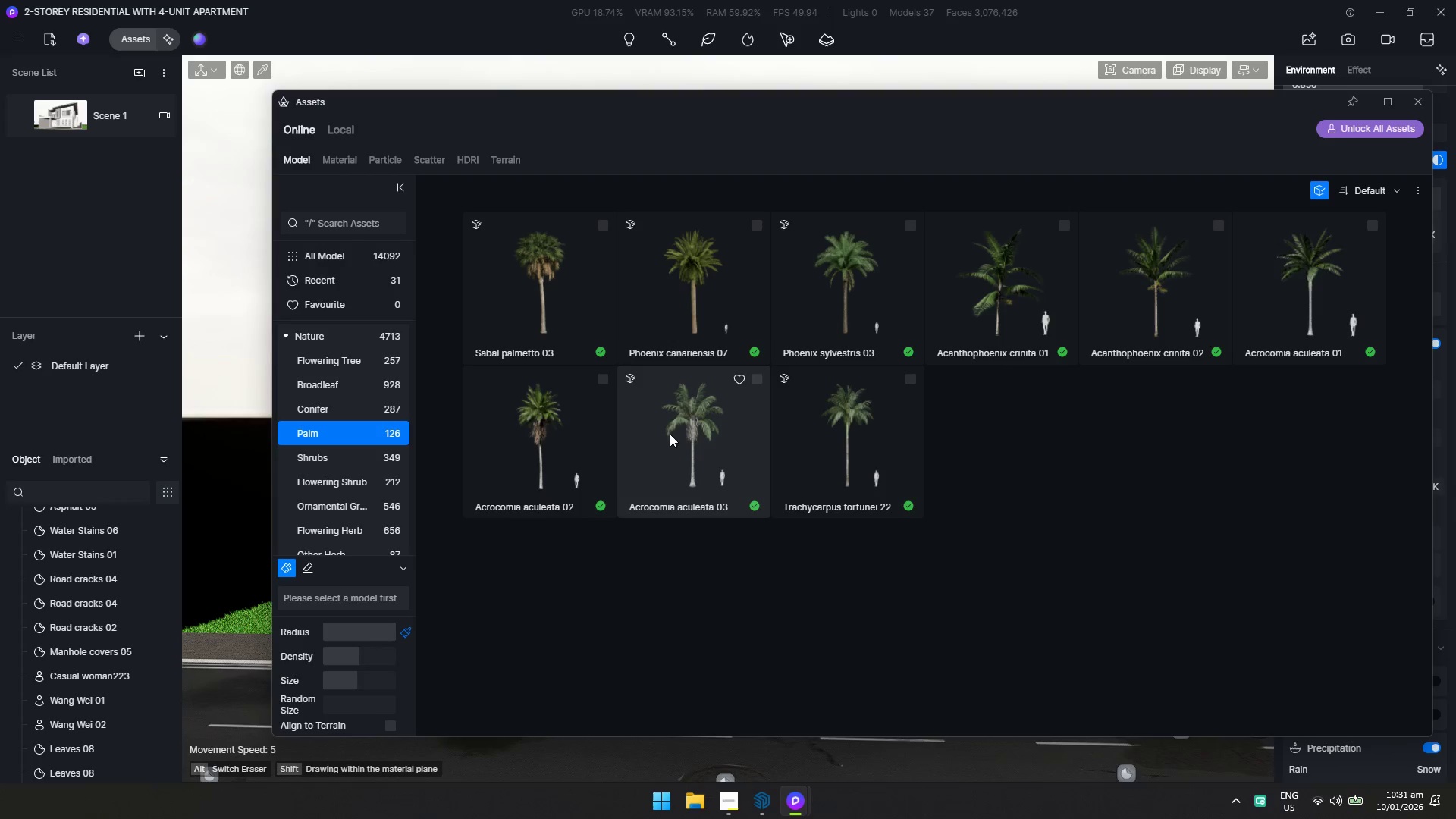 
left_click([685, 435])
 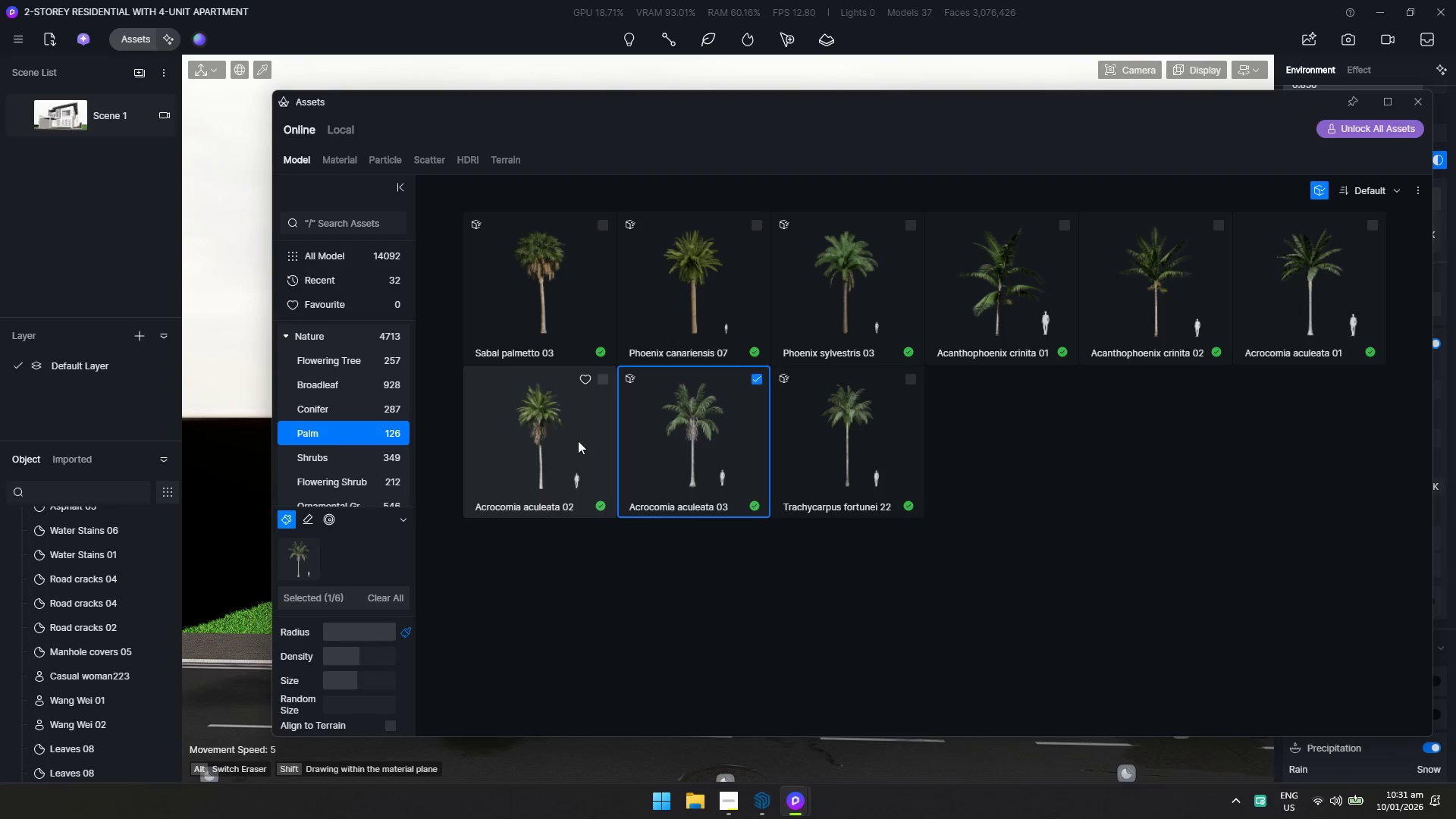 
left_click([887, 447])
 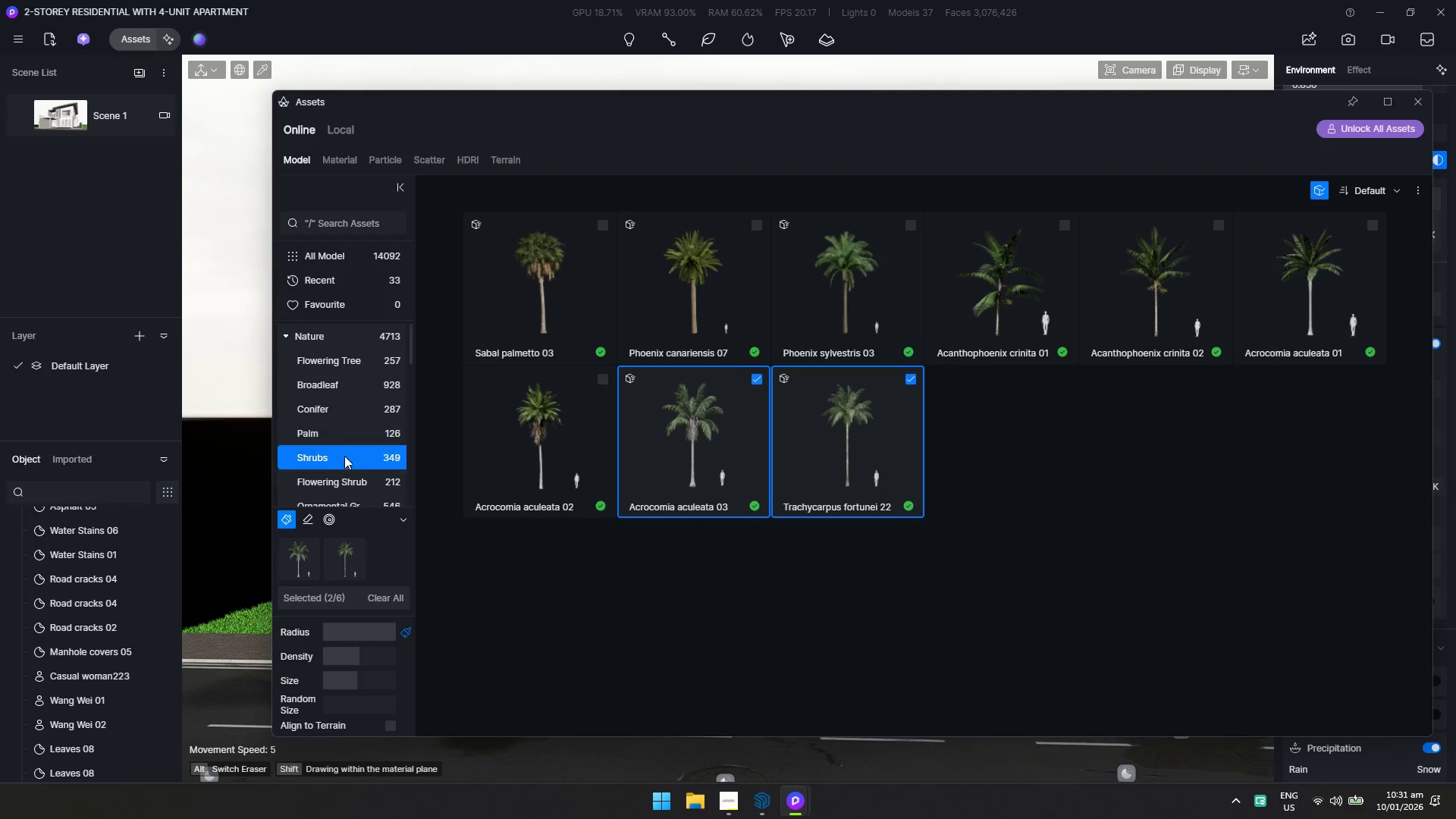 
left_click([348, 437])
 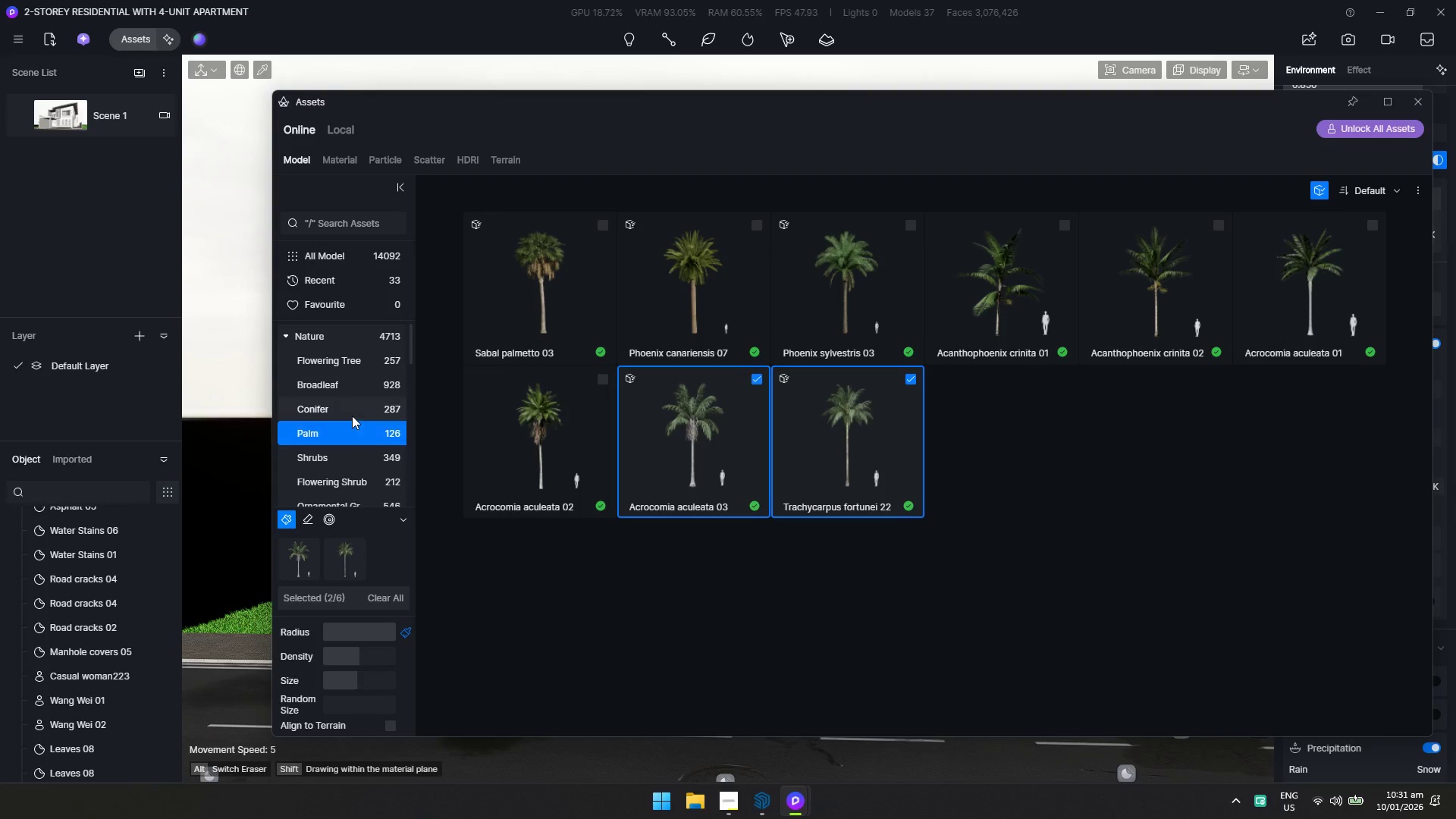 
left_click([353, 414])
 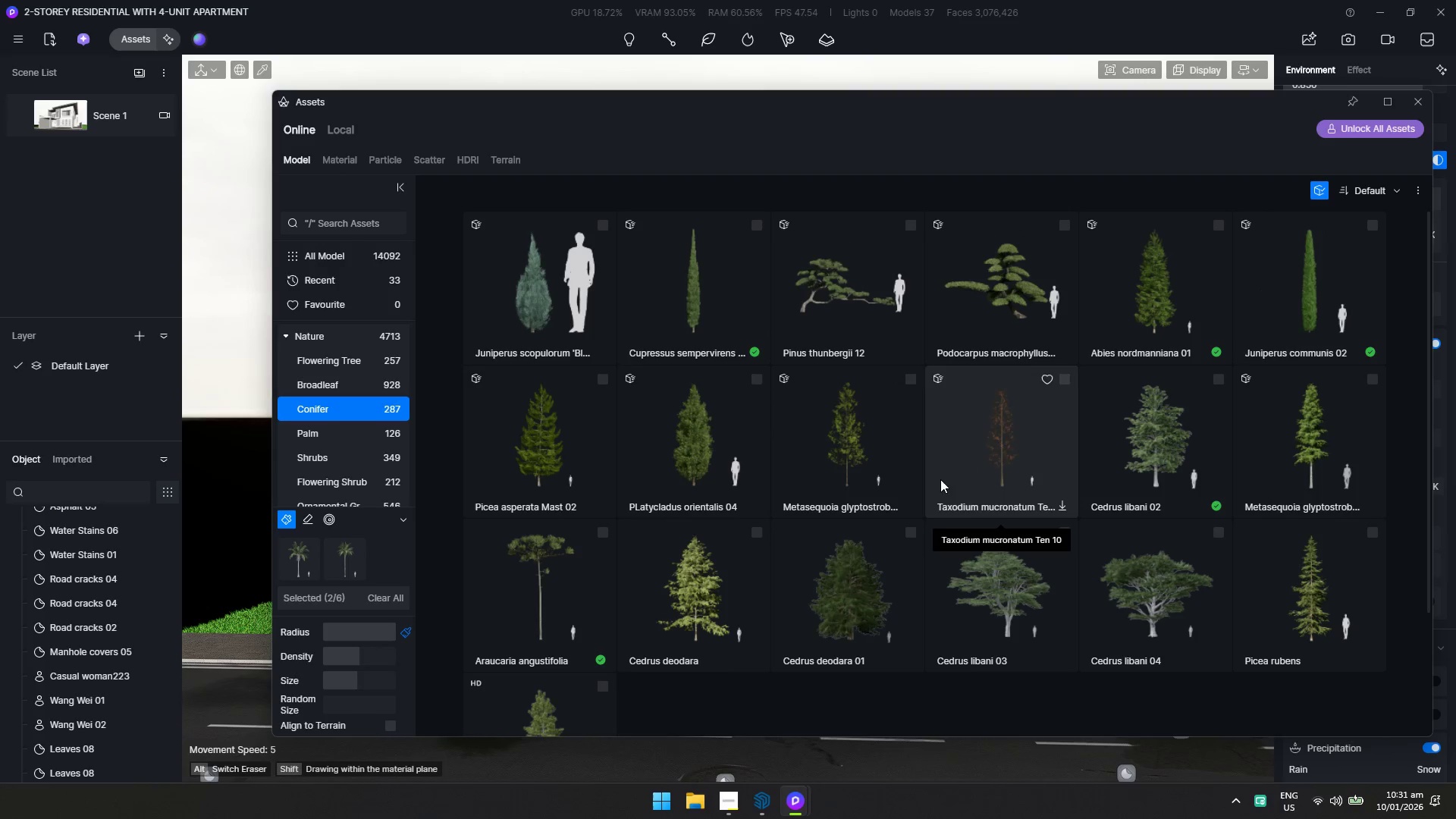 
left_click([566, 570])
 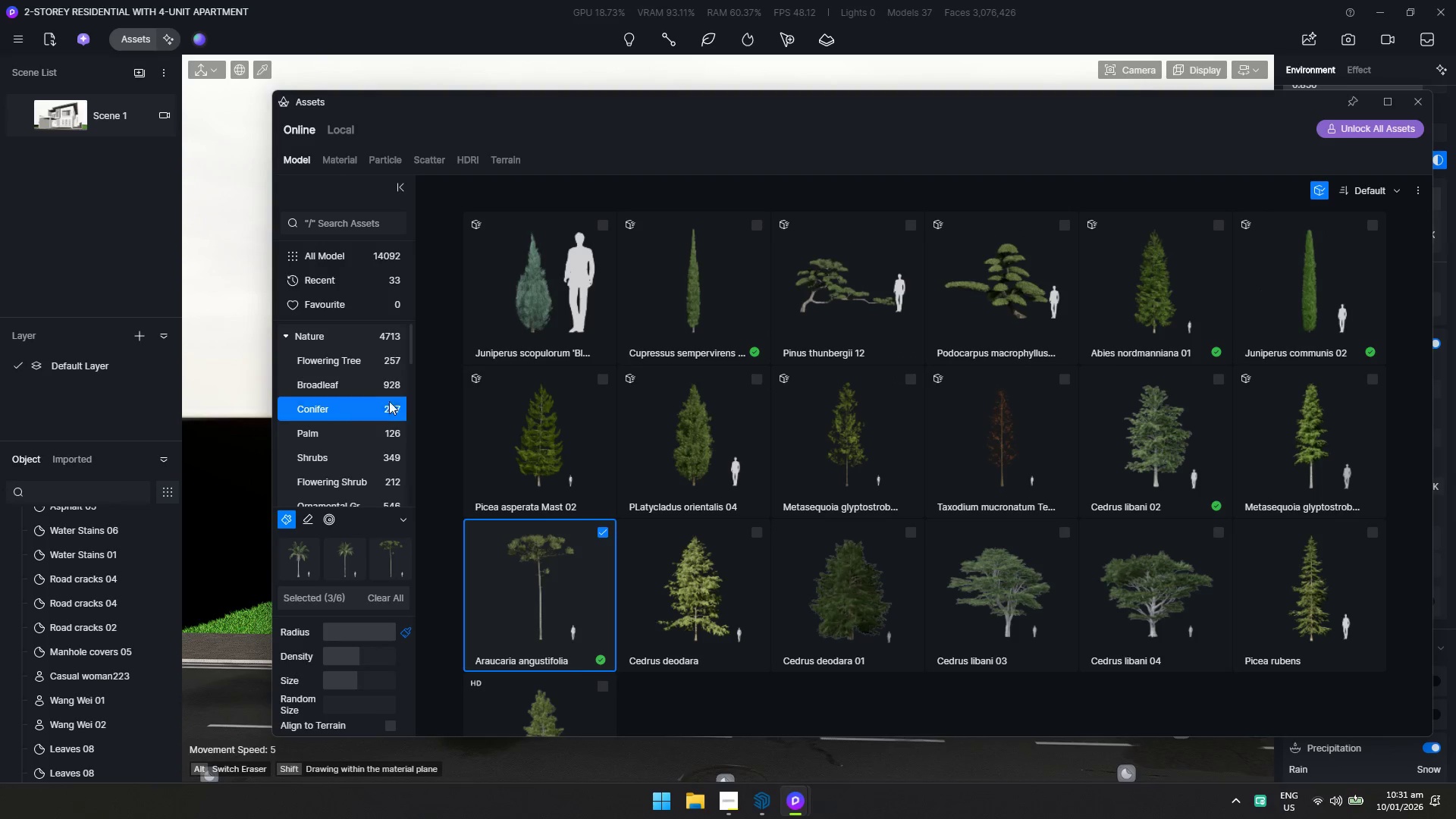 
left_click([370, 392])
 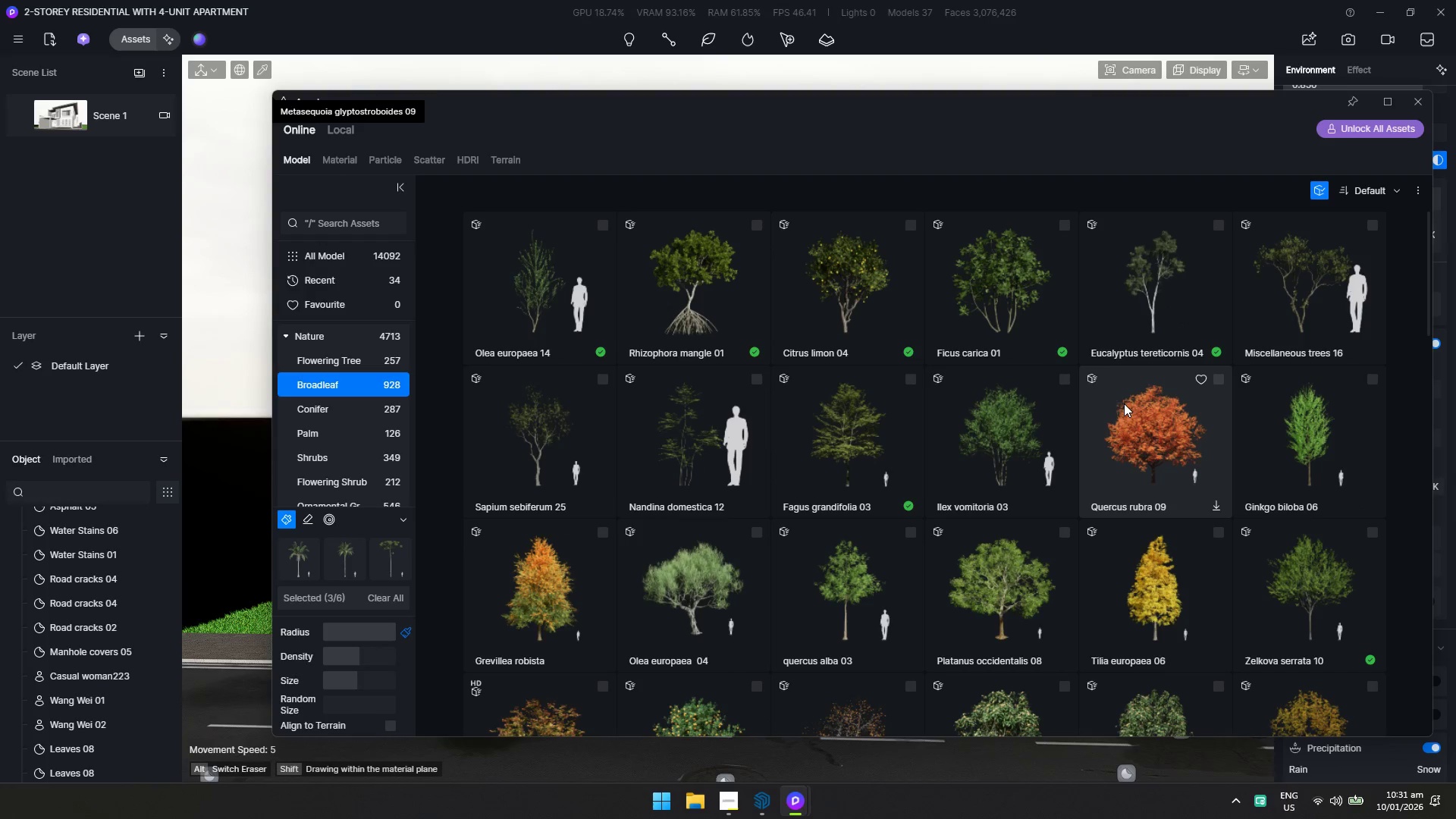 
scroll: coordinate [1113, 456], scroll_direction: down, amount: 3.0
 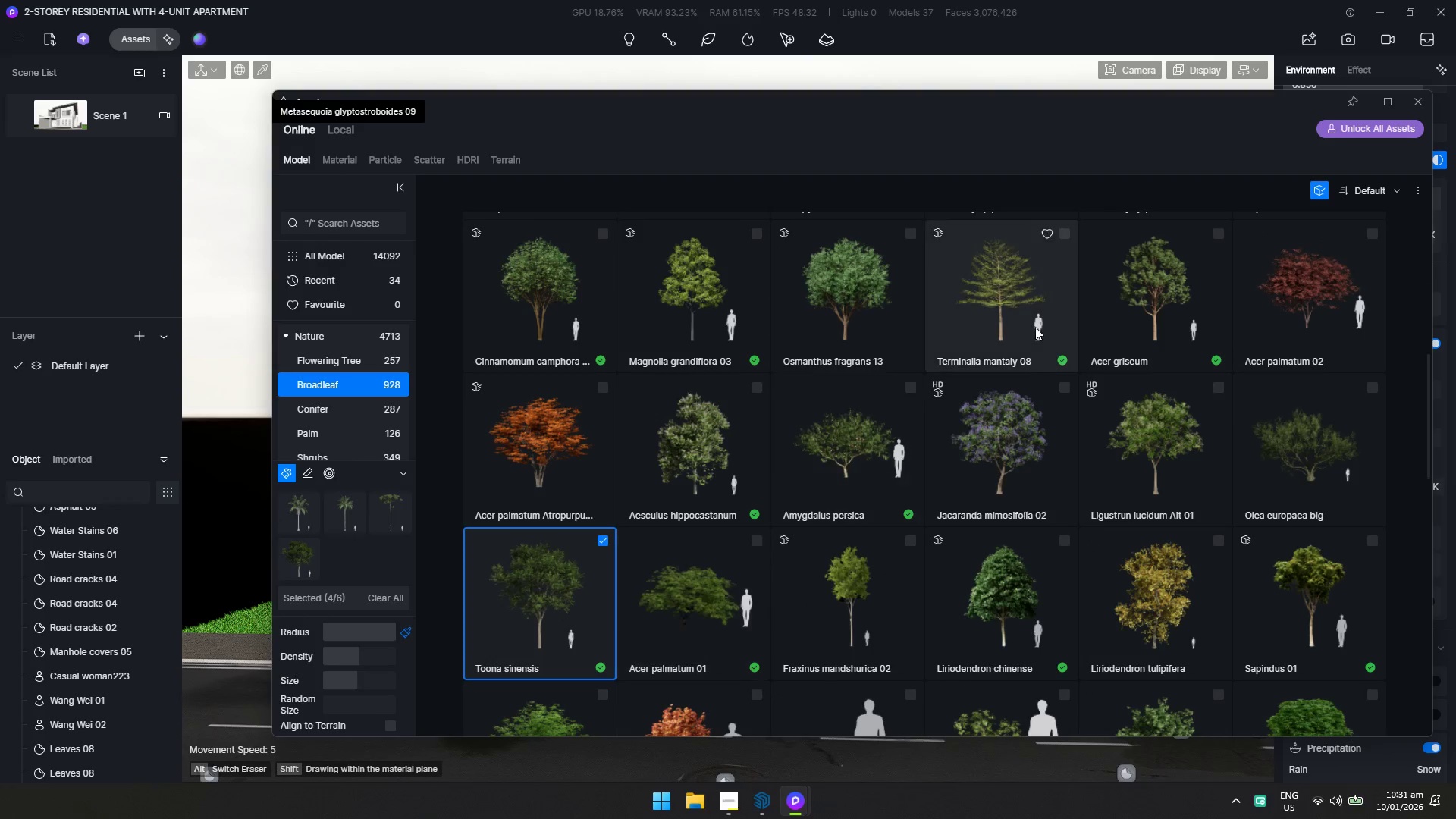 
left_click_drag(start_coordinate=[1071, 111], to_coordinate=[331, 243])
 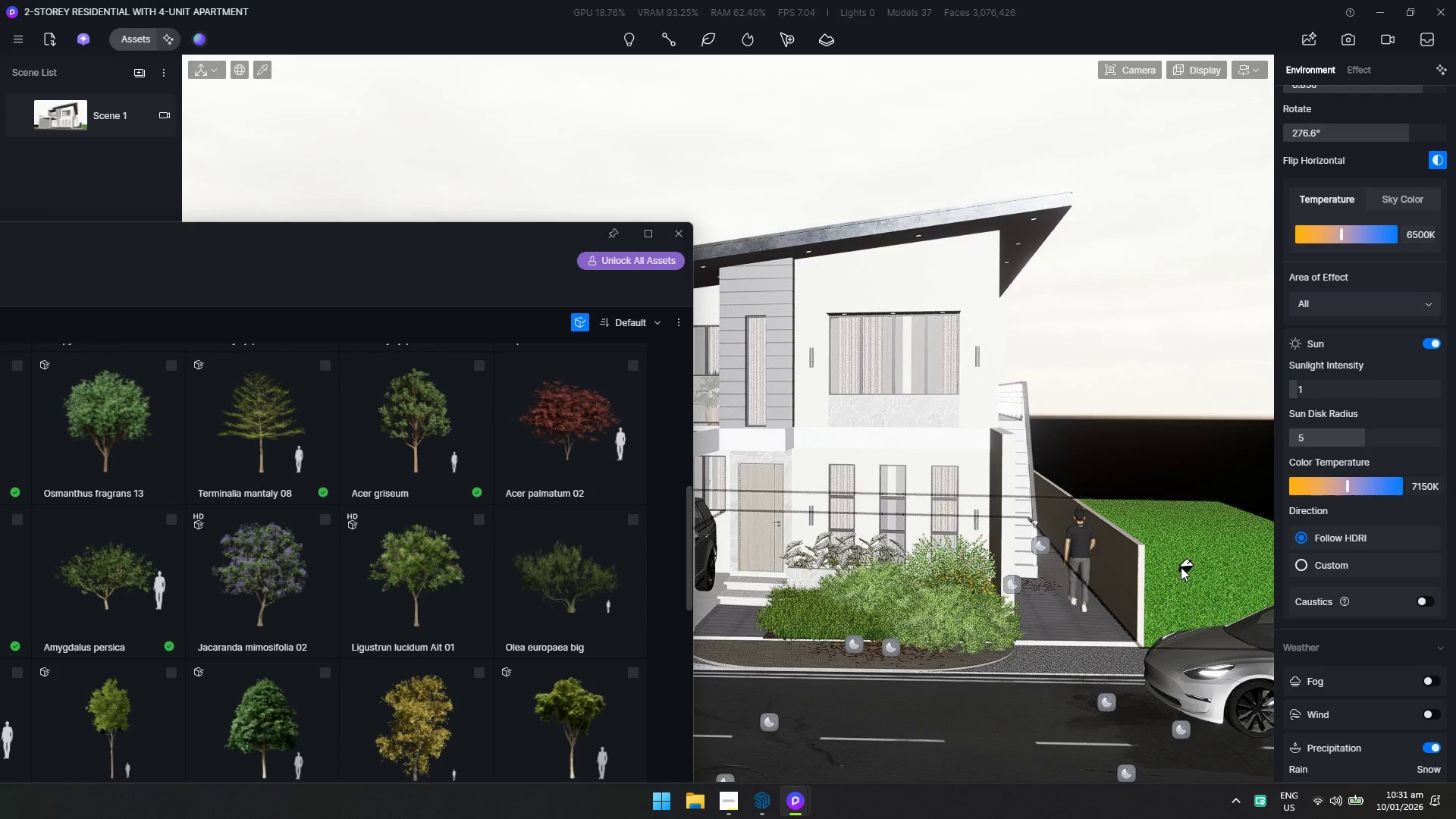 
left_click([1188, 565])
 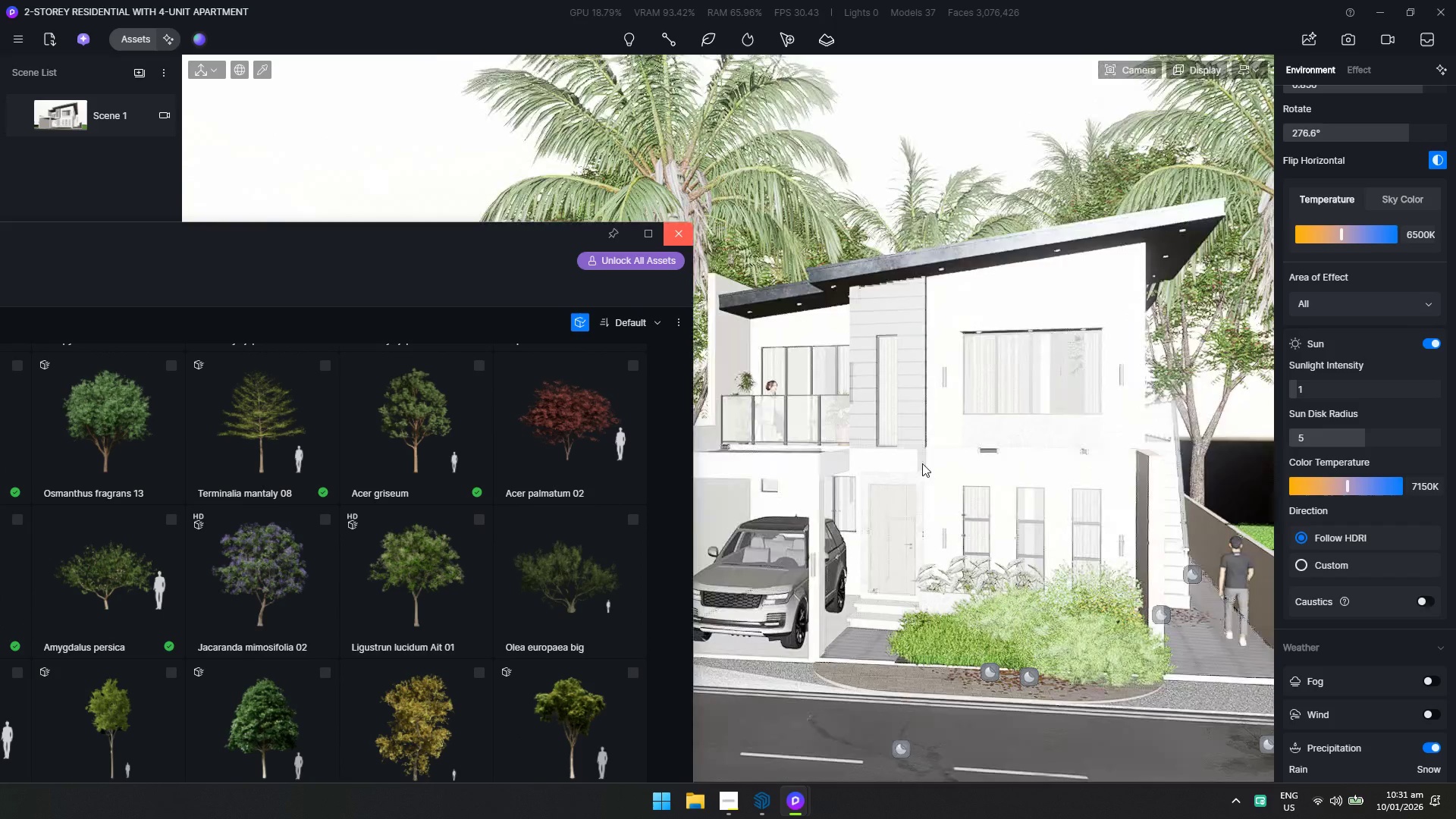 
wait(7.75)
 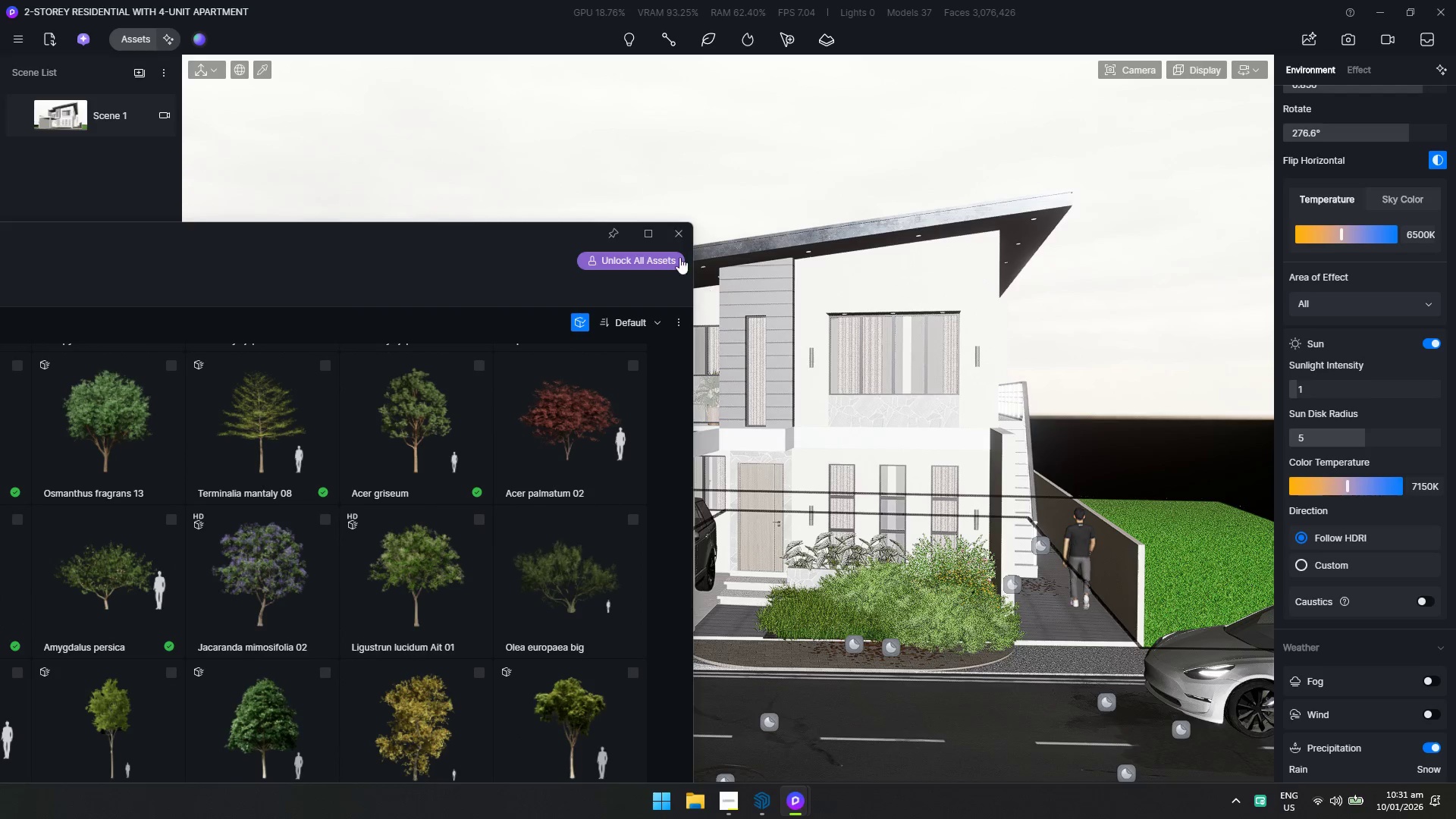 
key(Escape)
 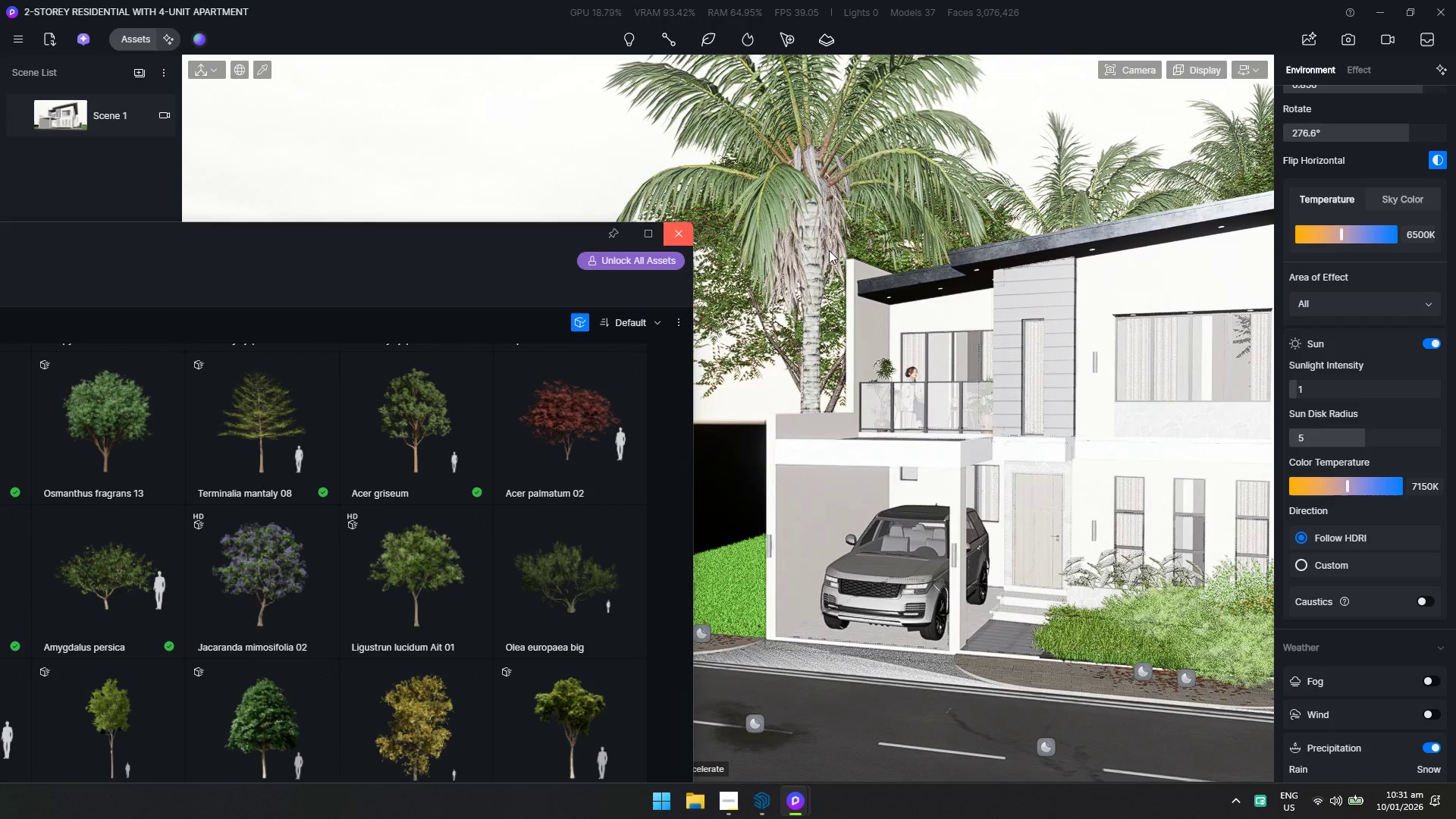 
left_click([814, 248])
 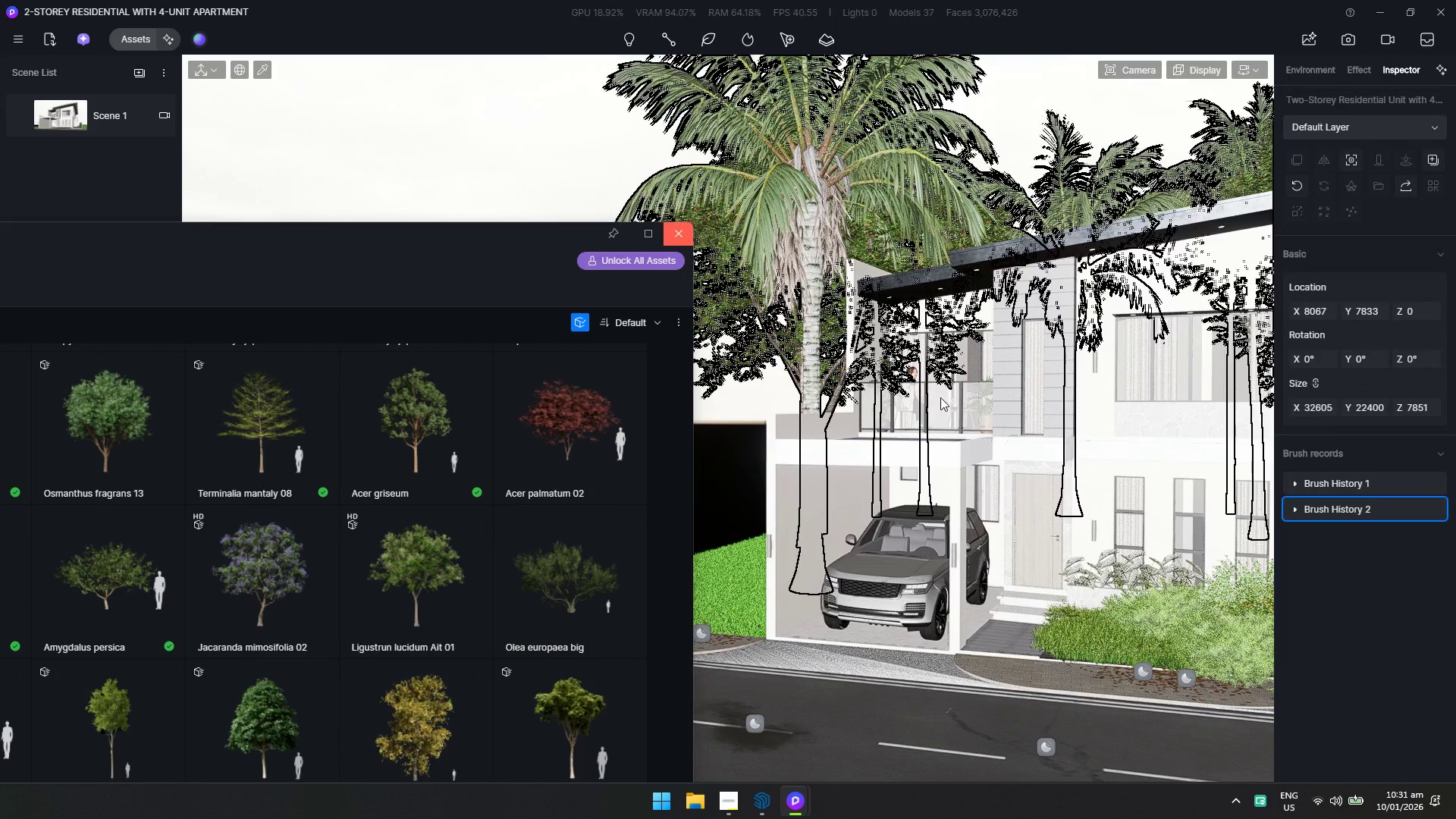 
hold_key(key=S, duration=0.56)
 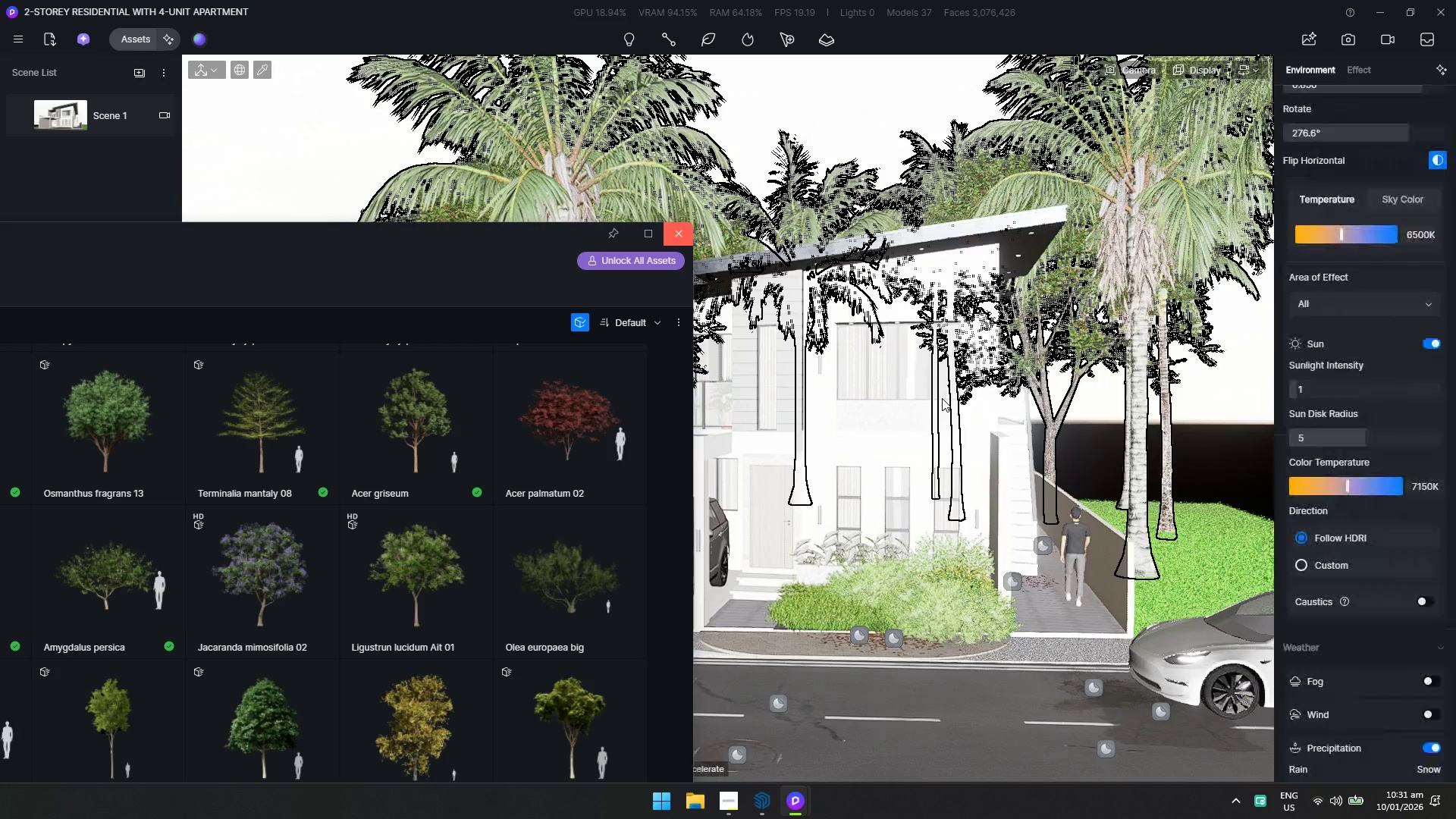 
key(D)
 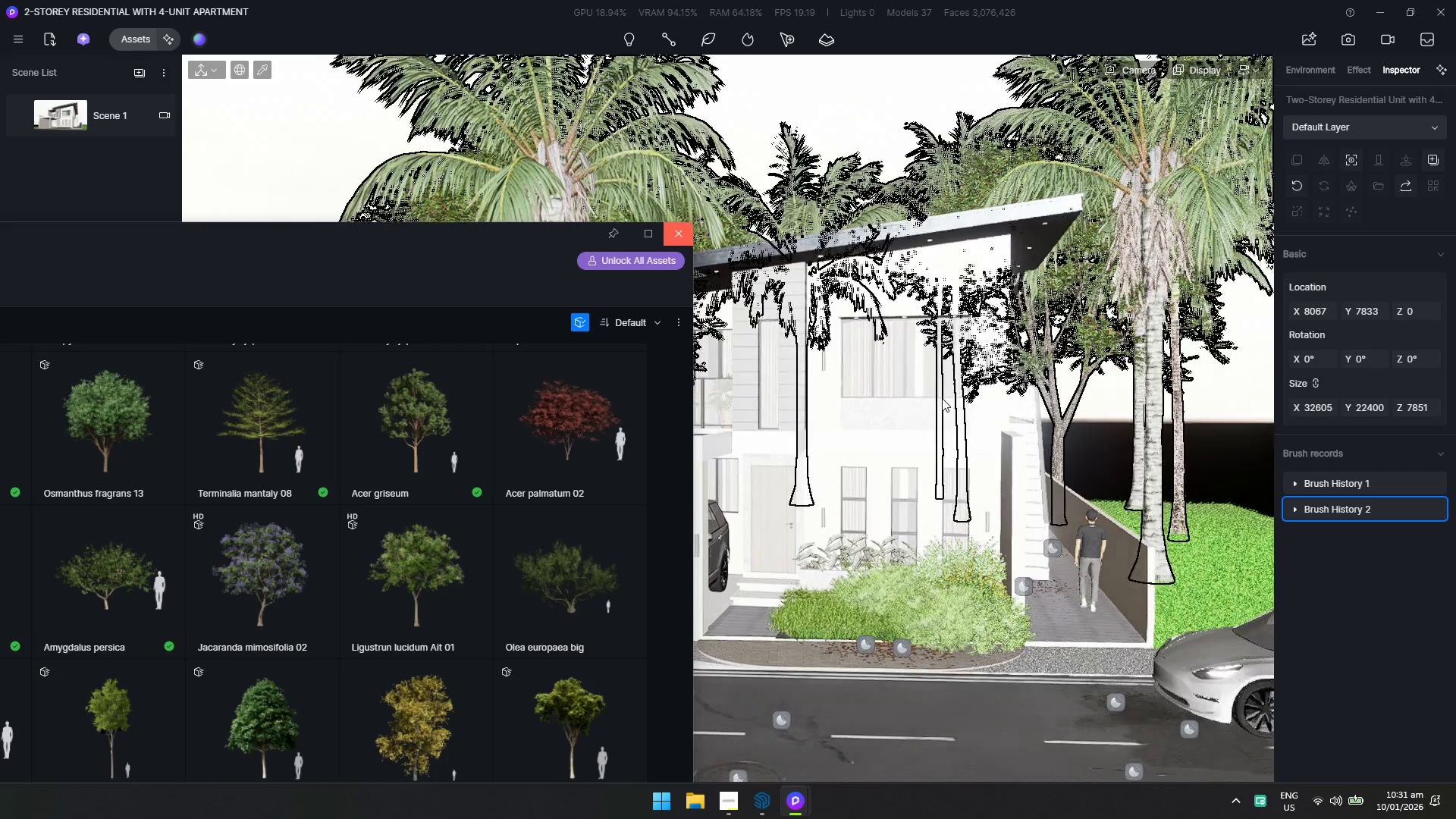 
key(Escape)
 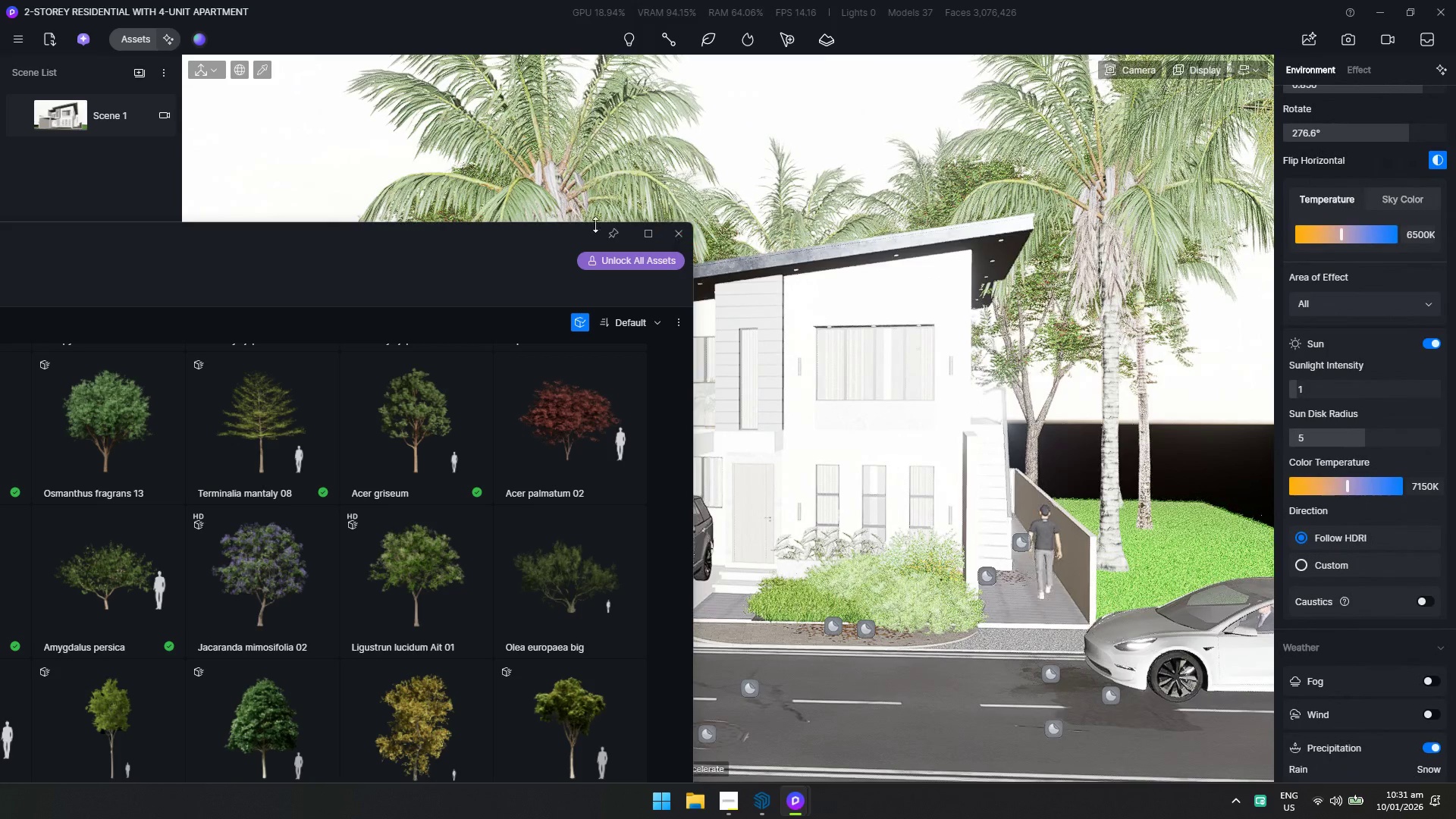 
left_click([676, 234])
 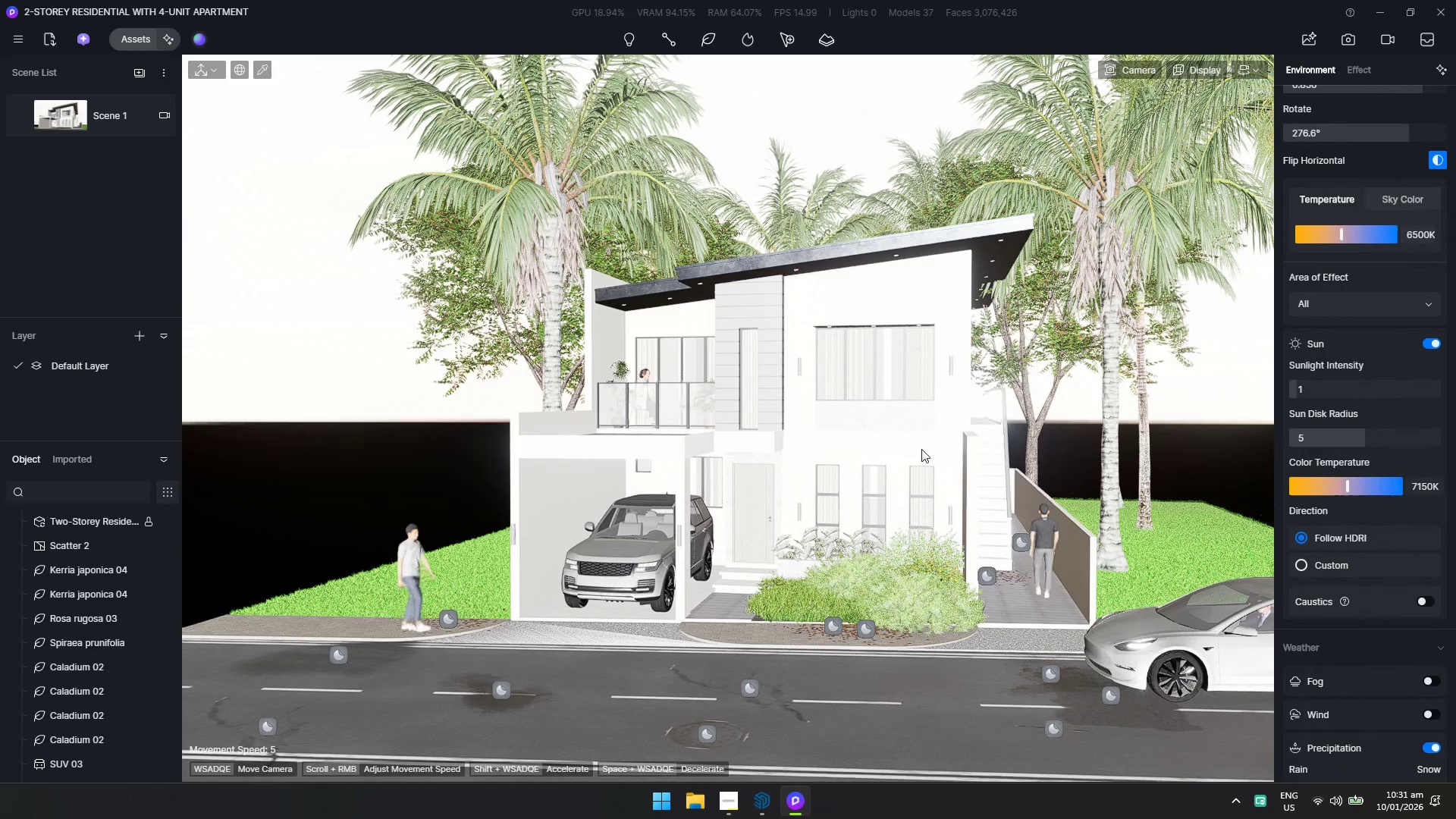 
hold_key(key=W, duration=1.83)
 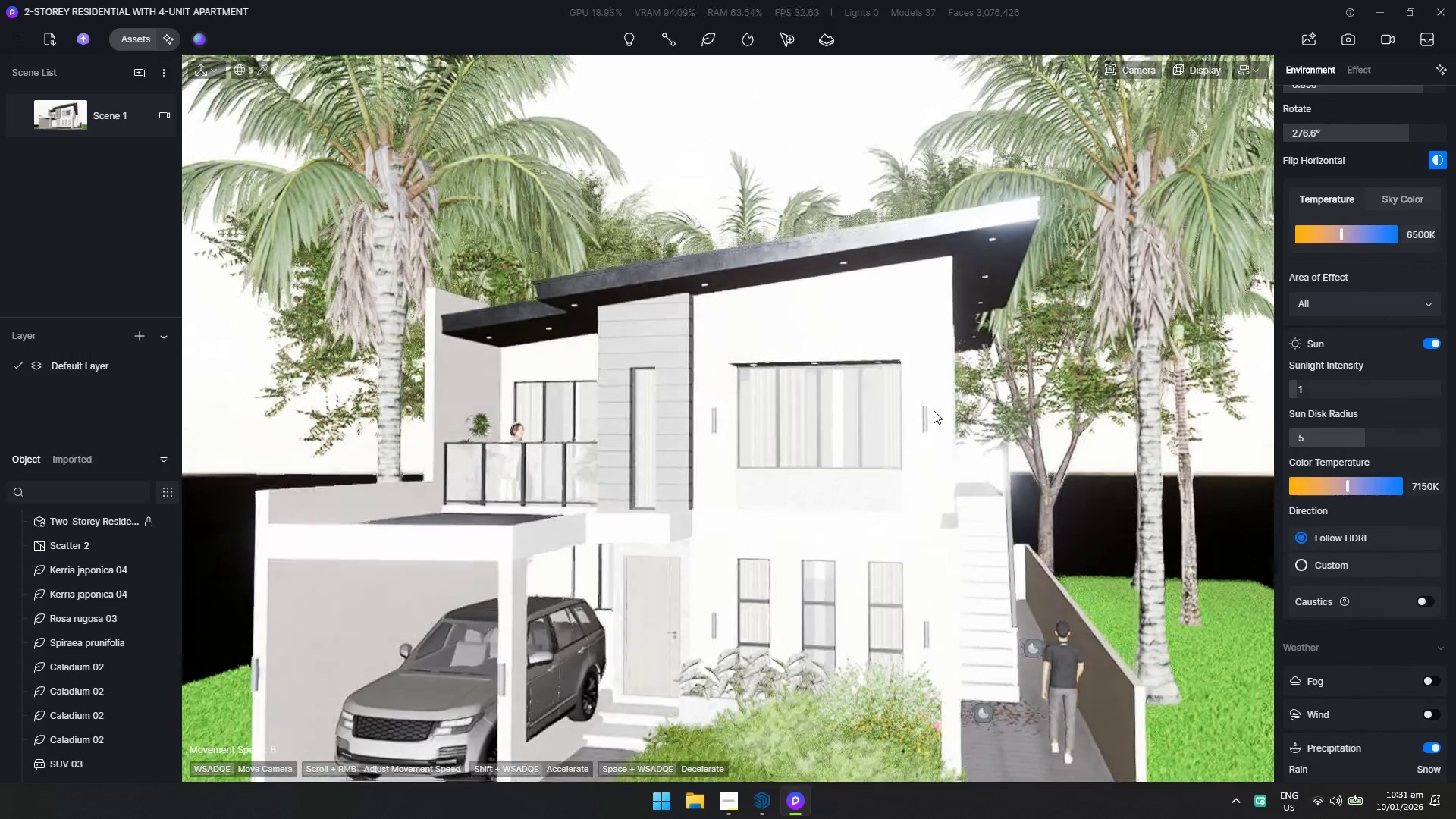 
hold_key(key=D, duration=0.62)
 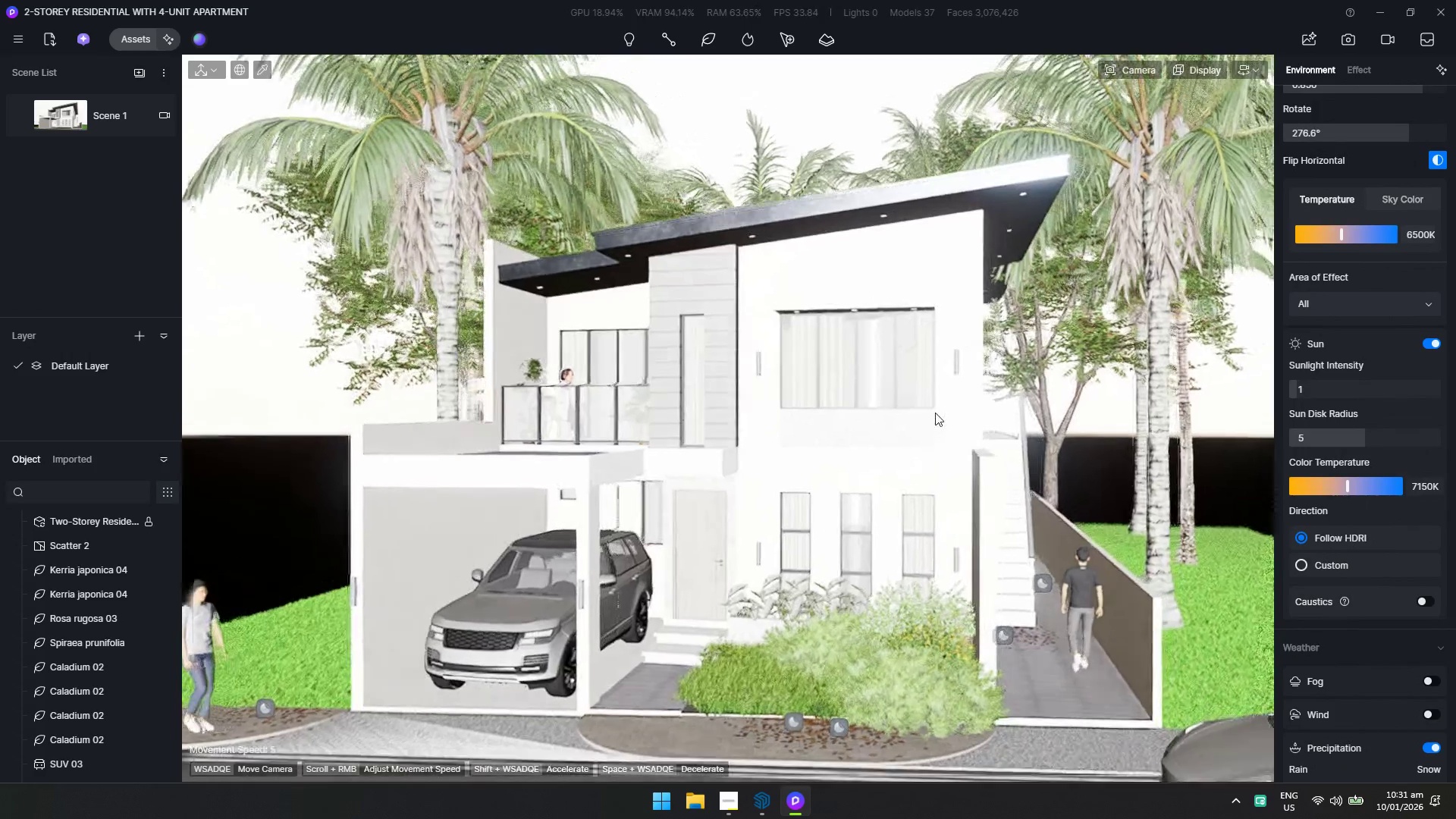 
hold_key(key=Q, duration=0.52)
 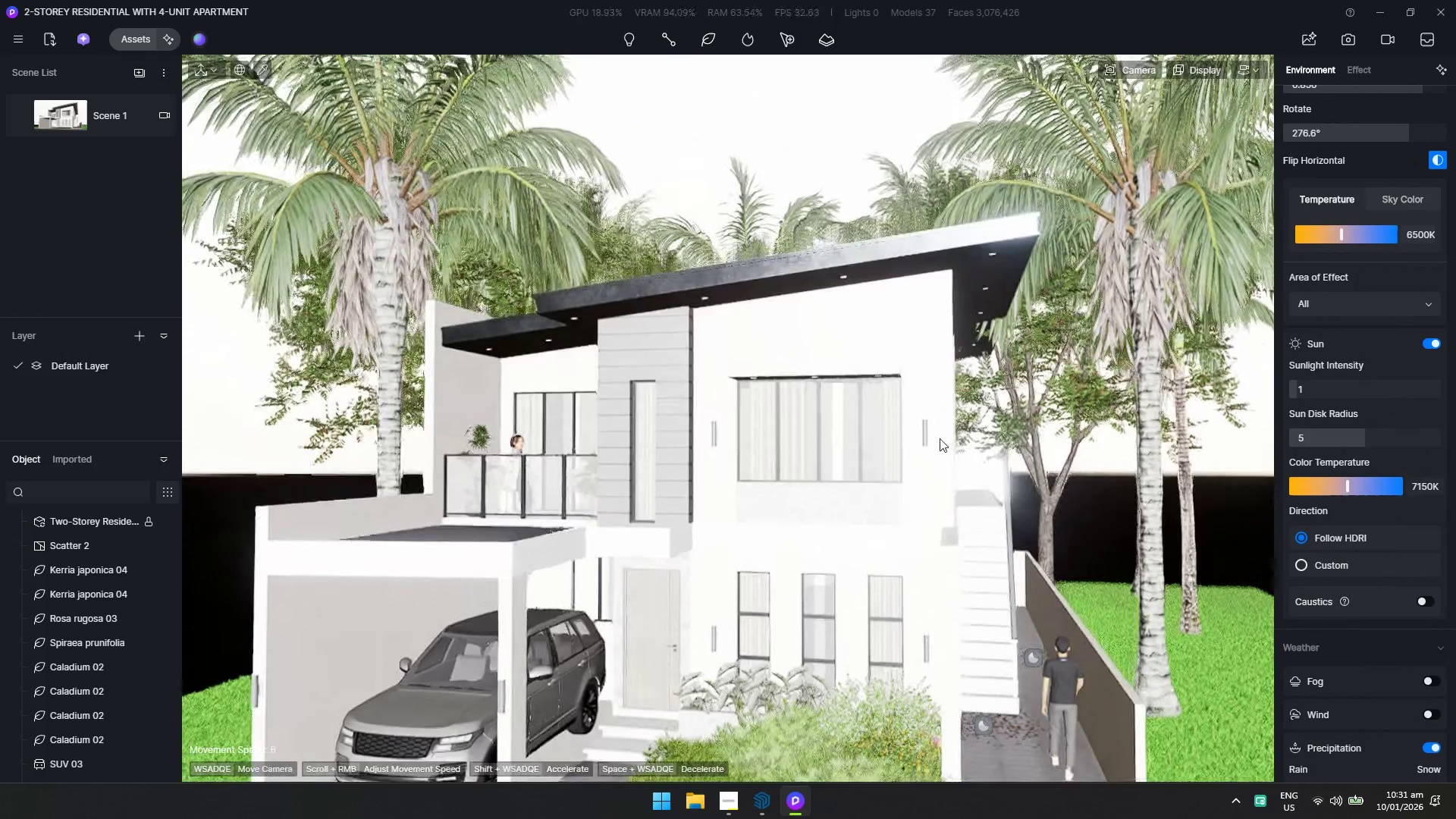 
hold_key(key=E, duration=1.5)
 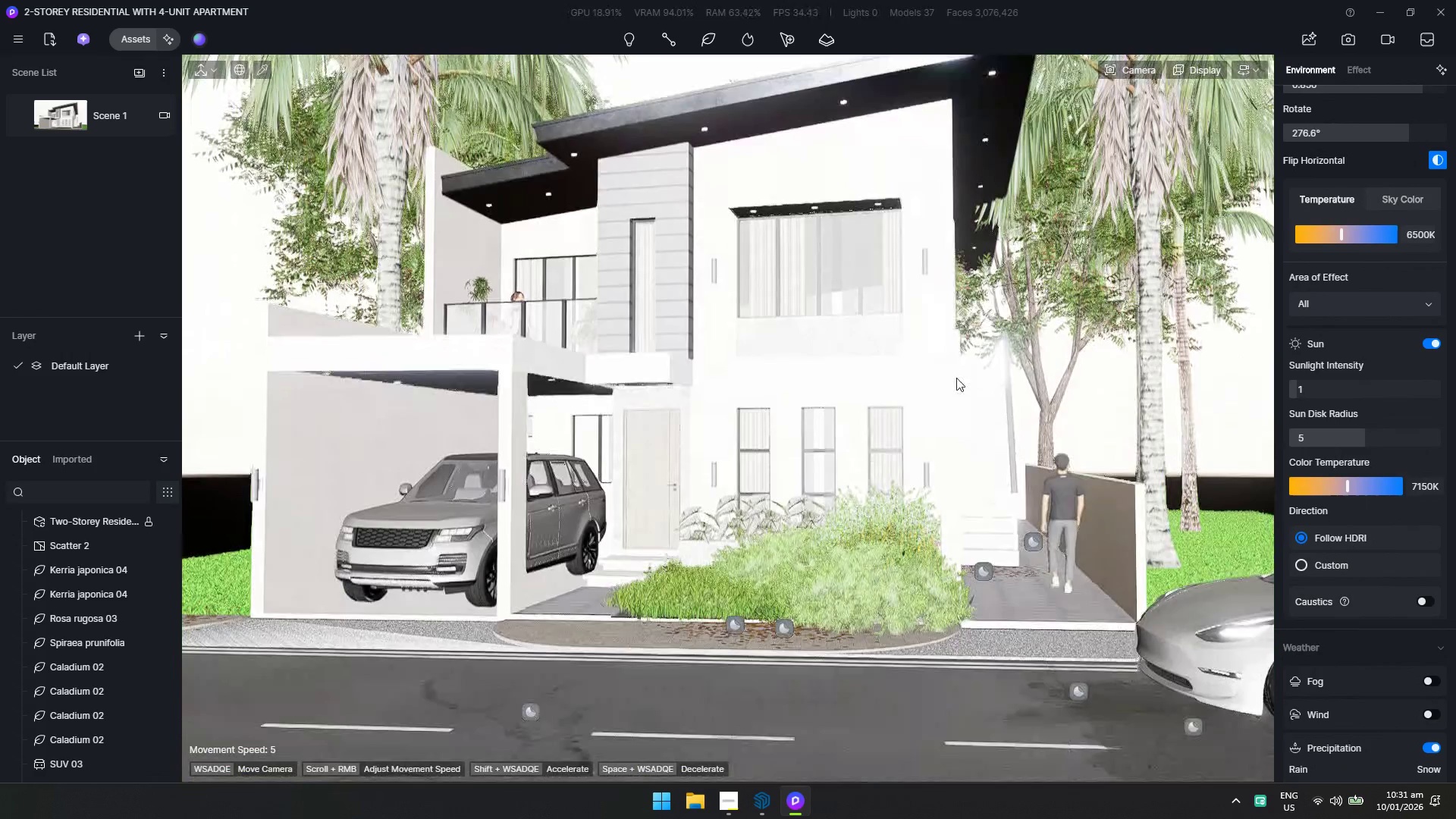 
hold_key(key=E, duration=0.64)
 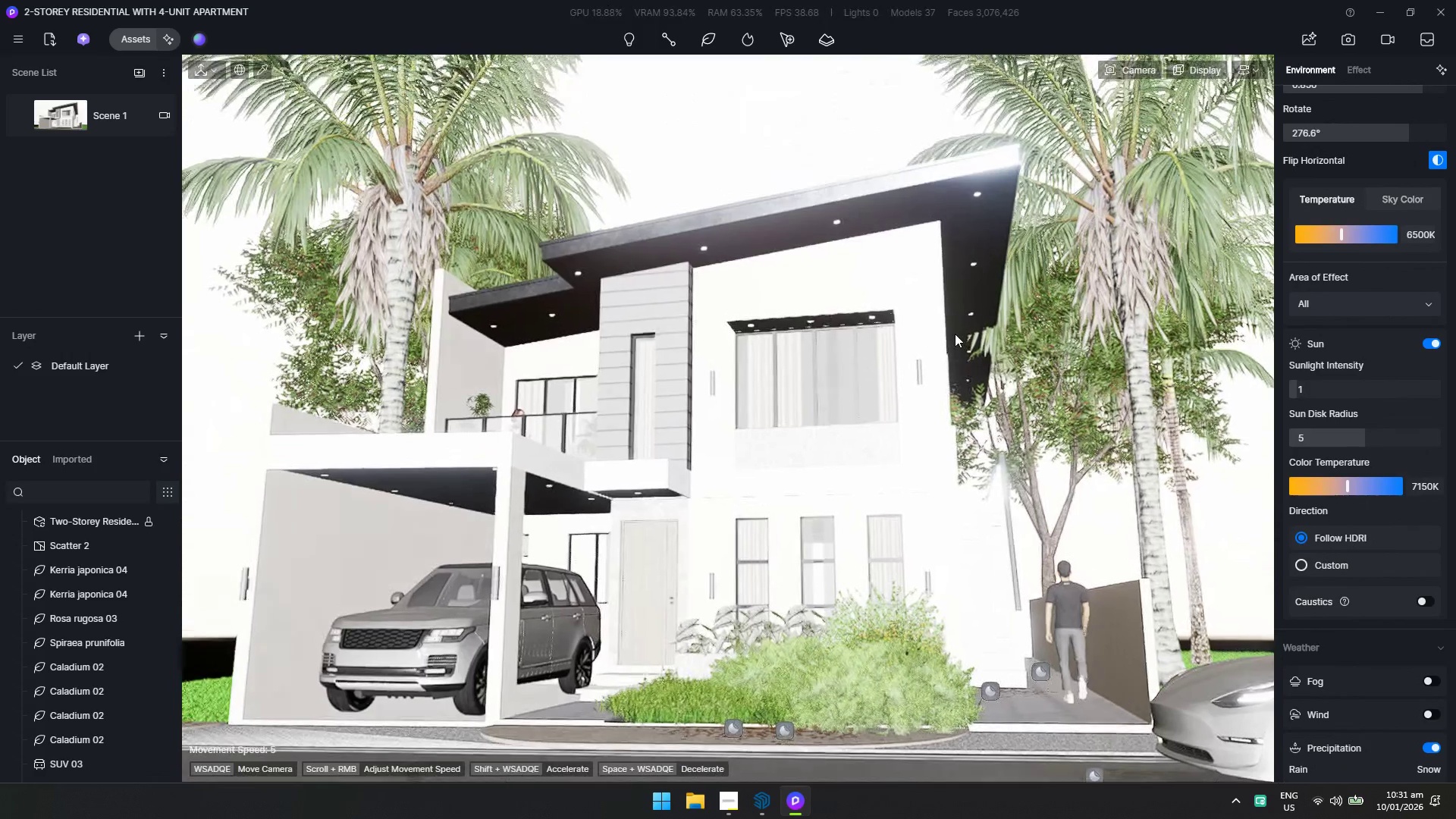 
hold_key(key=Q, duration=0.33)
 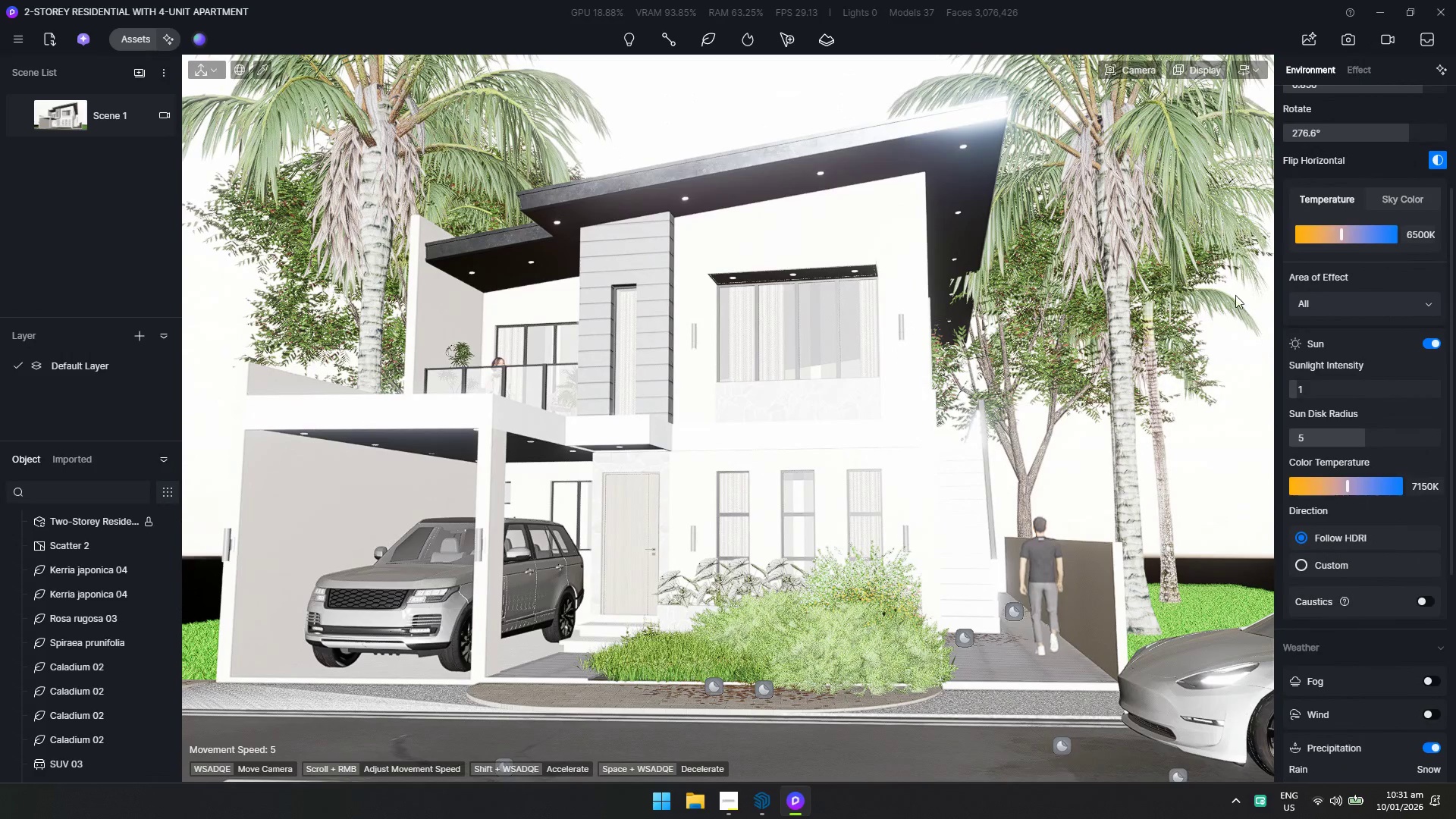 
hold_key(key=ShiftLeft, duration=0.55)
 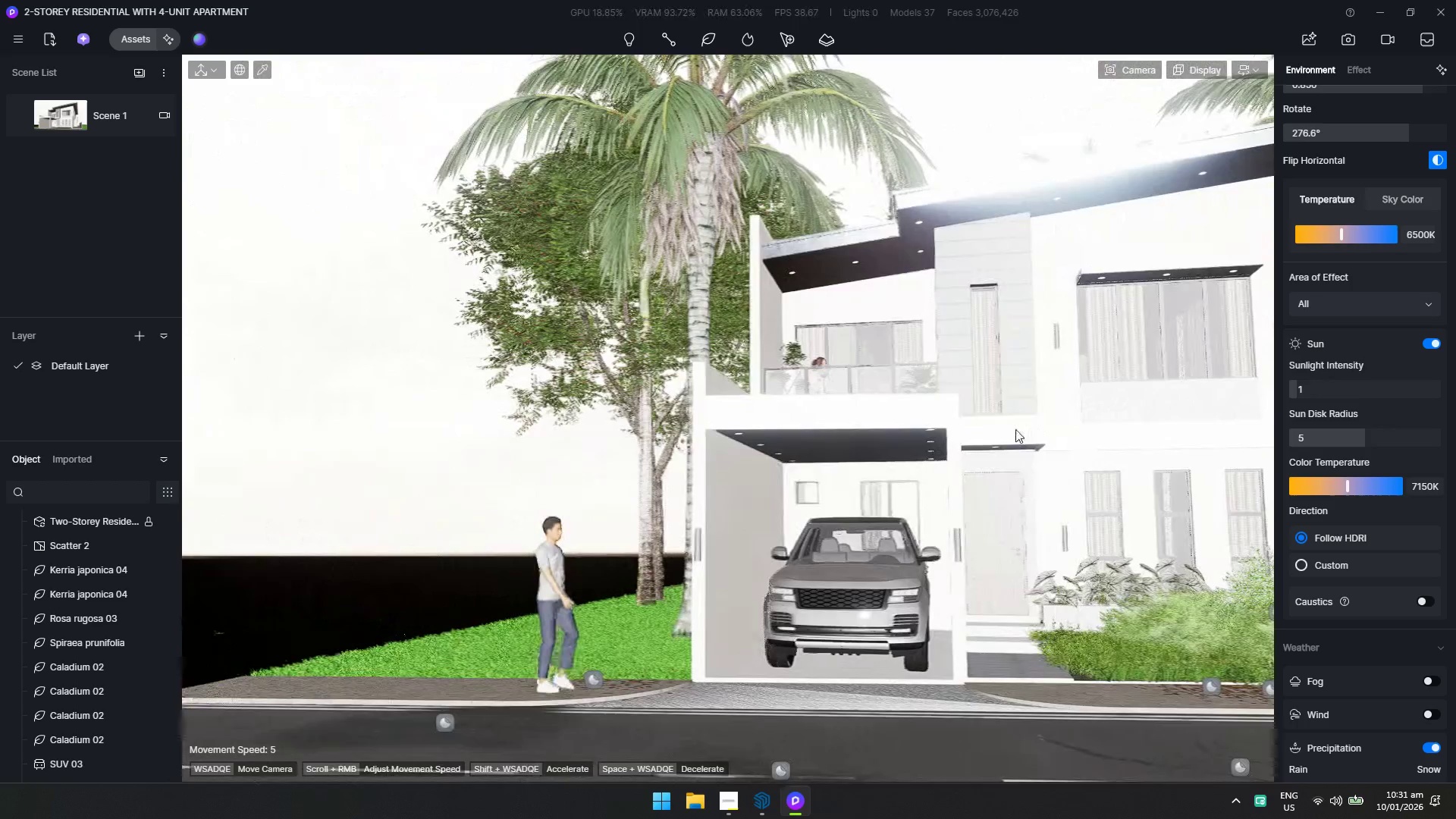 
hold_key(key=A, duration=0.45)
 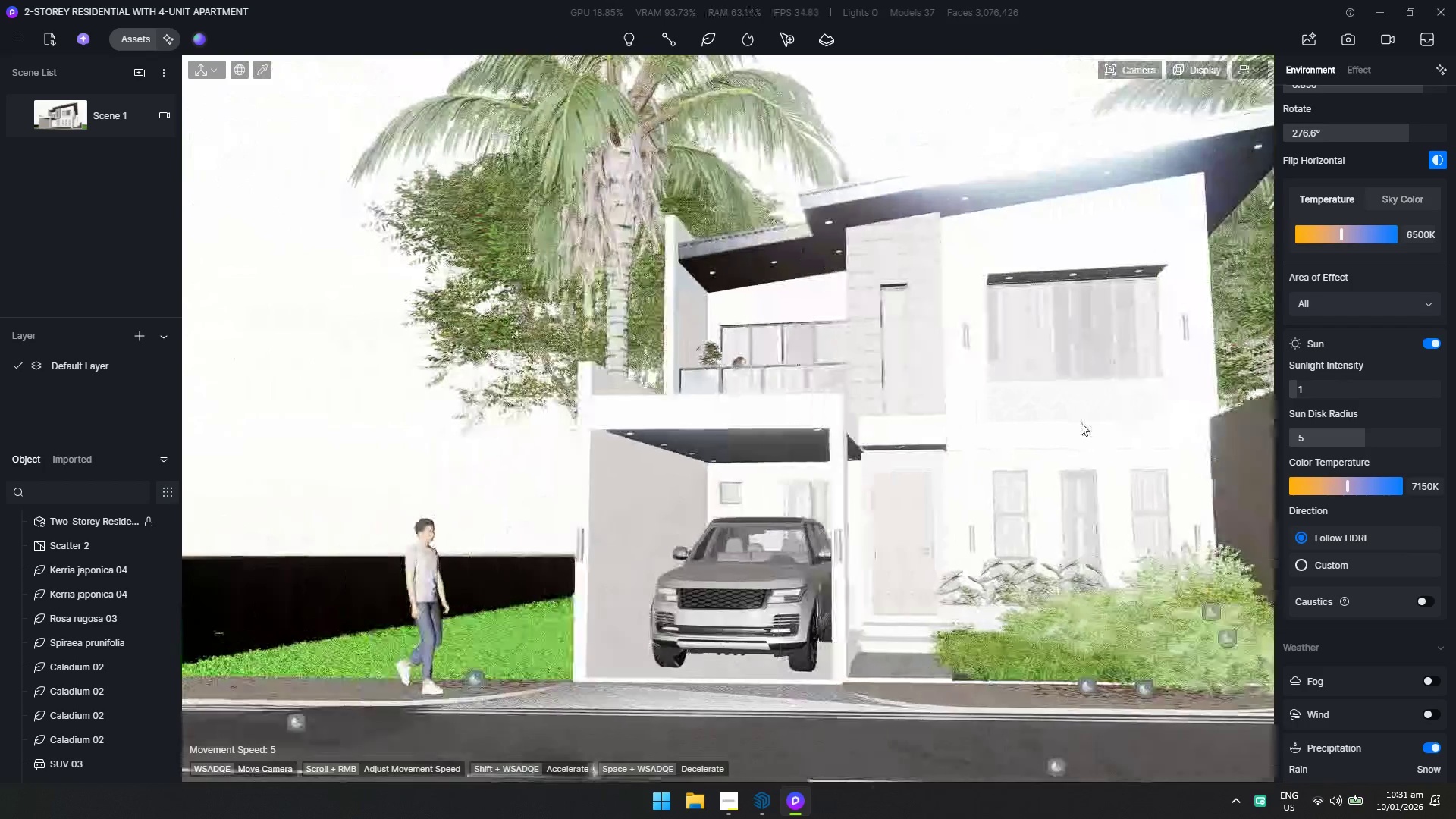 
hold_key(key=E, duration=0.55)
 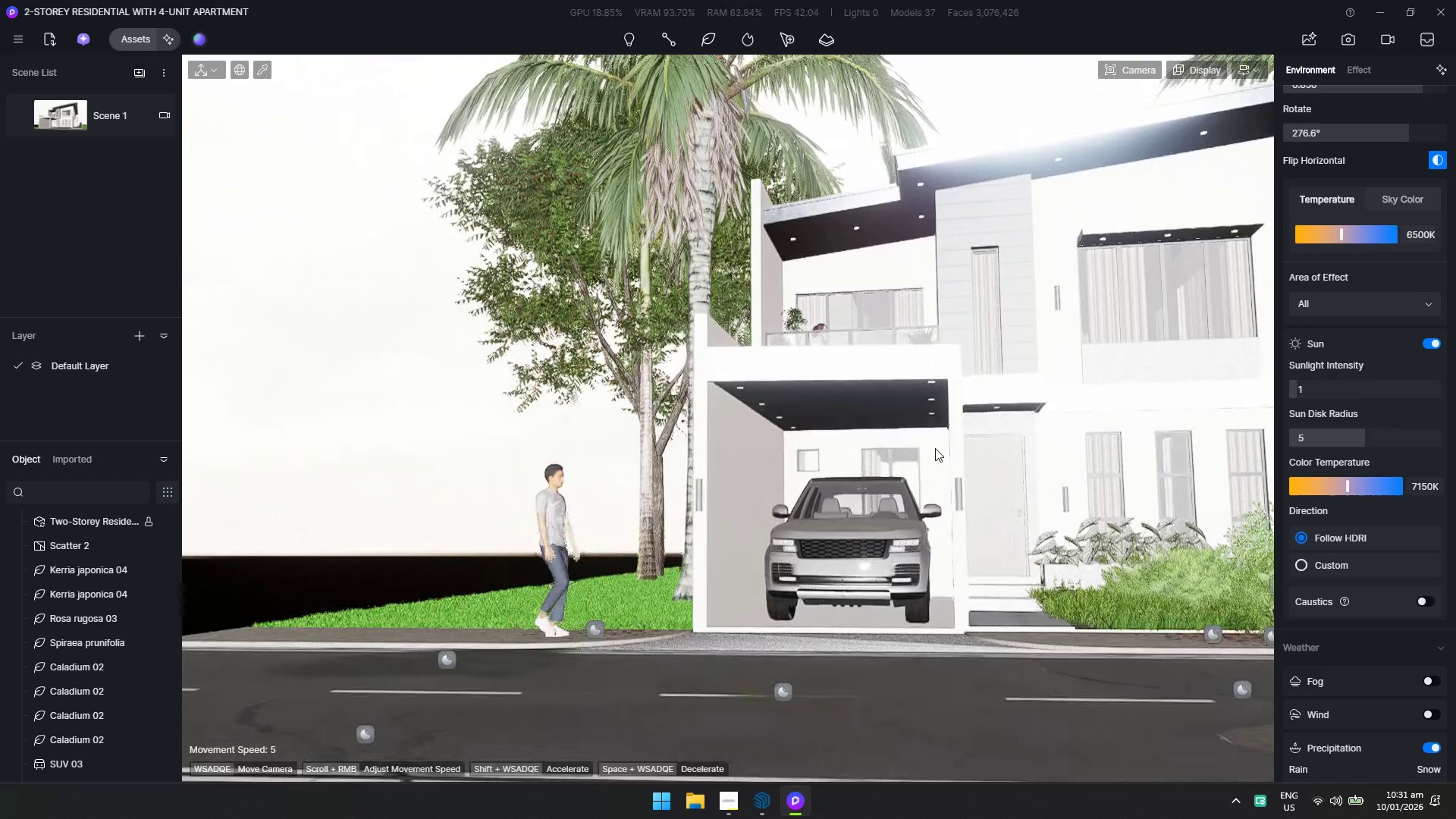 
hold_key(key=Q, duration=1.74)
 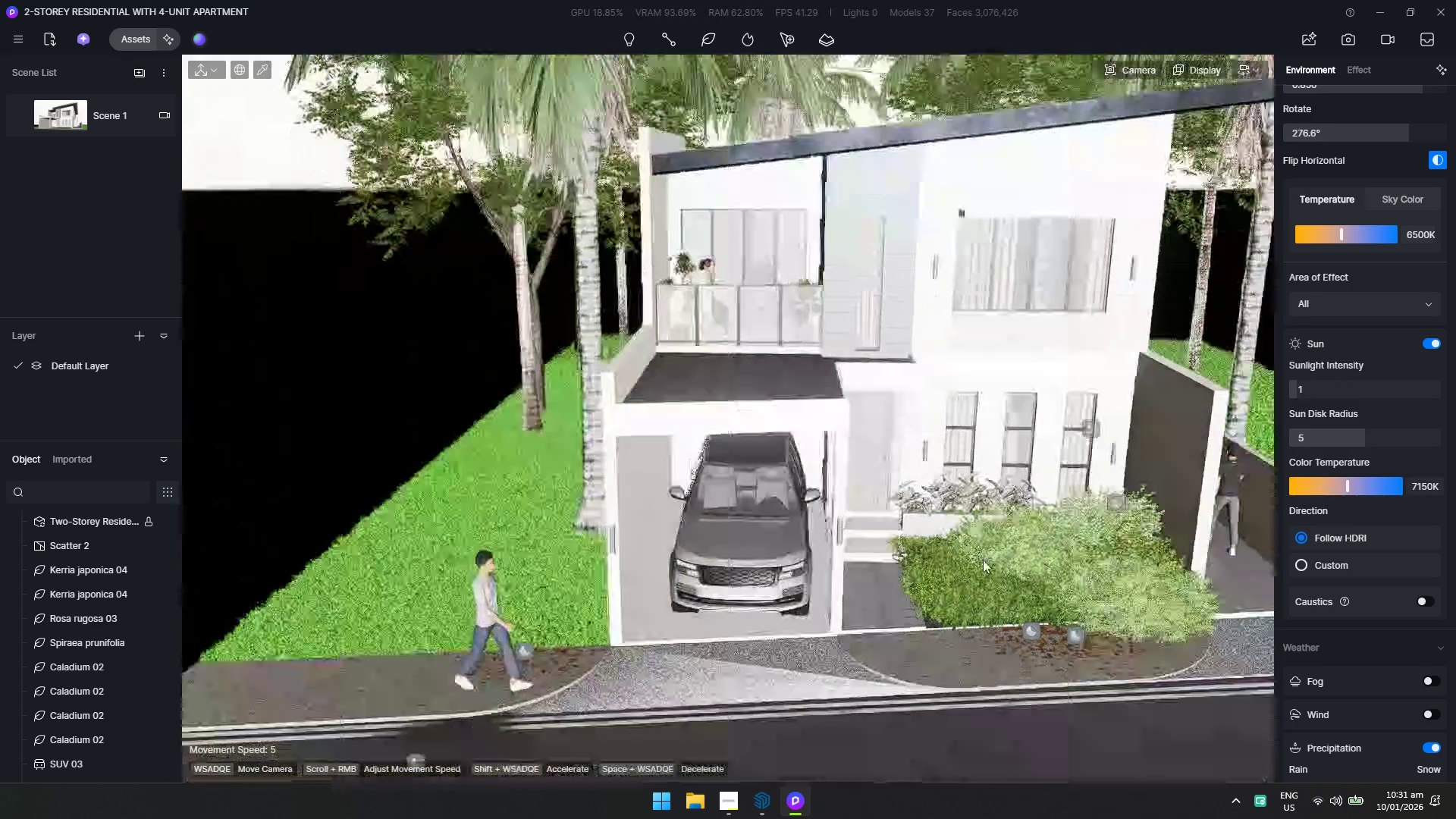 
hold_key(key=ShiftLeft, duration=1.47)
 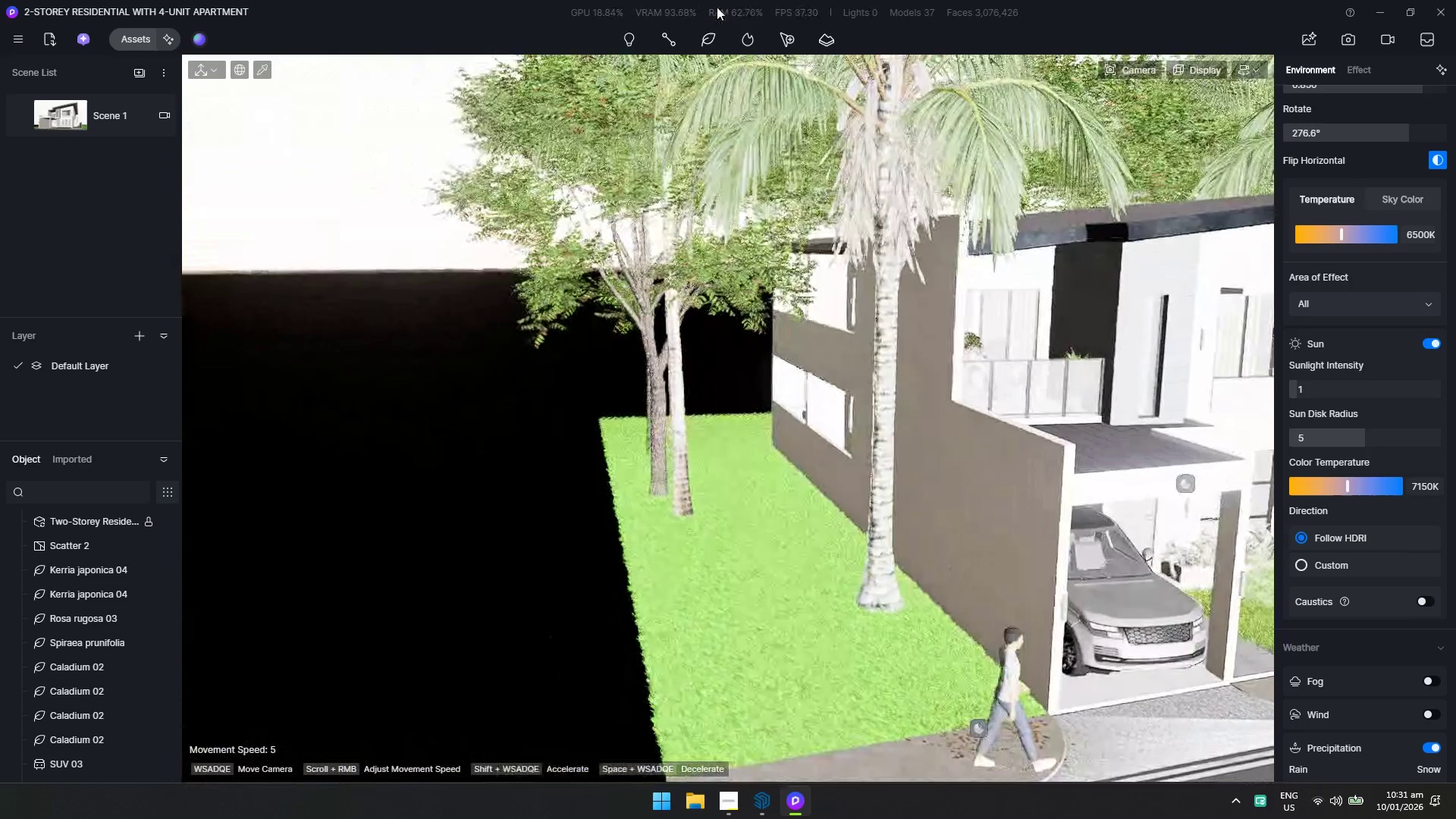 
hold_key(key=A, duration=0.73)
 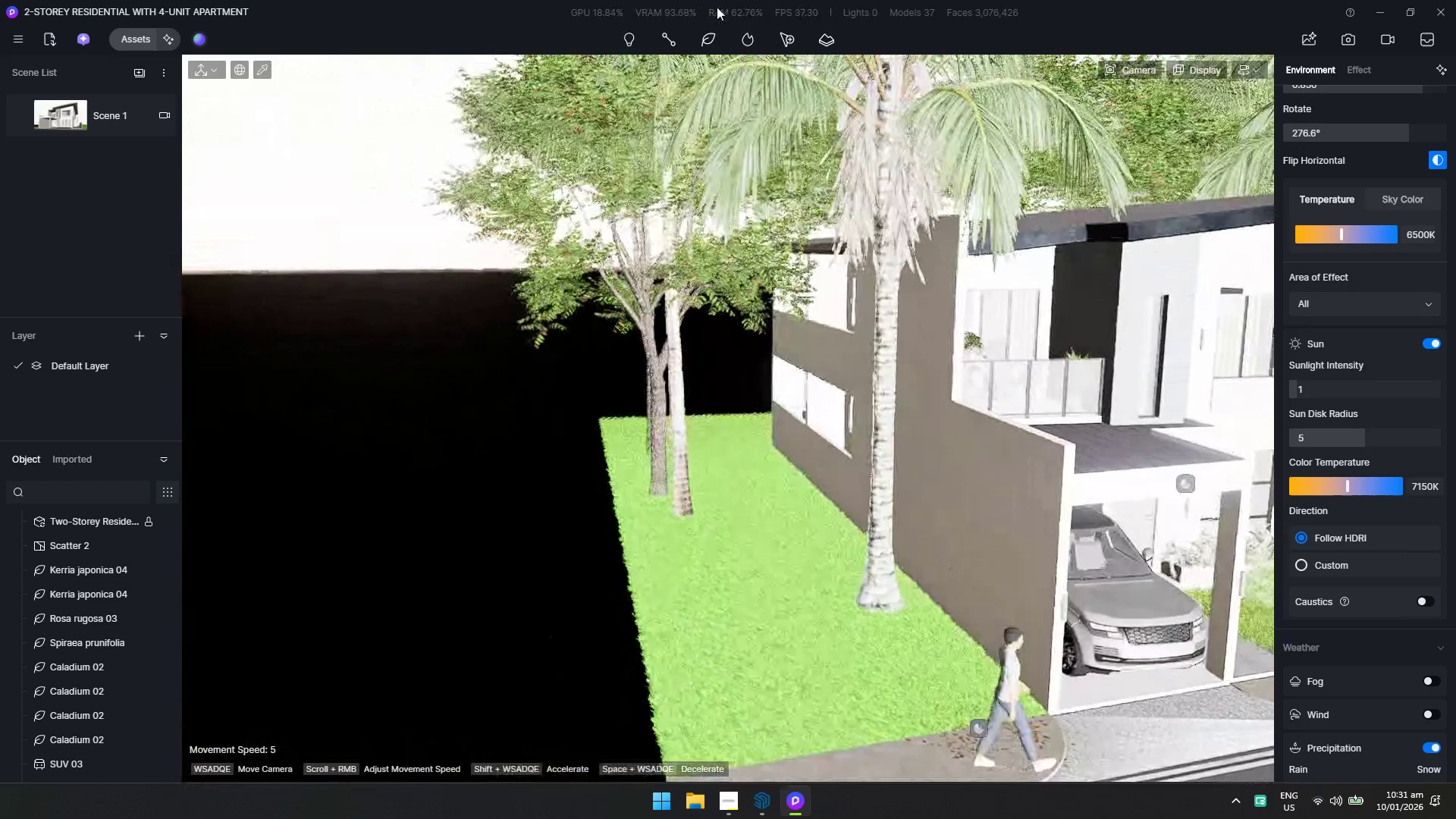 
left_click([711, 42])
 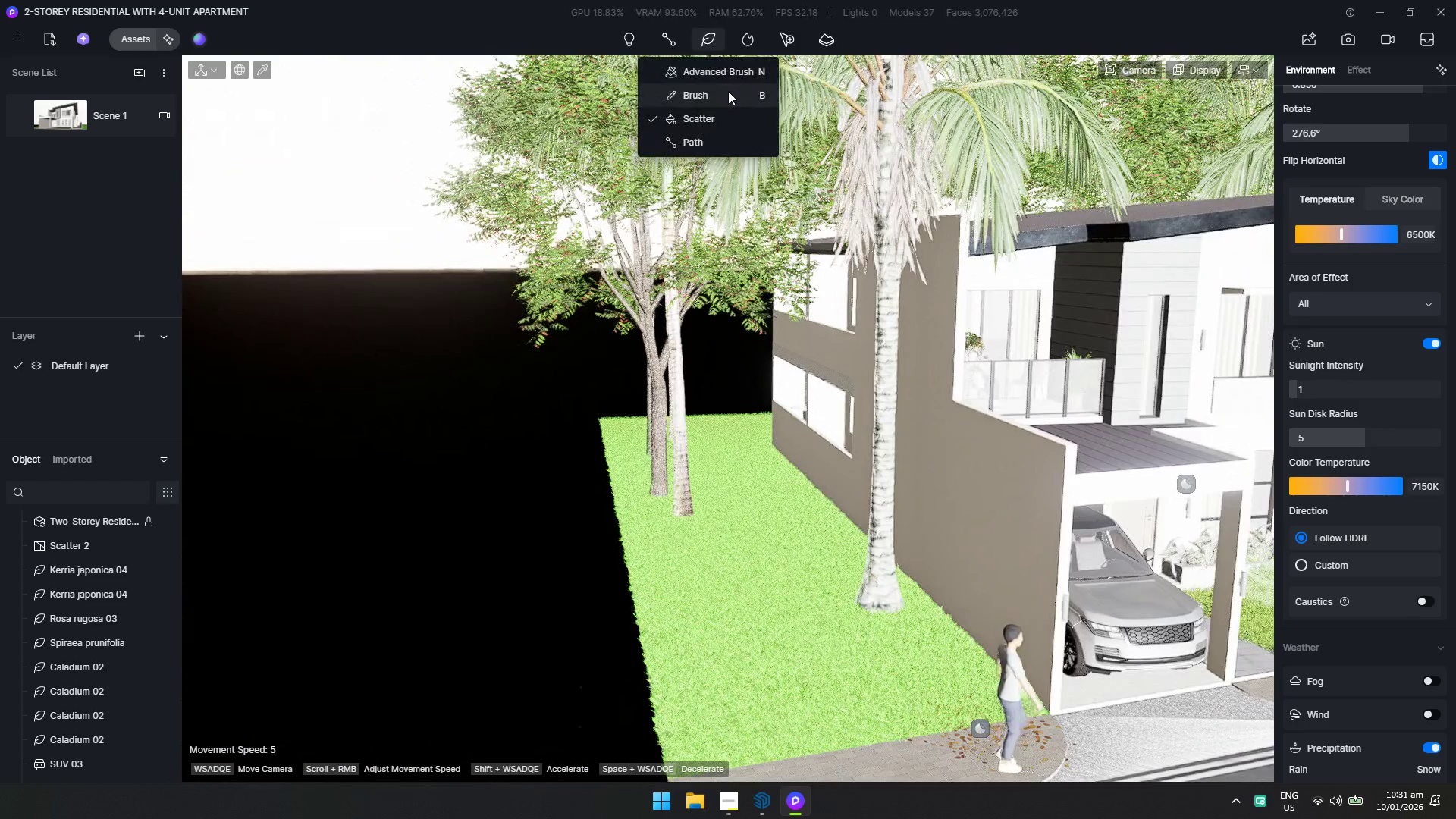 
left_click([728, 91])
 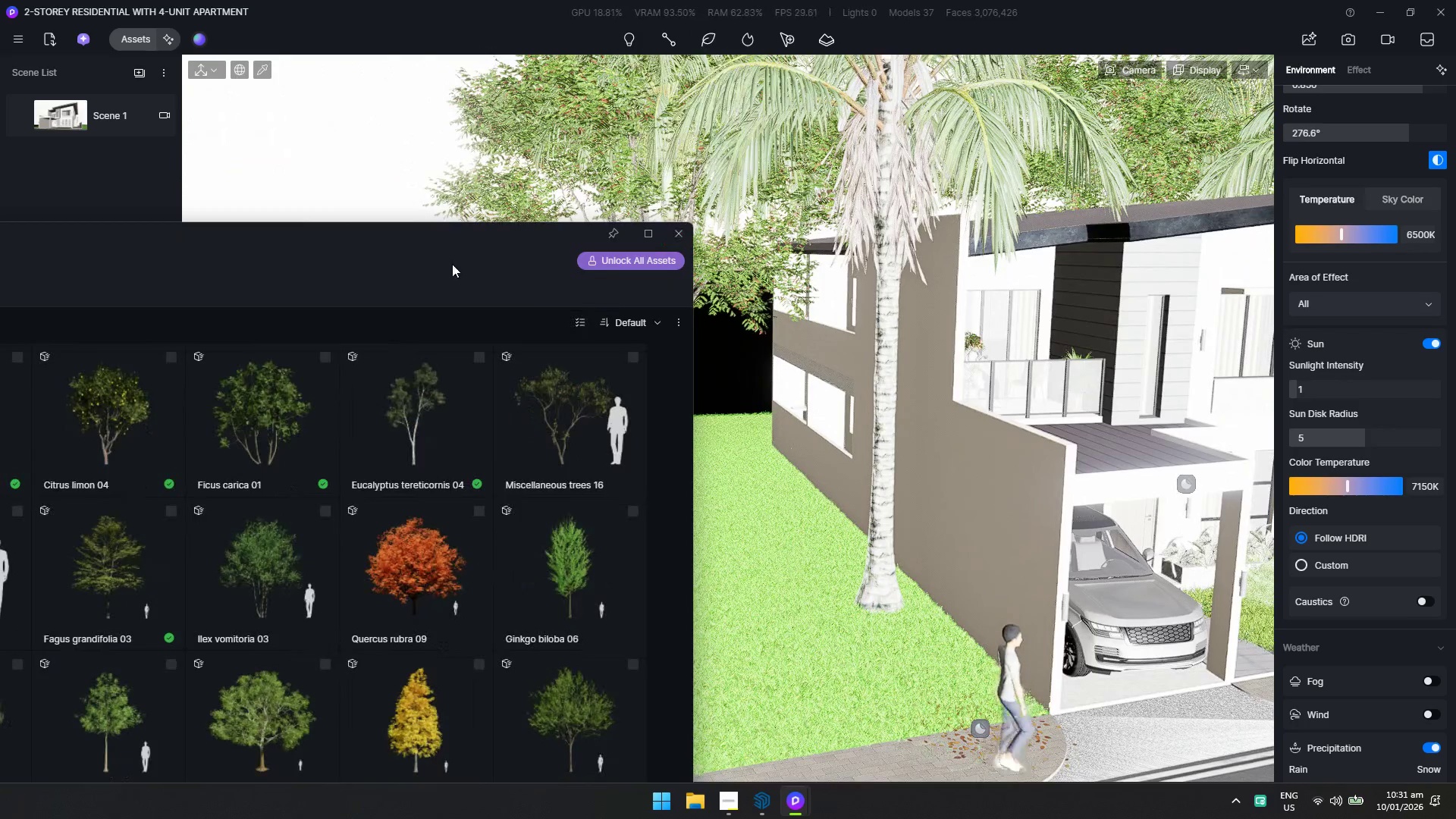 
left_click_drag(start_coordinate=[453, 240], to_coordinate=[942, 84])
 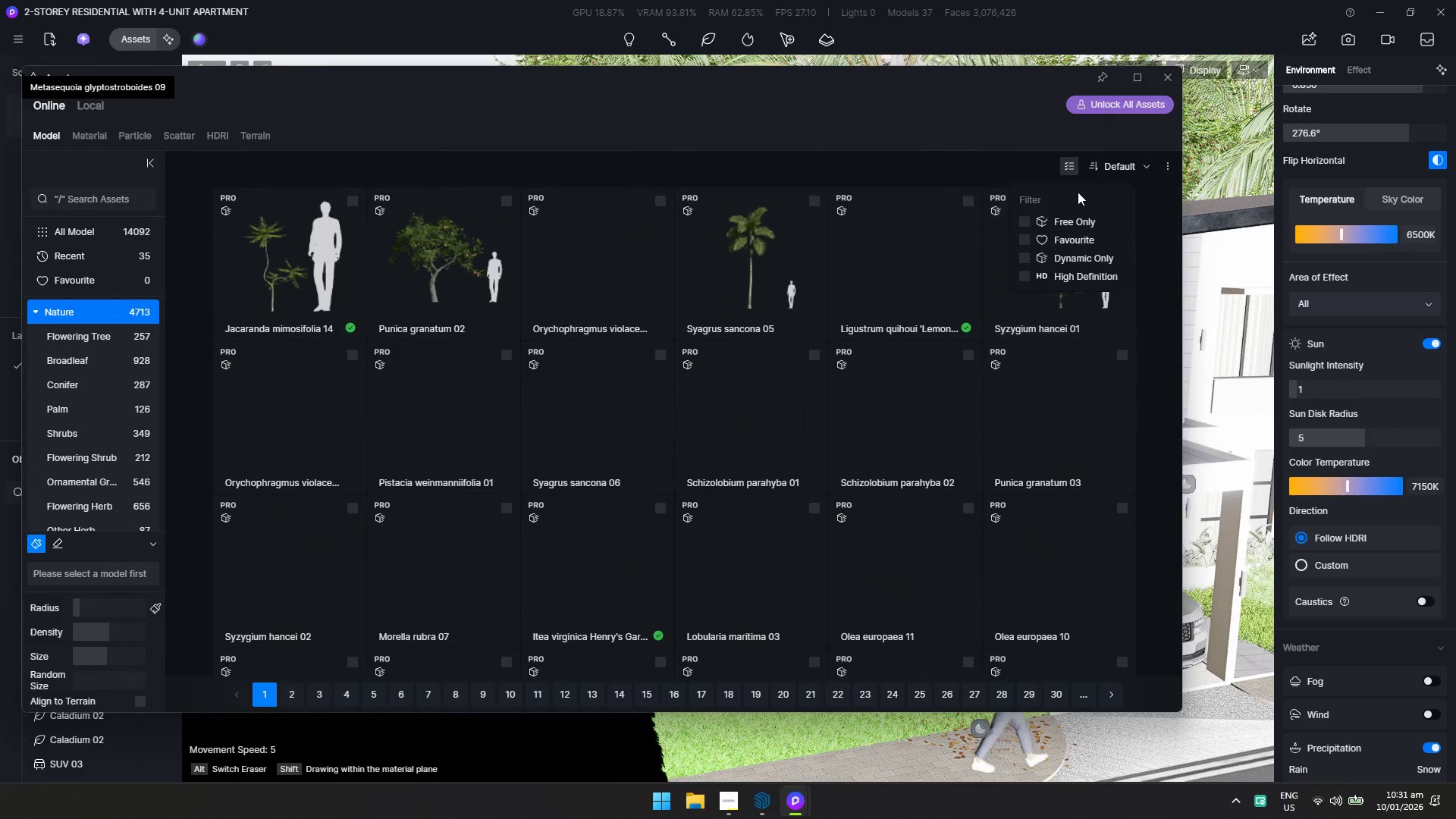 
left_click([1070, 216])
 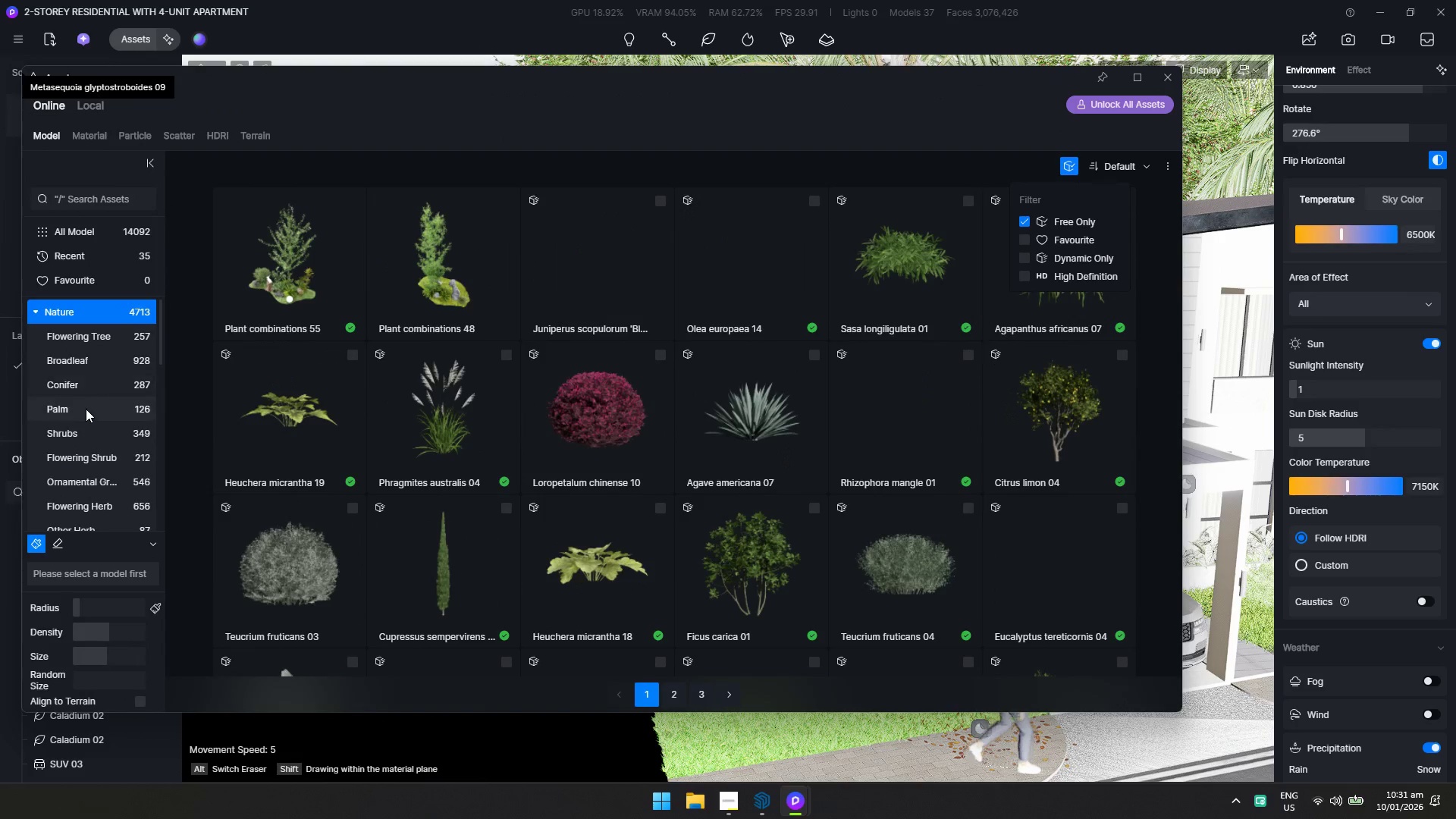 
left_click([77, 433])
 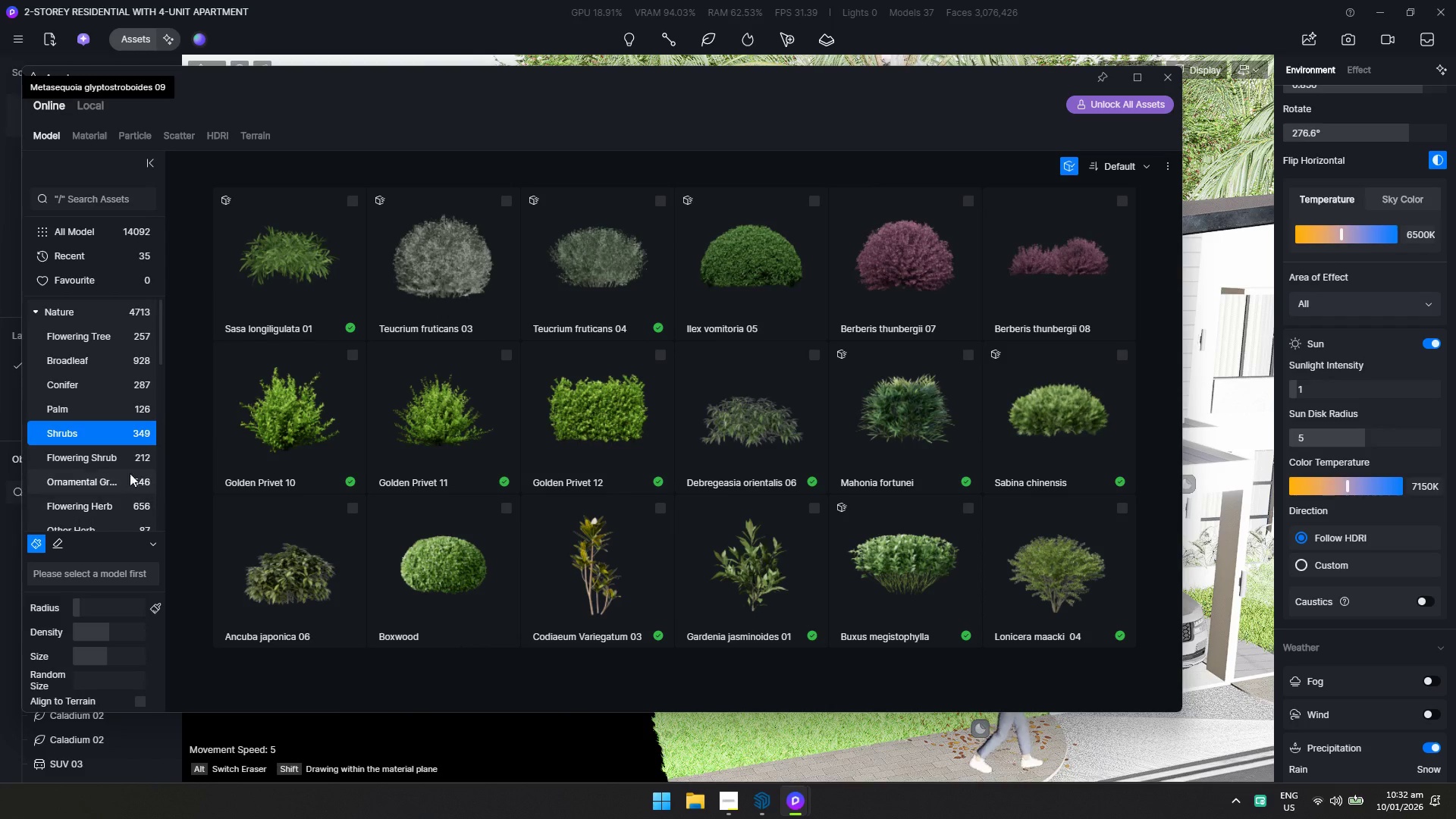 
wait(6.56)
 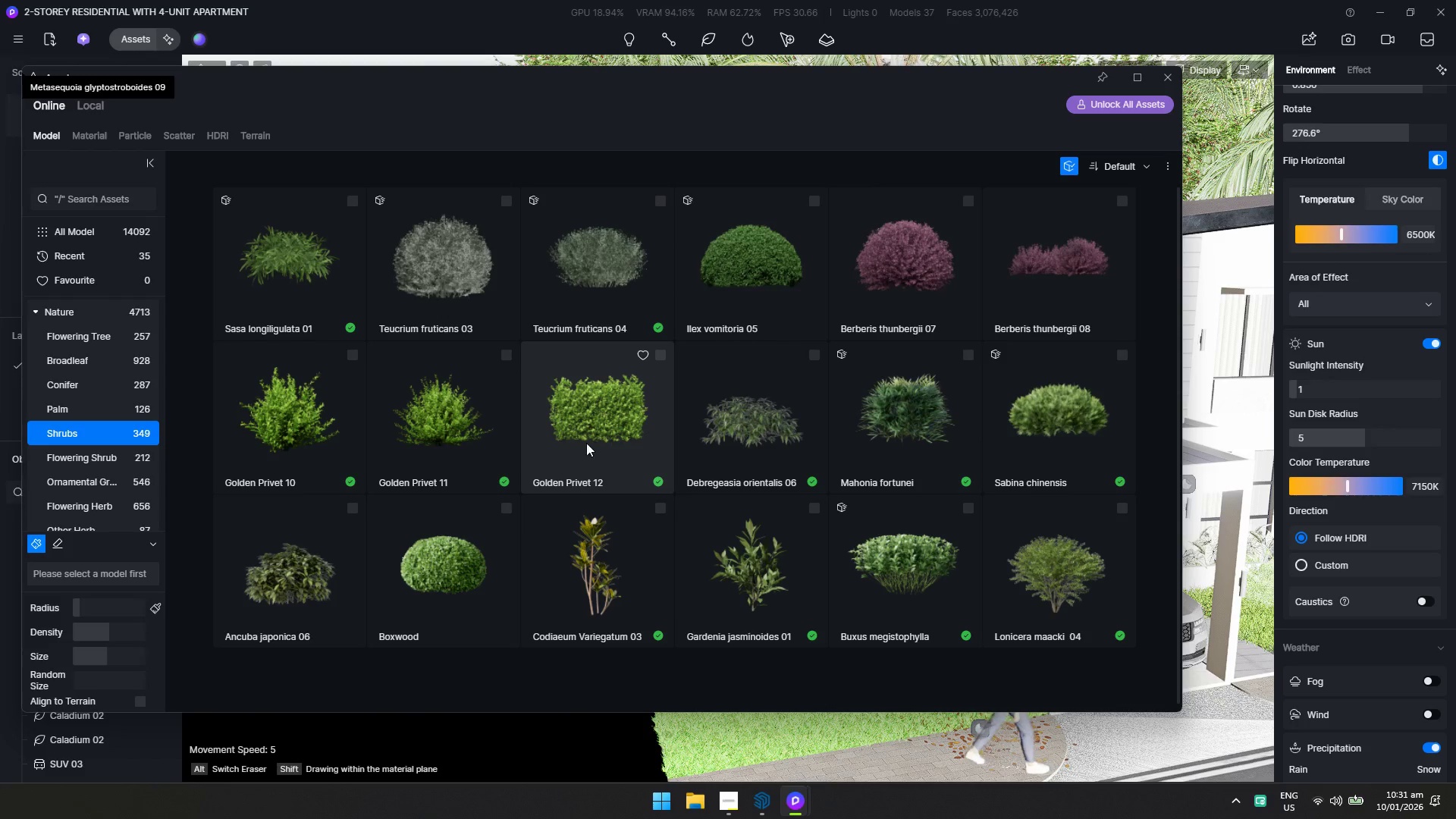 
scroll: coordinate [843, 462], scroll_direction: up, amount: 2.0
 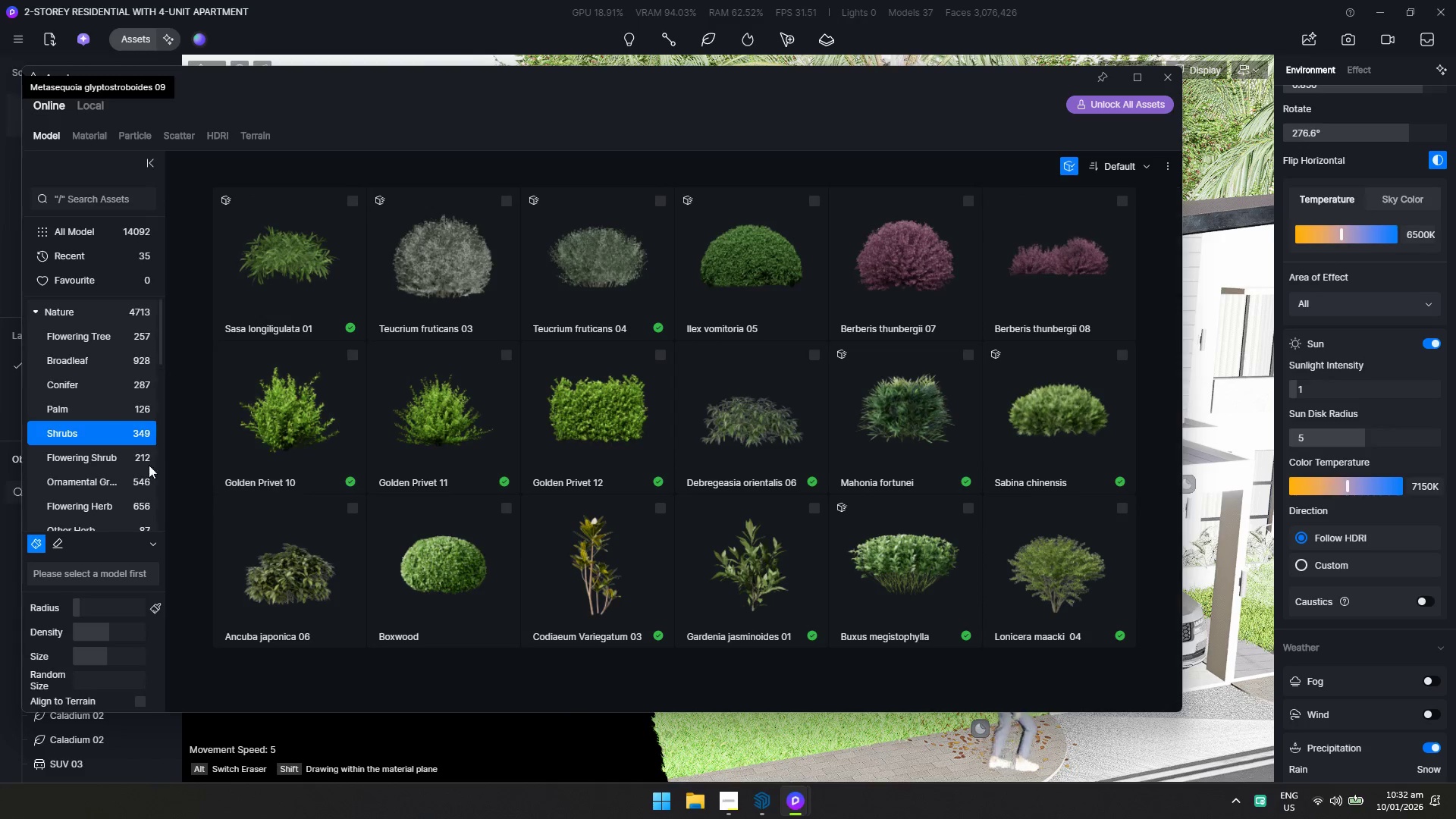 
left_click([113, 452])
 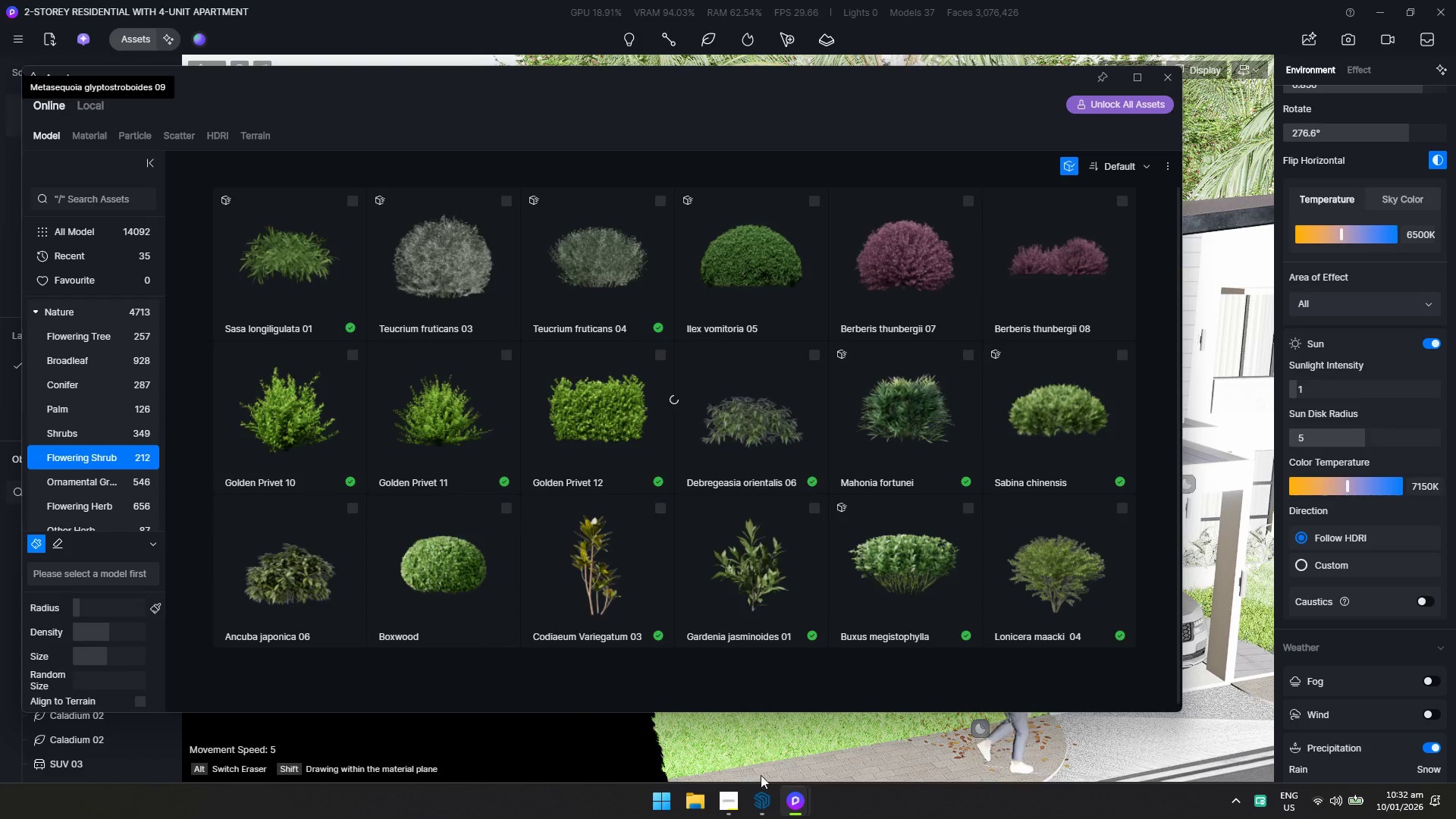 
left_click([766, 799])
 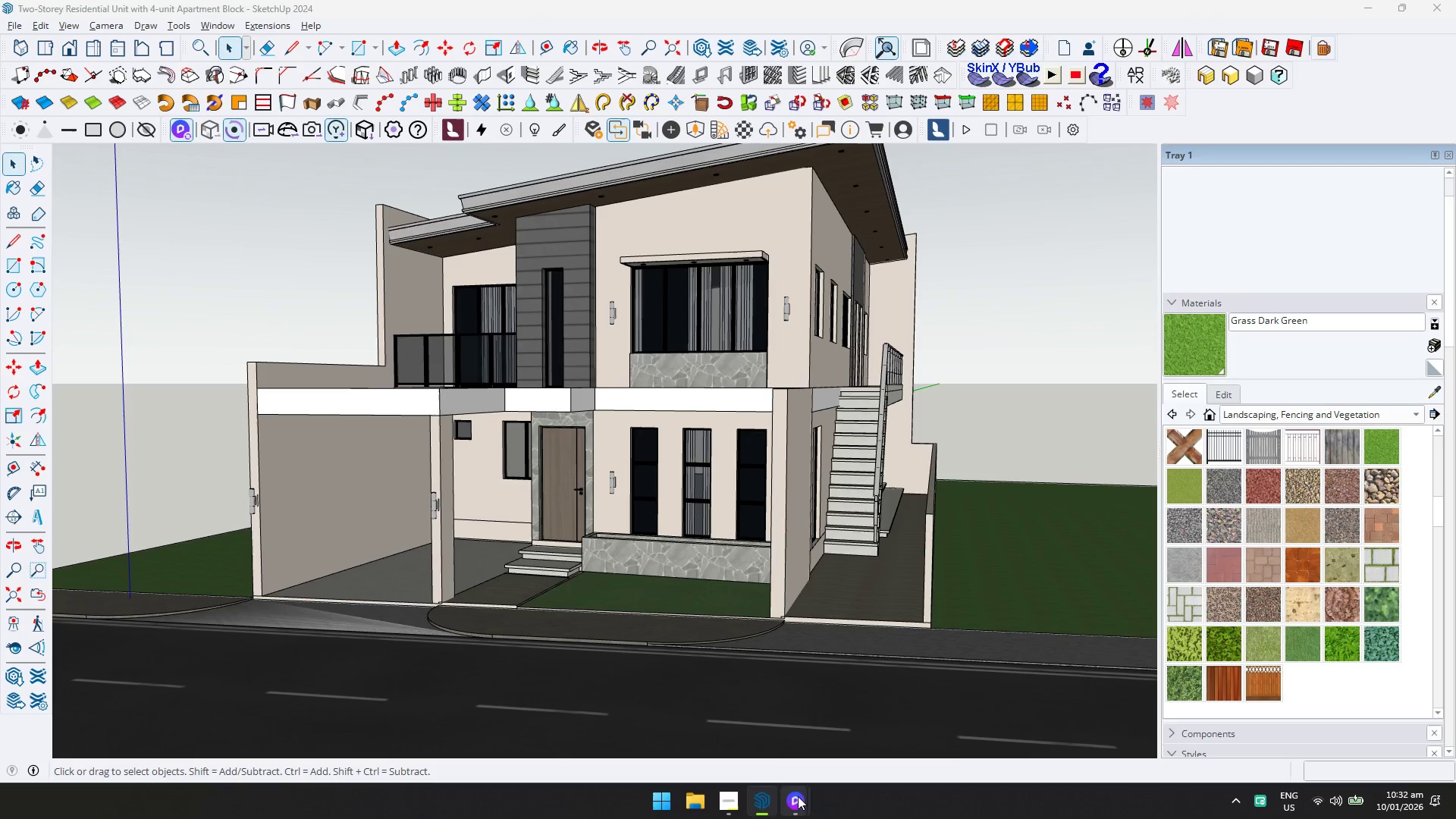 
double_click([849, 738])
 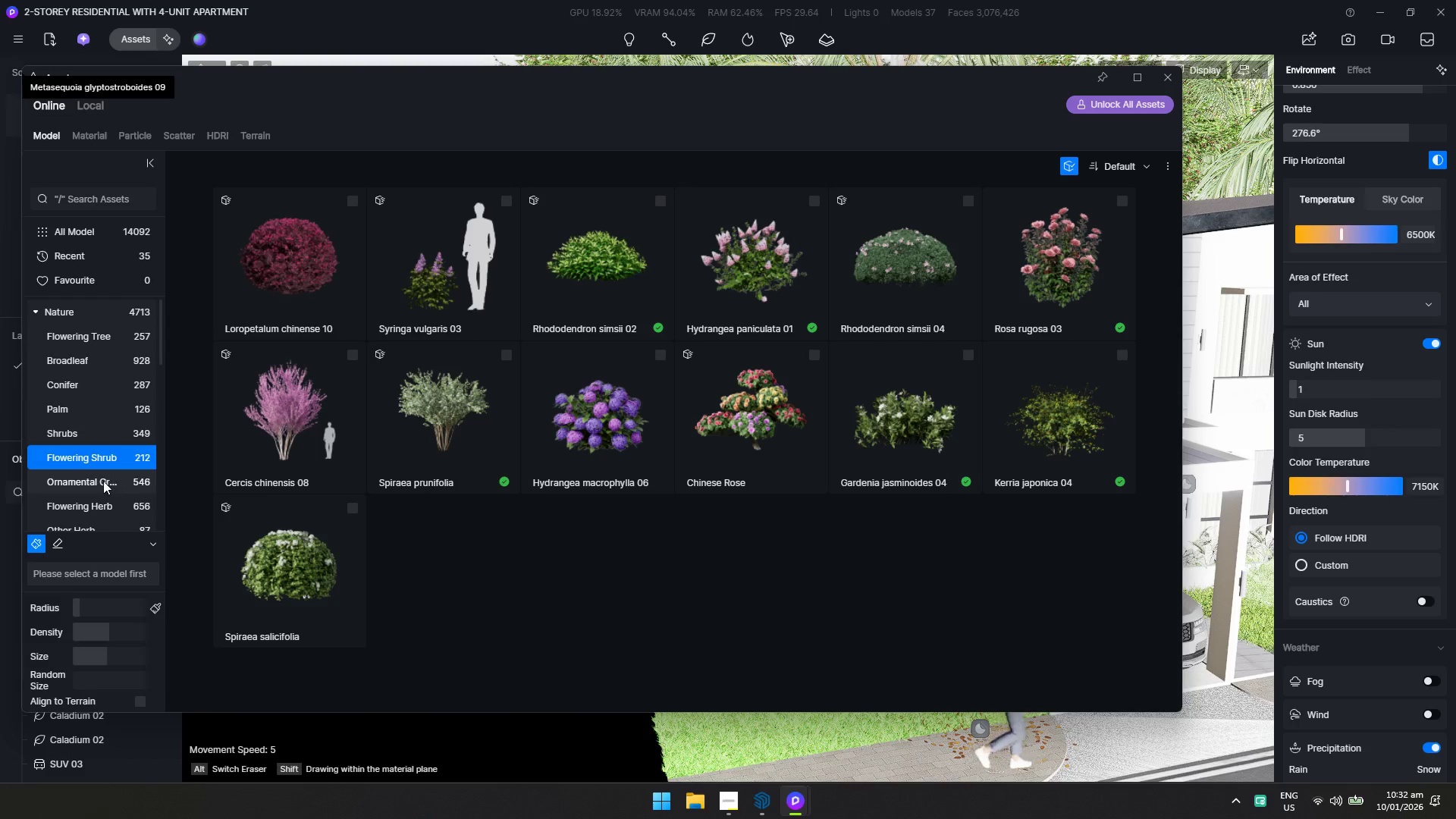 
left_click([103, 481])
 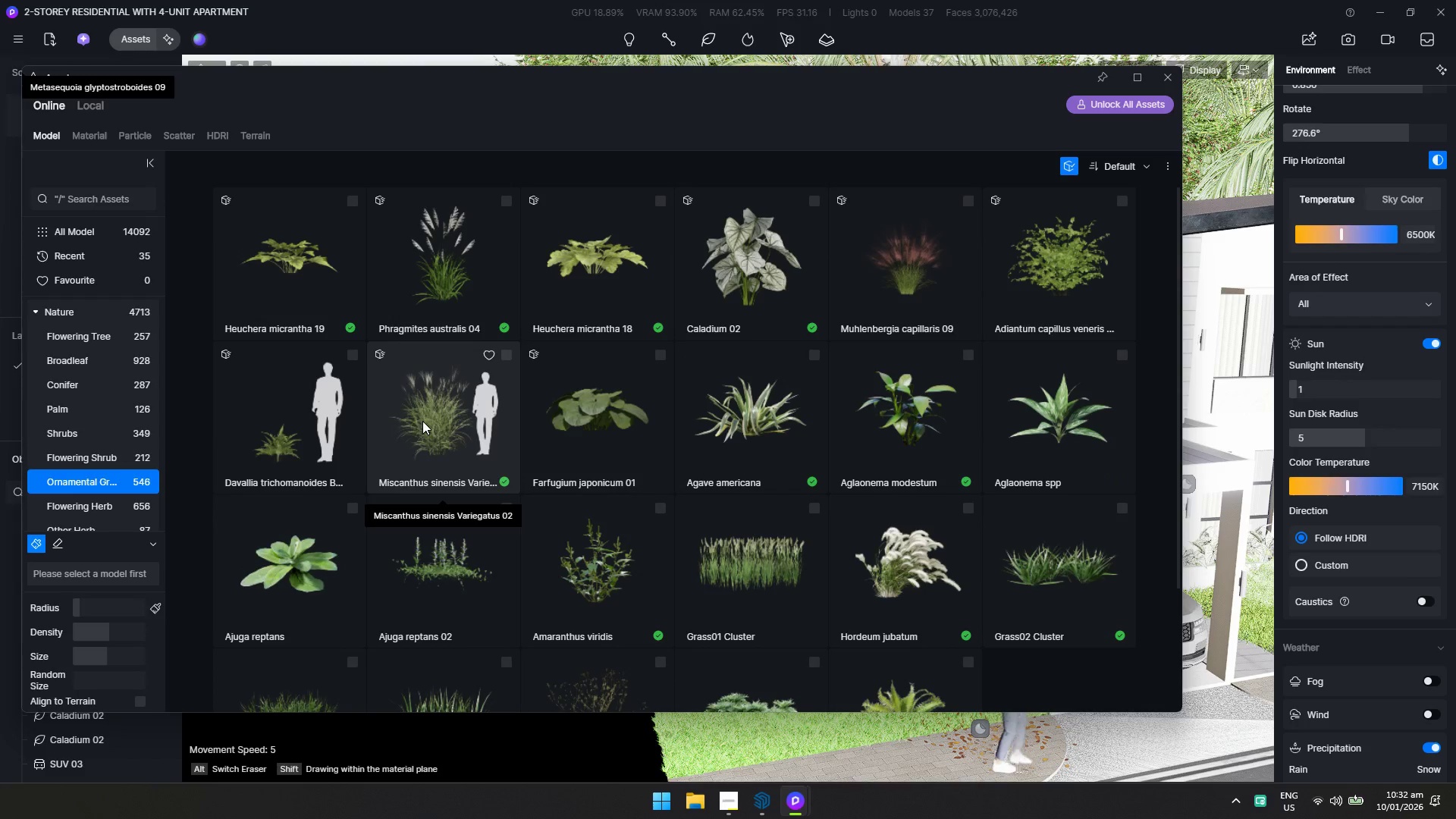 
left_click([738, 274])
 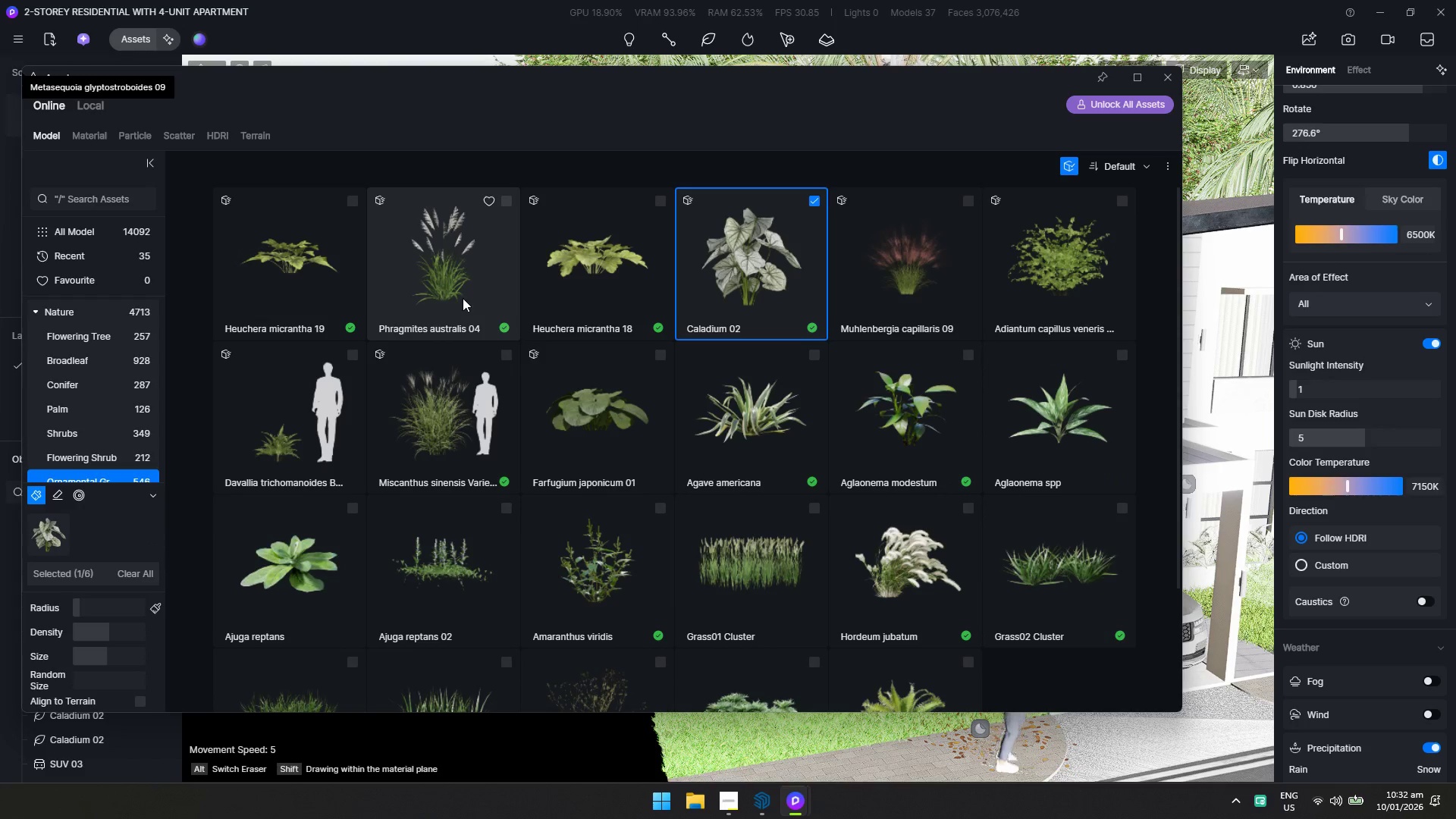 
double_click([475, 290])
 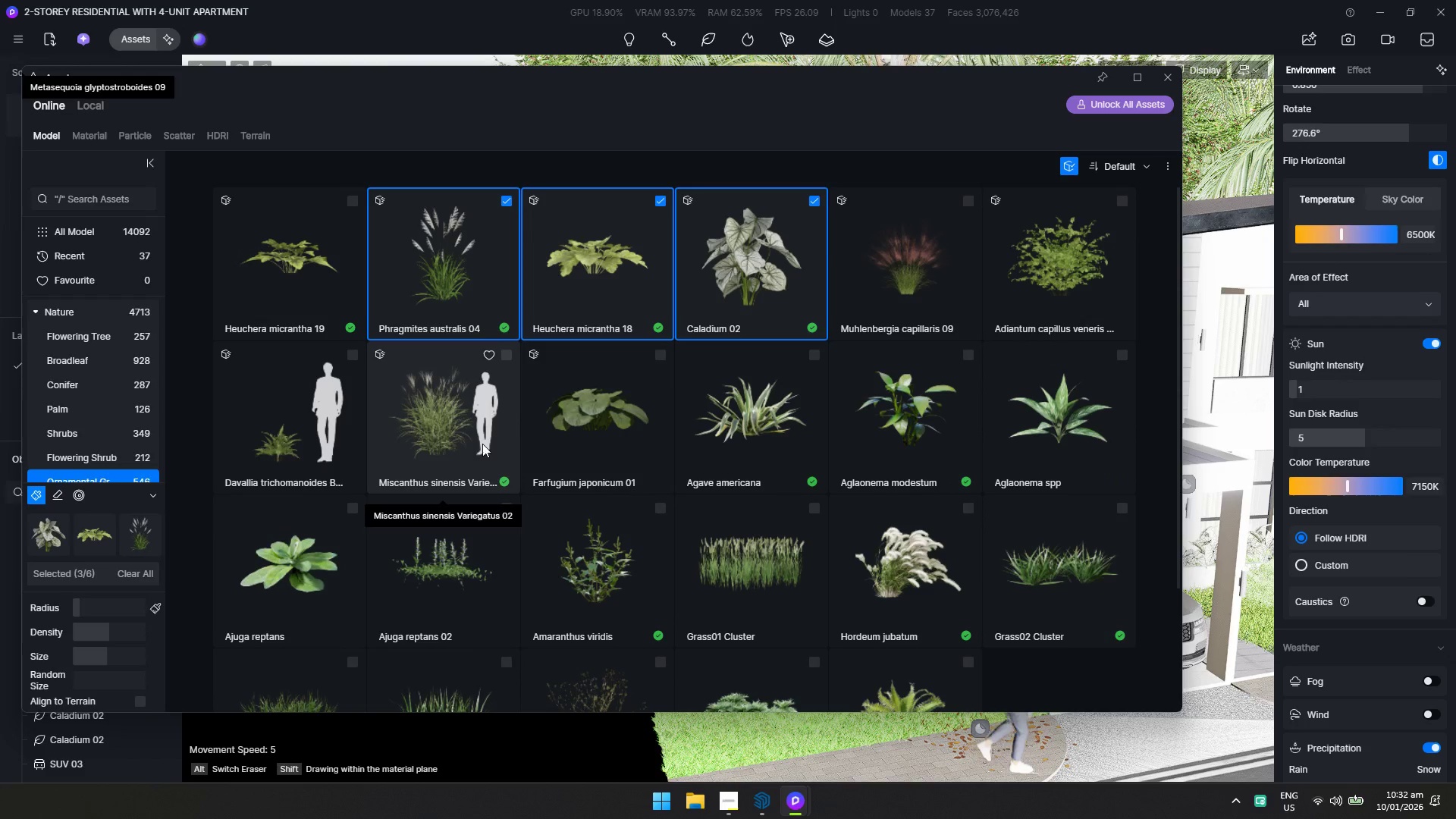 
double_click([1096, 607])
 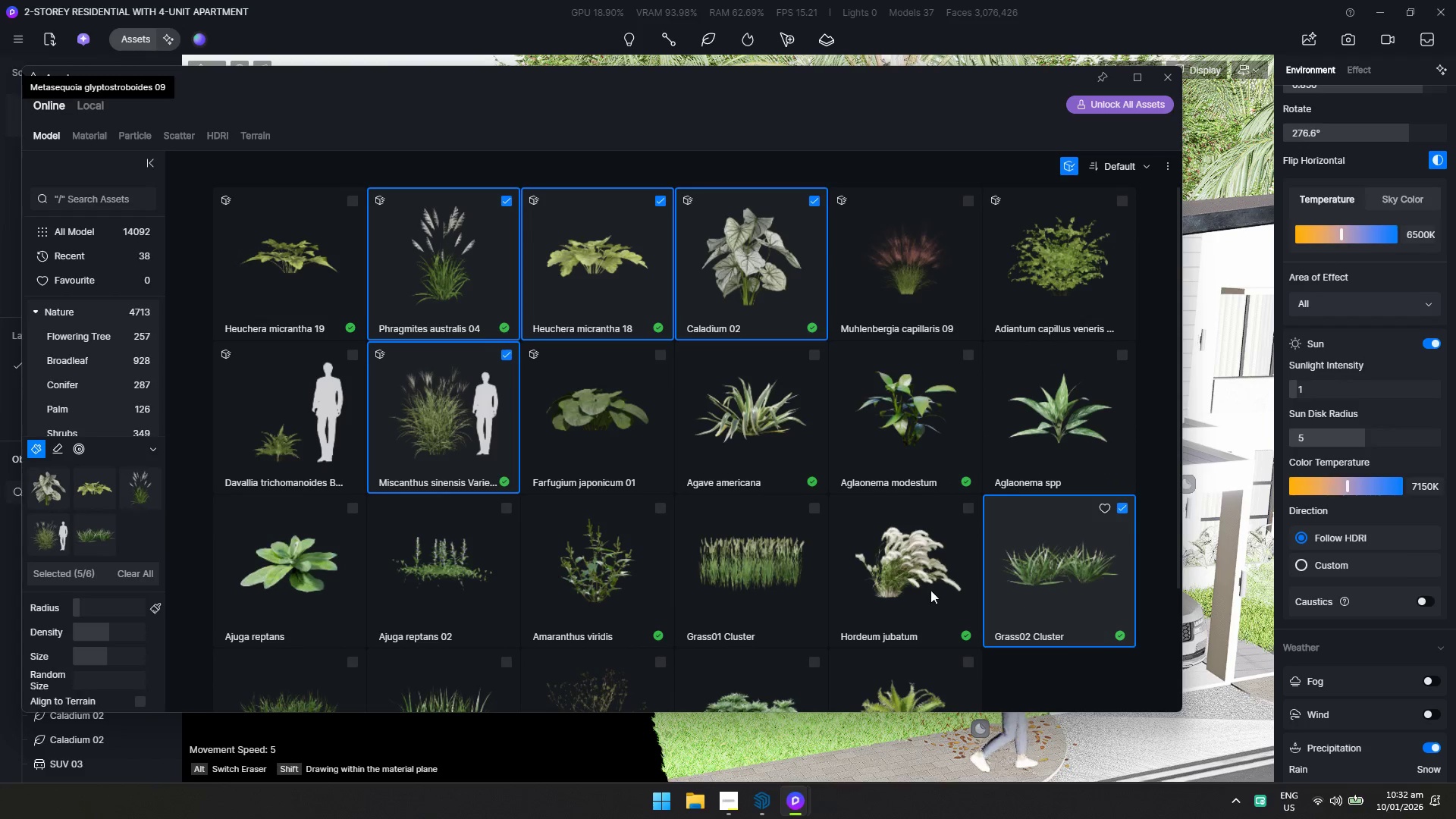 
left_click([920, 590])
 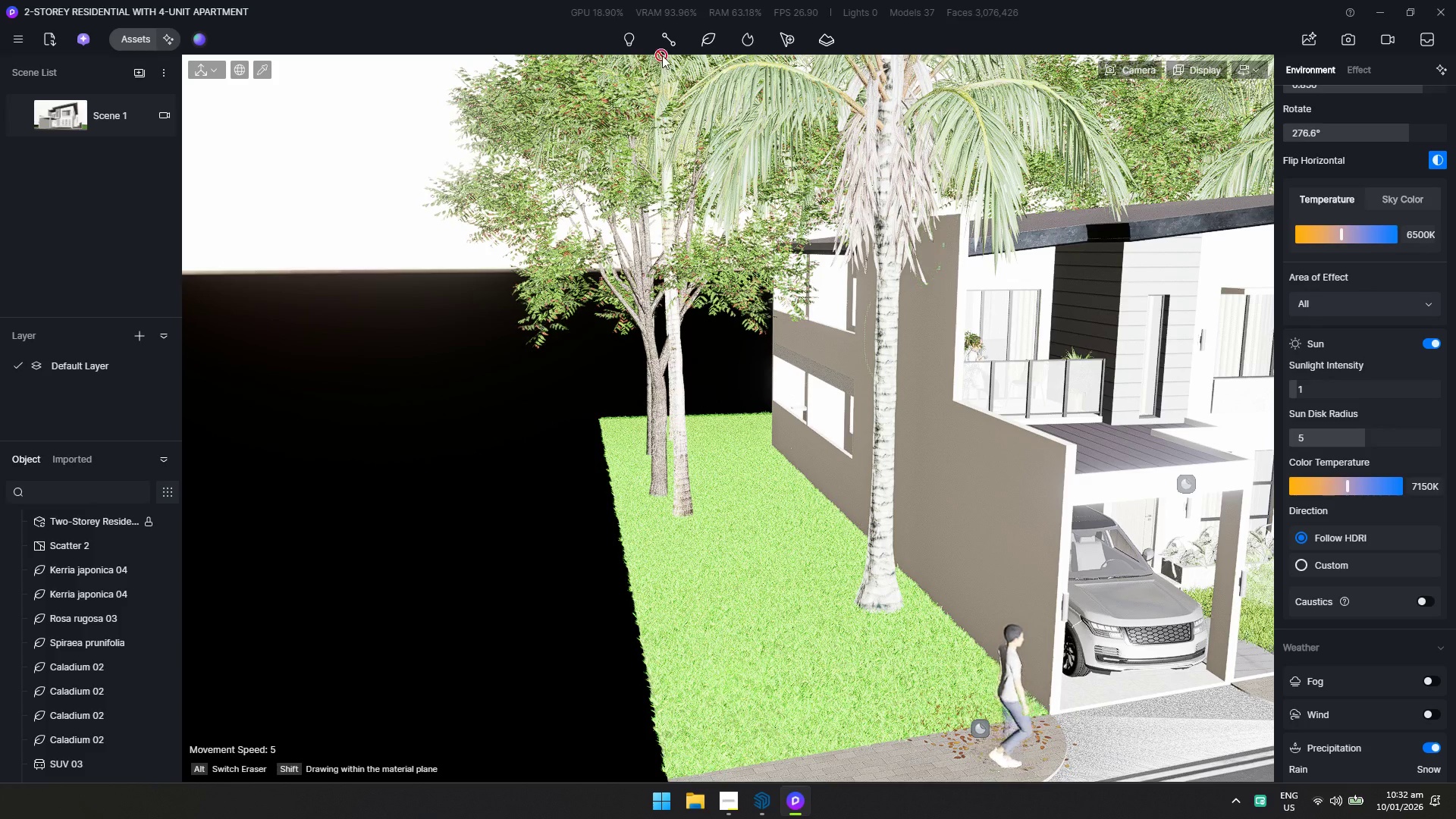 
left_click([144, 35])
 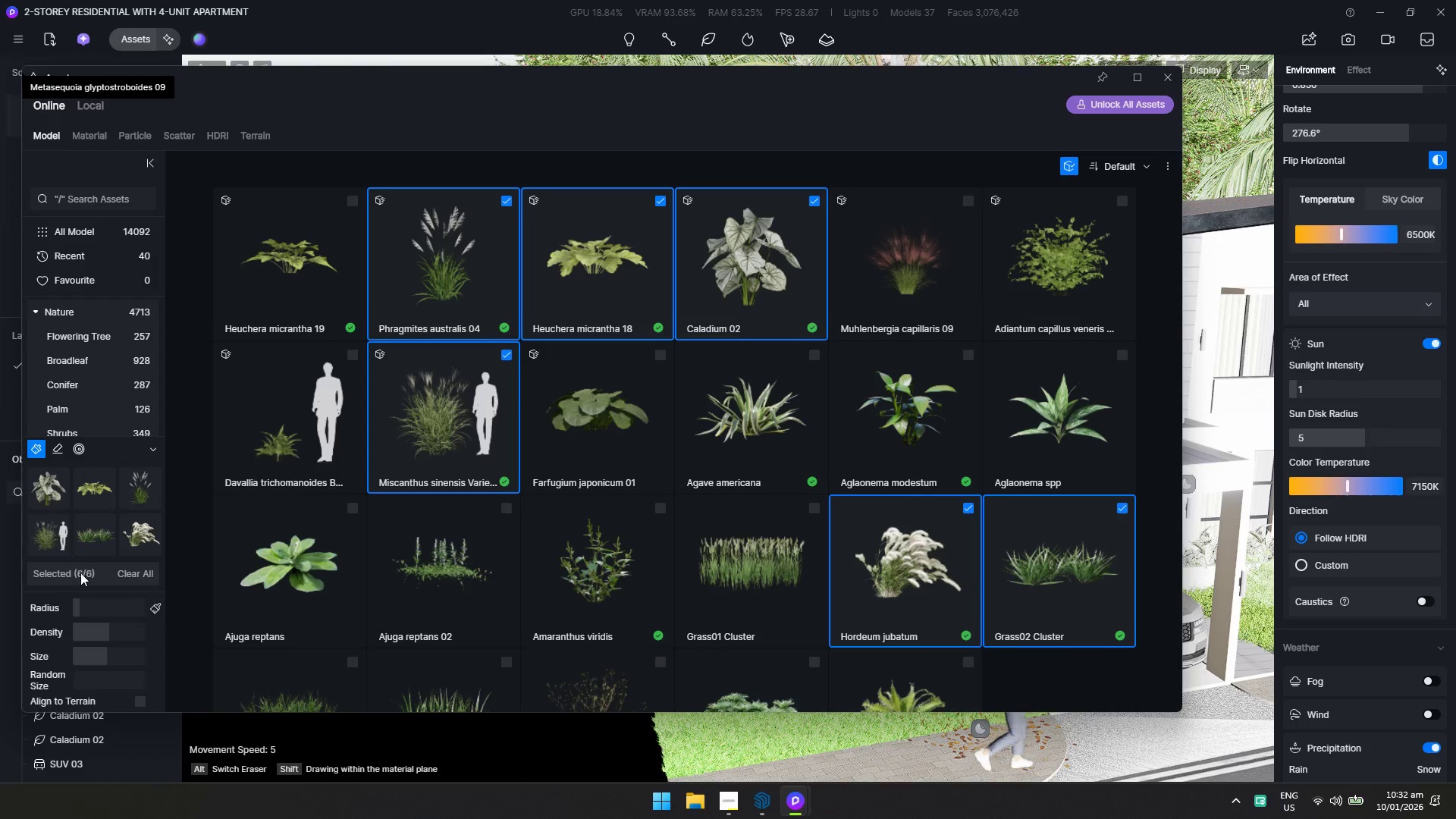 
left_click_drag(start_coordinate=[83, 606], to_coordinate=[95, 608])
 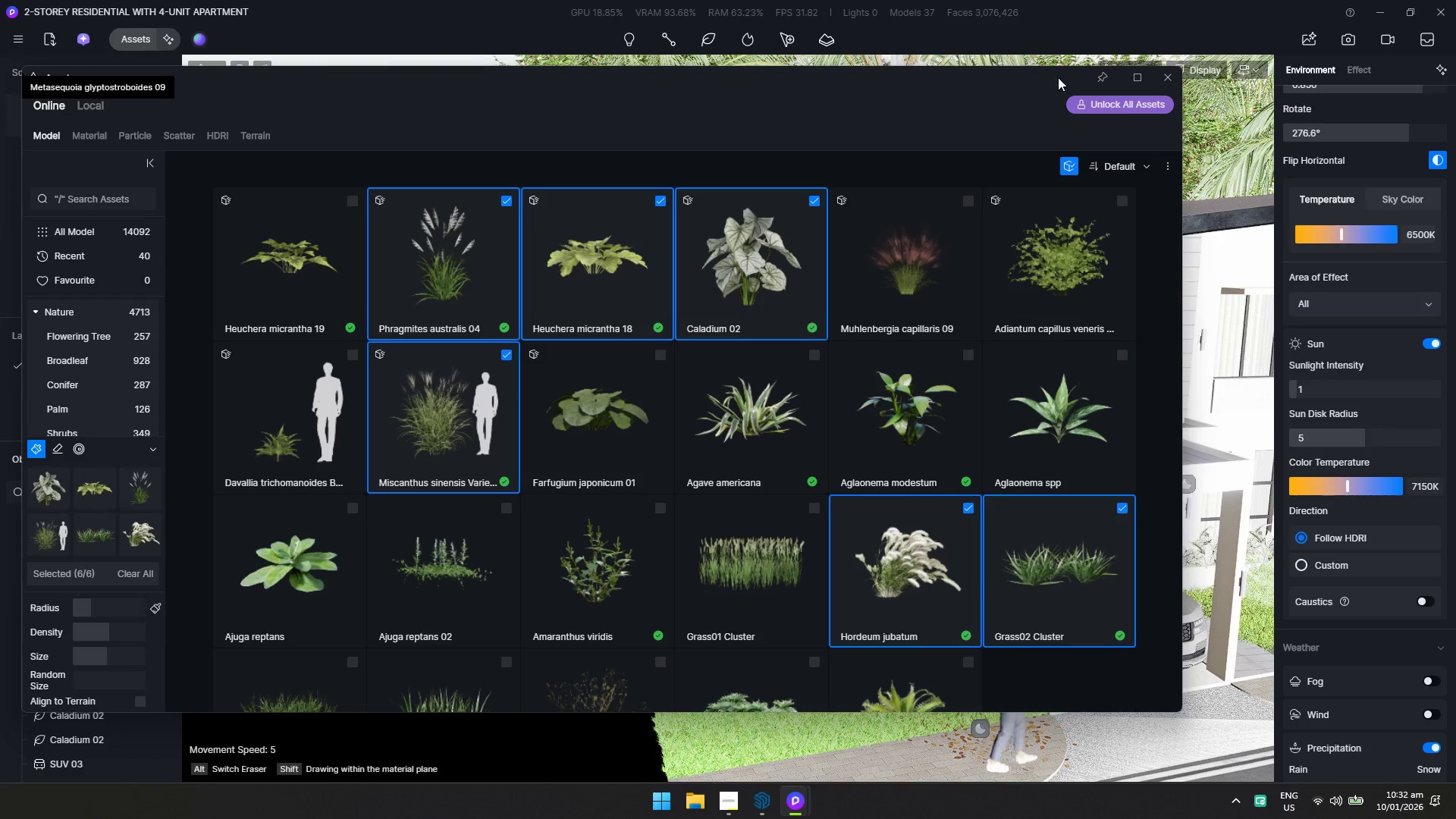 
left_click_drag(start_coordinate=[1046, 86], to_coordinate=[150, 277])
 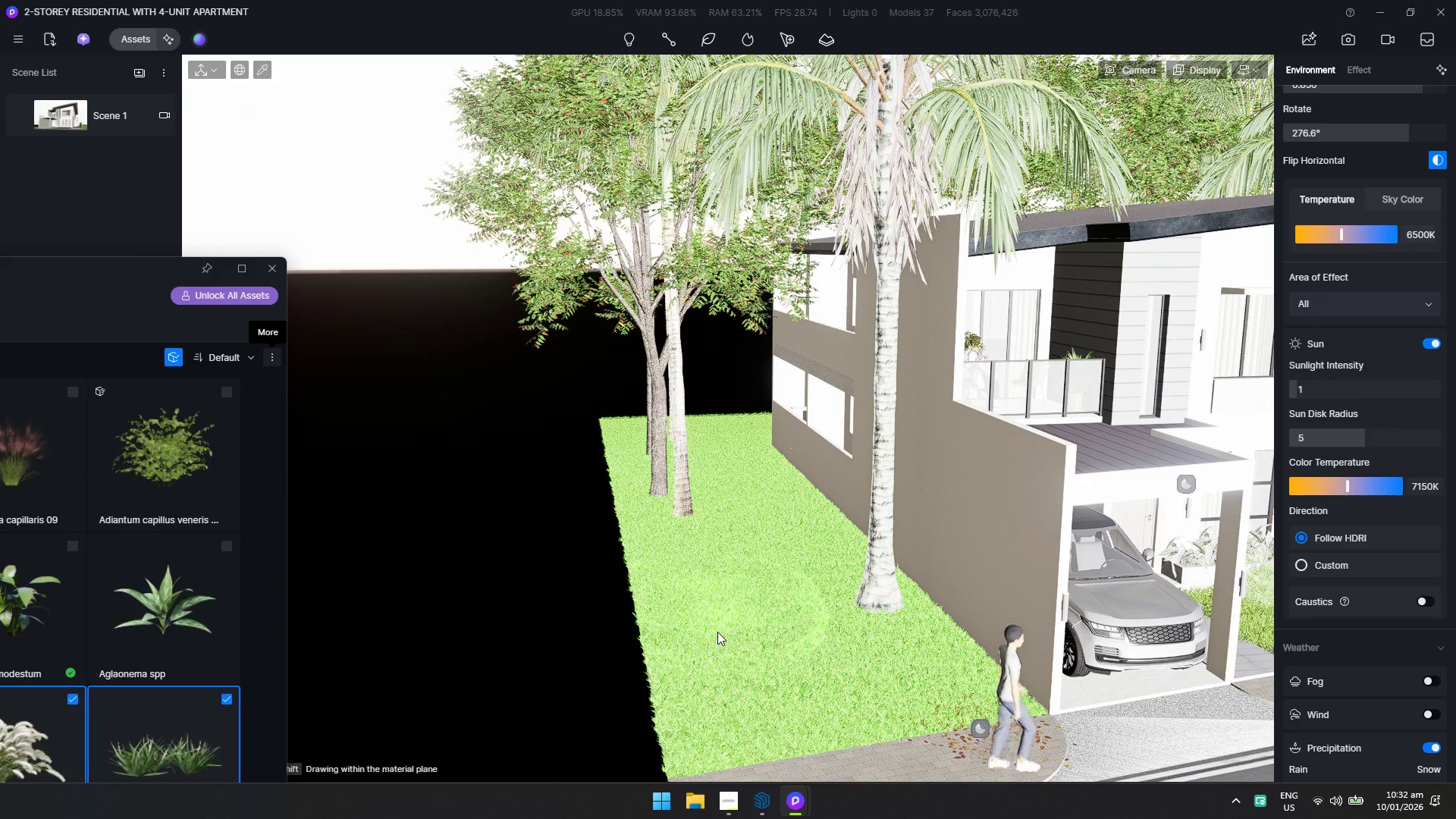 
left_click_drag(start_coordinate=[717, 632], to_coordinate=[773, 677])
 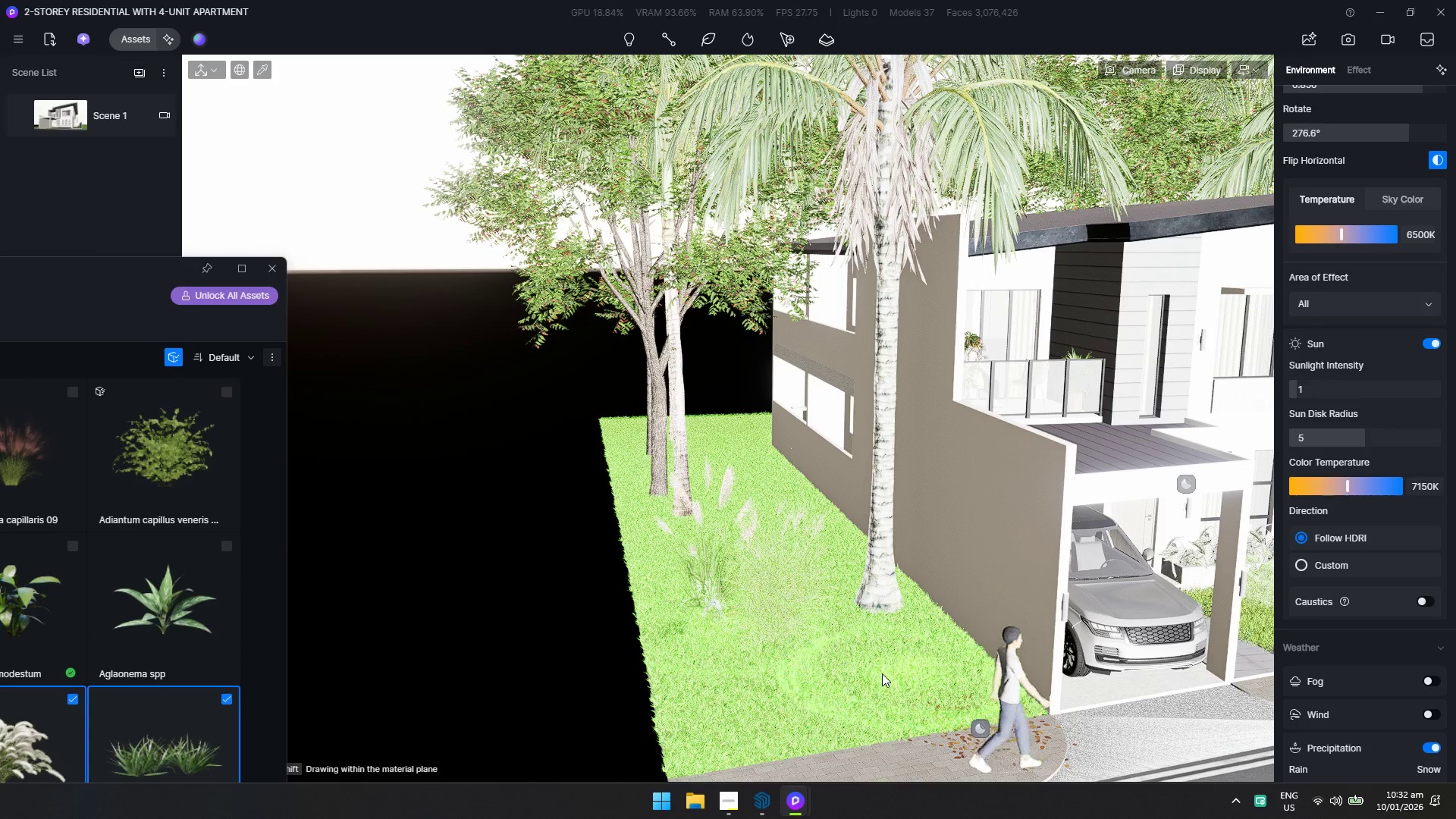 
left_click_drag(start_coordinate=[892, 657], to_coordinate=[647, 708])
 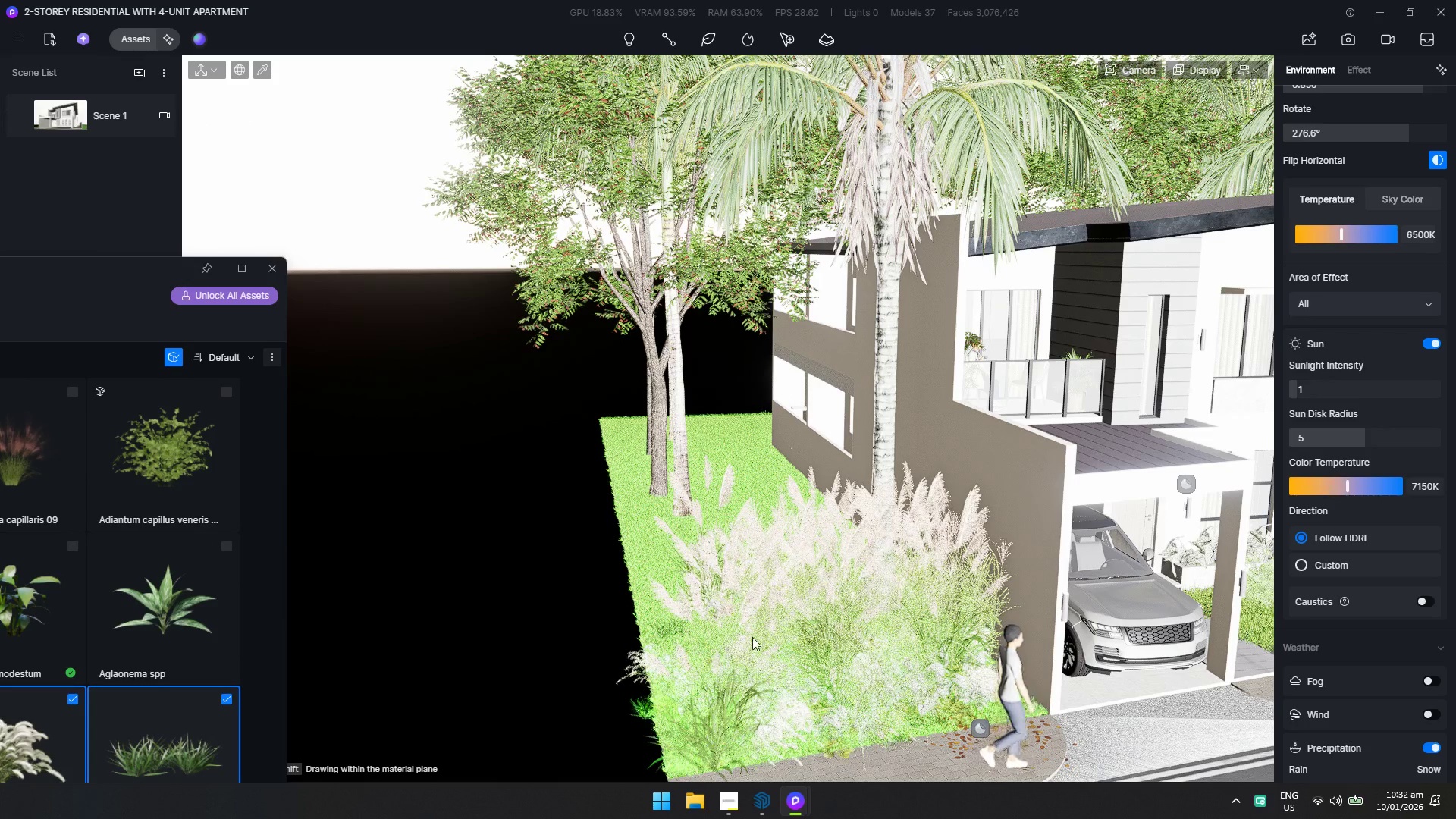 
hold_key(key=D, duration=1.05)
 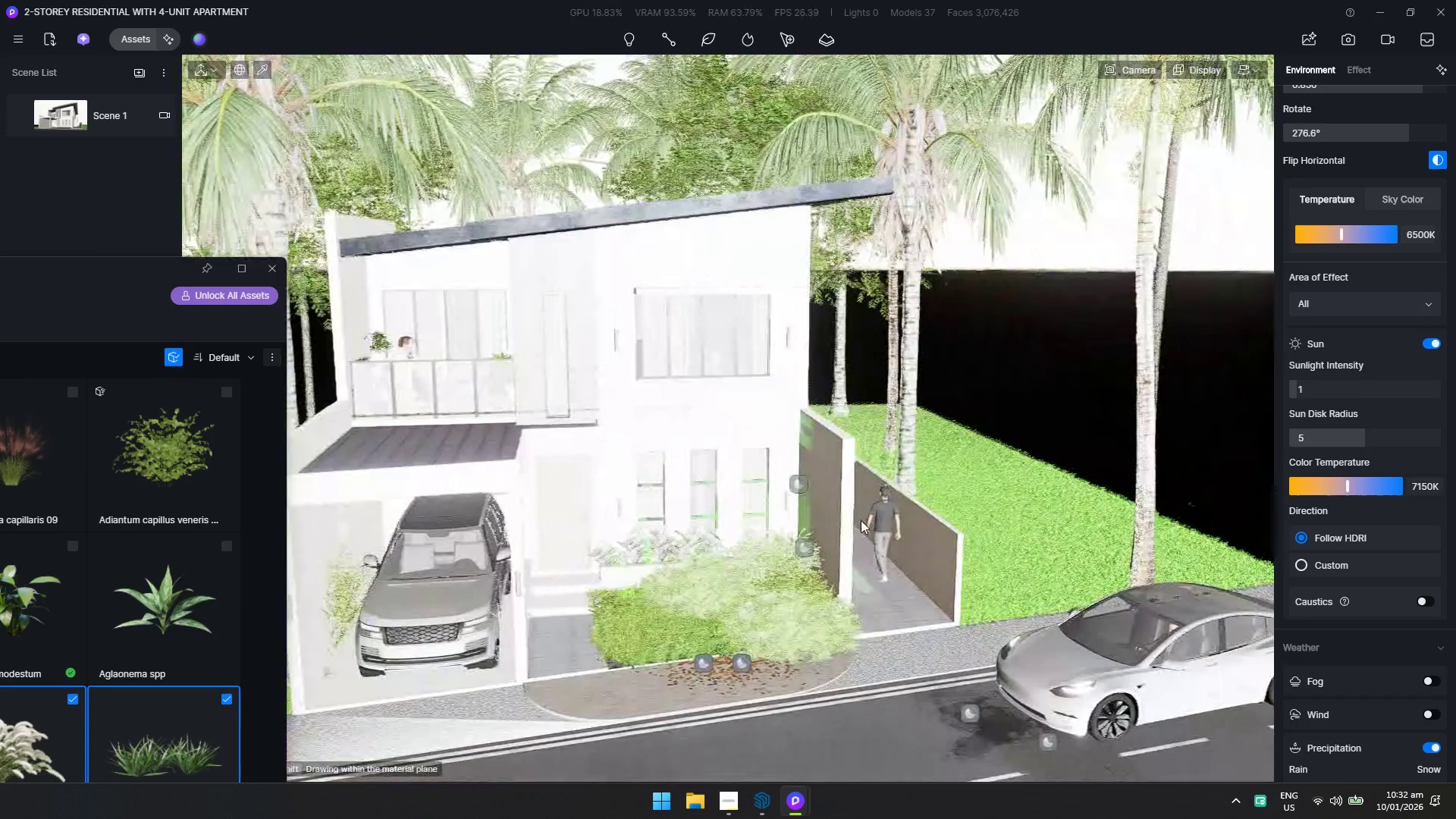 
hold_key(key=ShiftLeft, duration=0.92)
 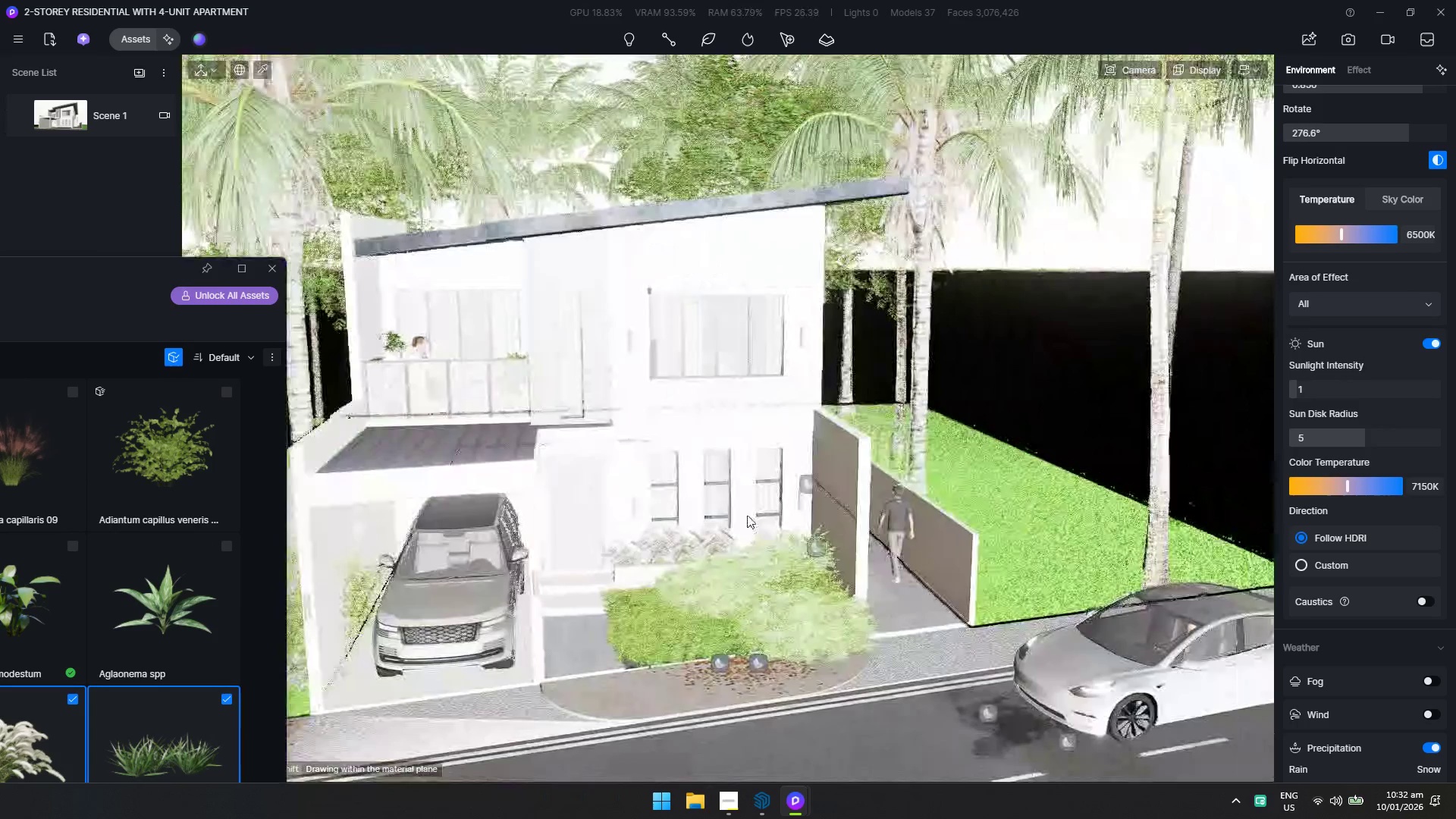 
hold_key(key=D, duration=0.69)
 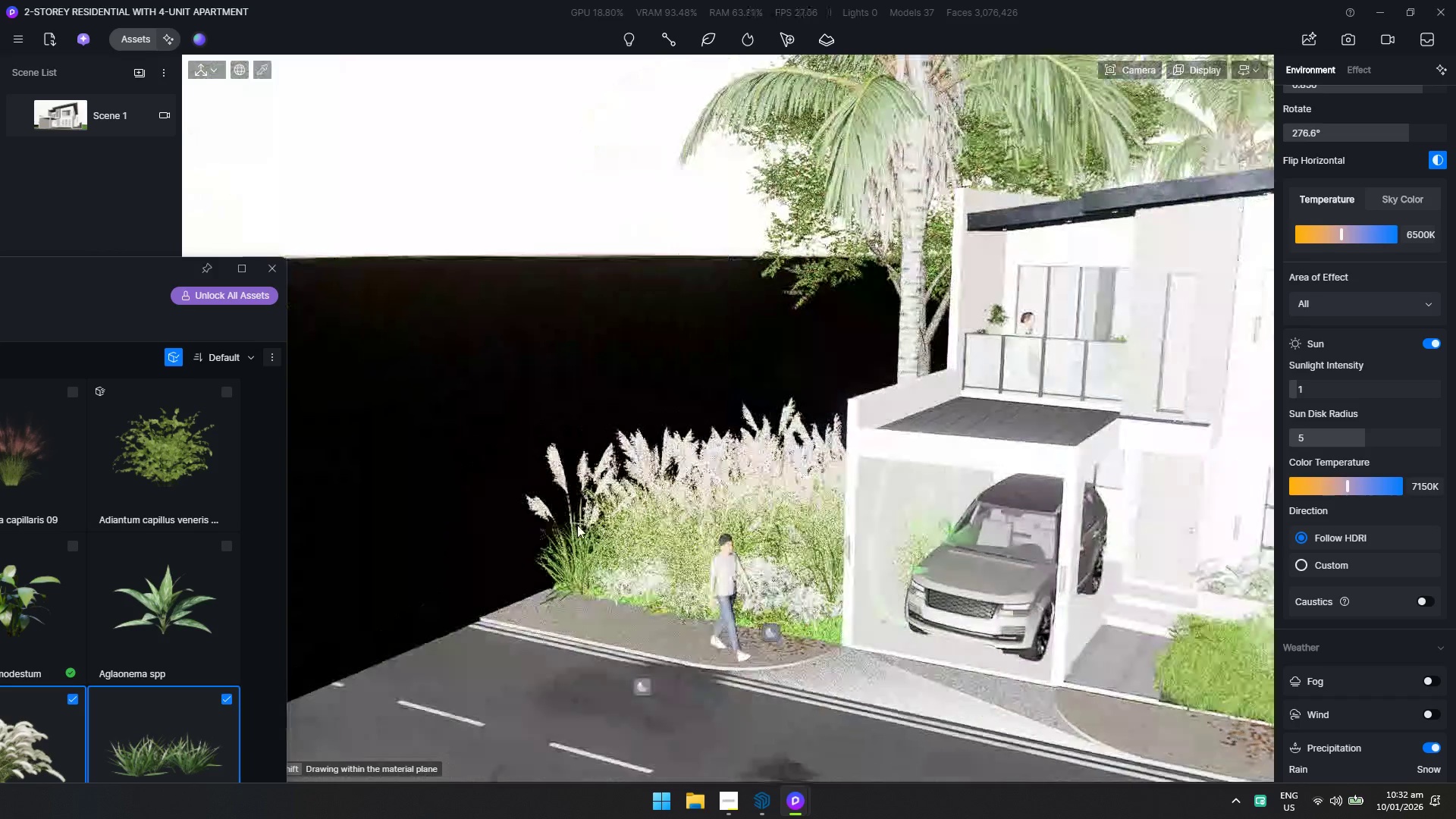 
hold_key(key=W, duration=0.41)
 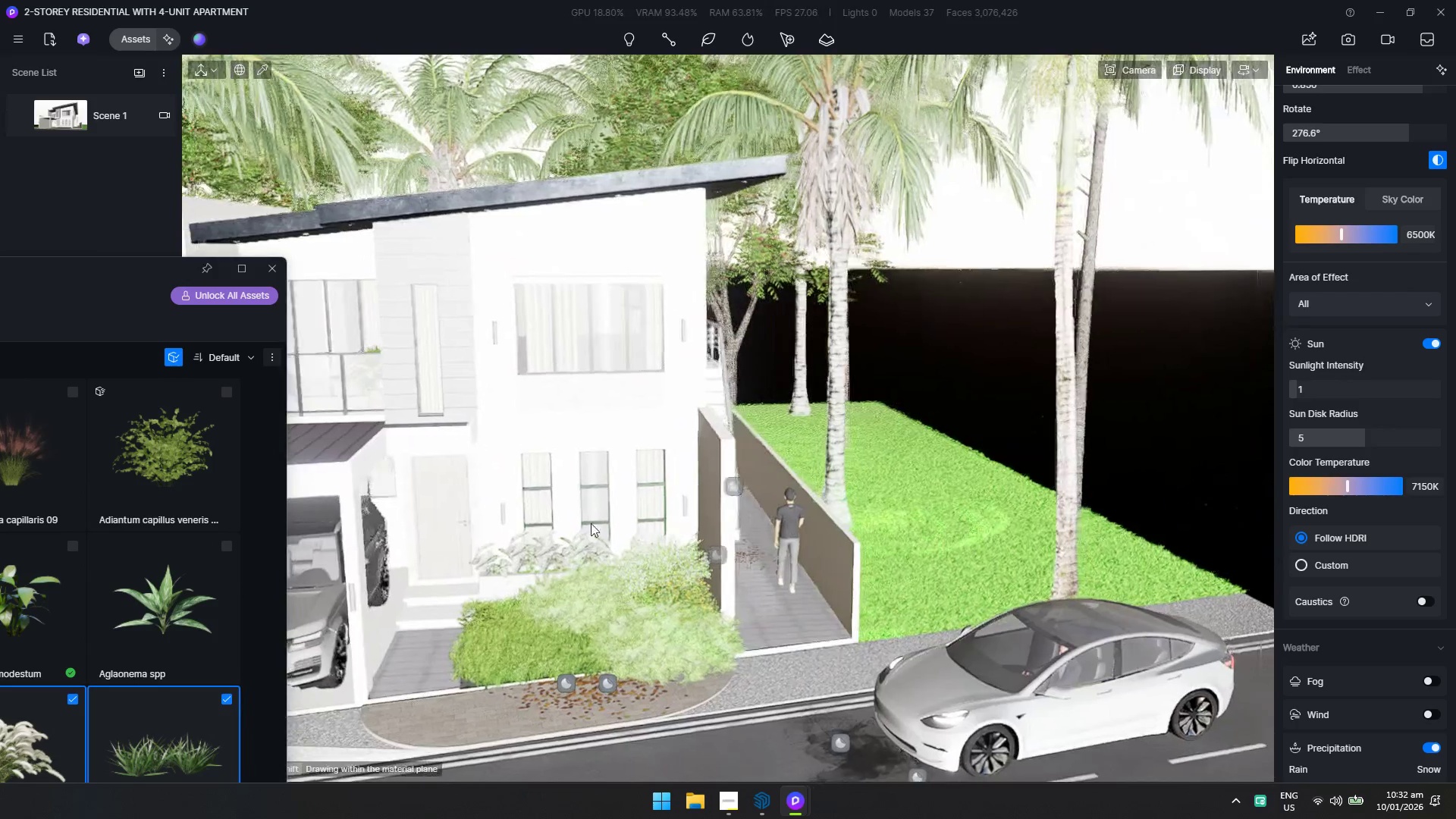 
hold_key(key=D, duration=0.94)
 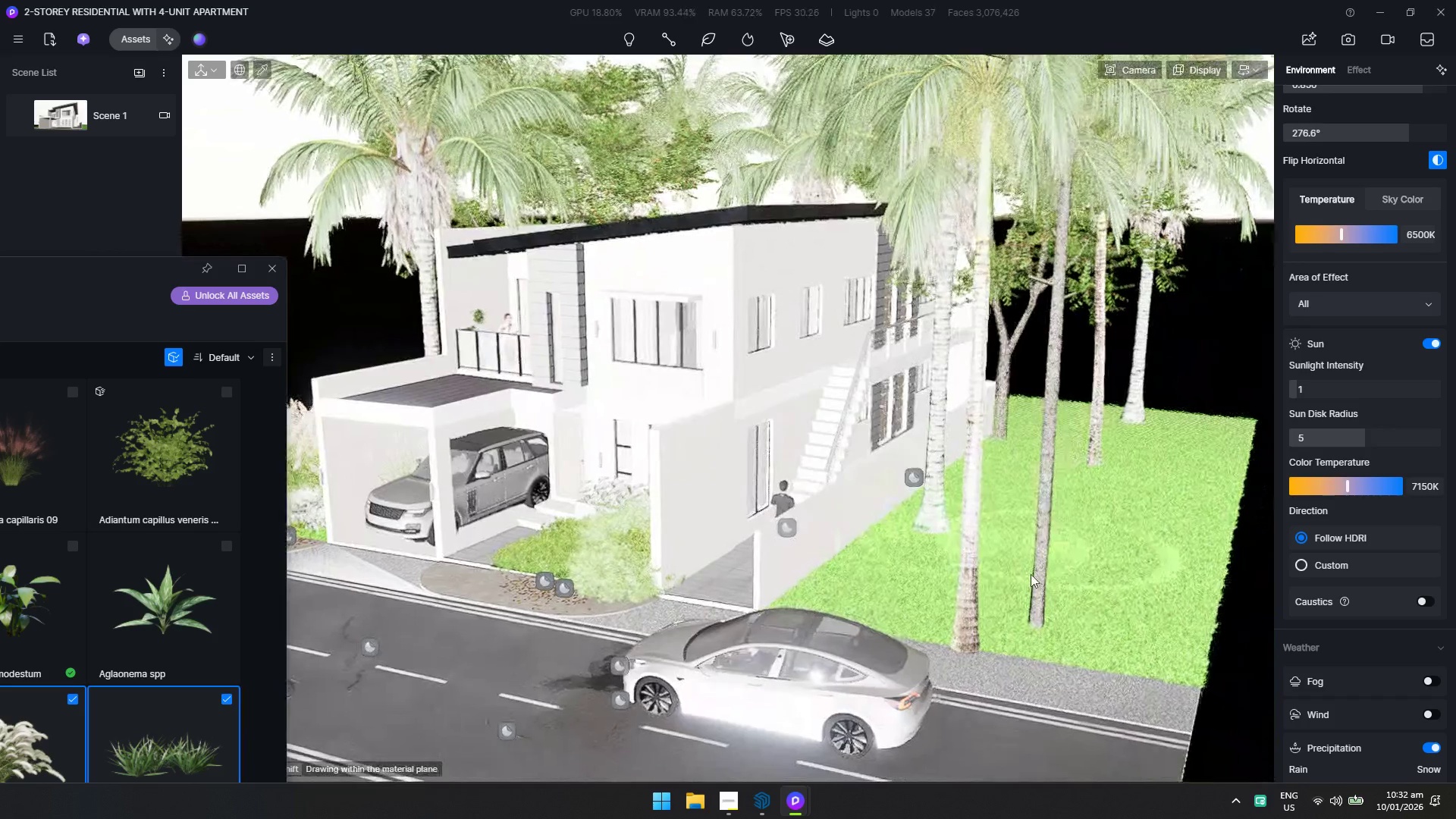 
hold_key(key=S, duration=0.72)
 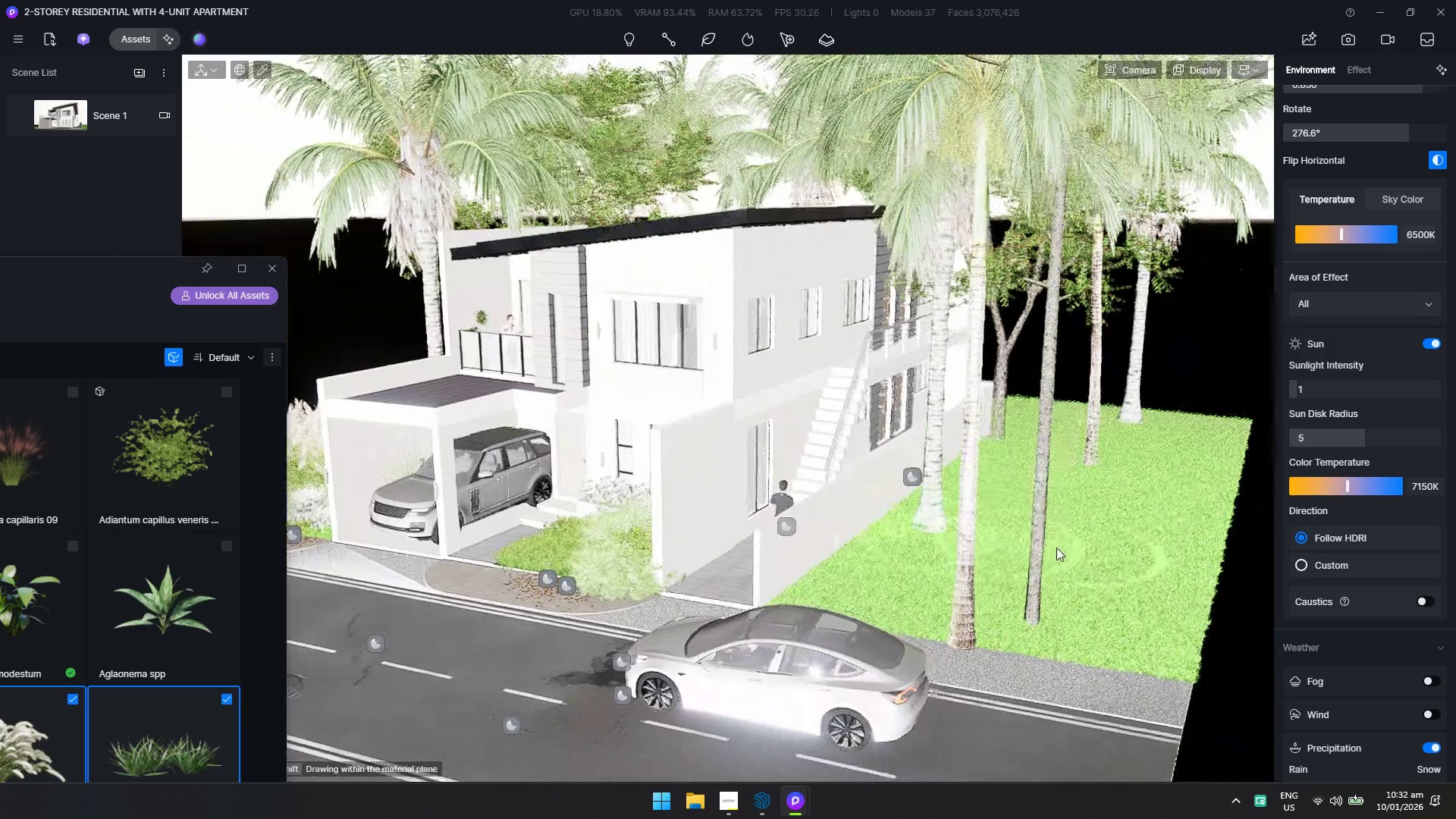 
hold_key(key=ShiftLeft, duration=0.69)
 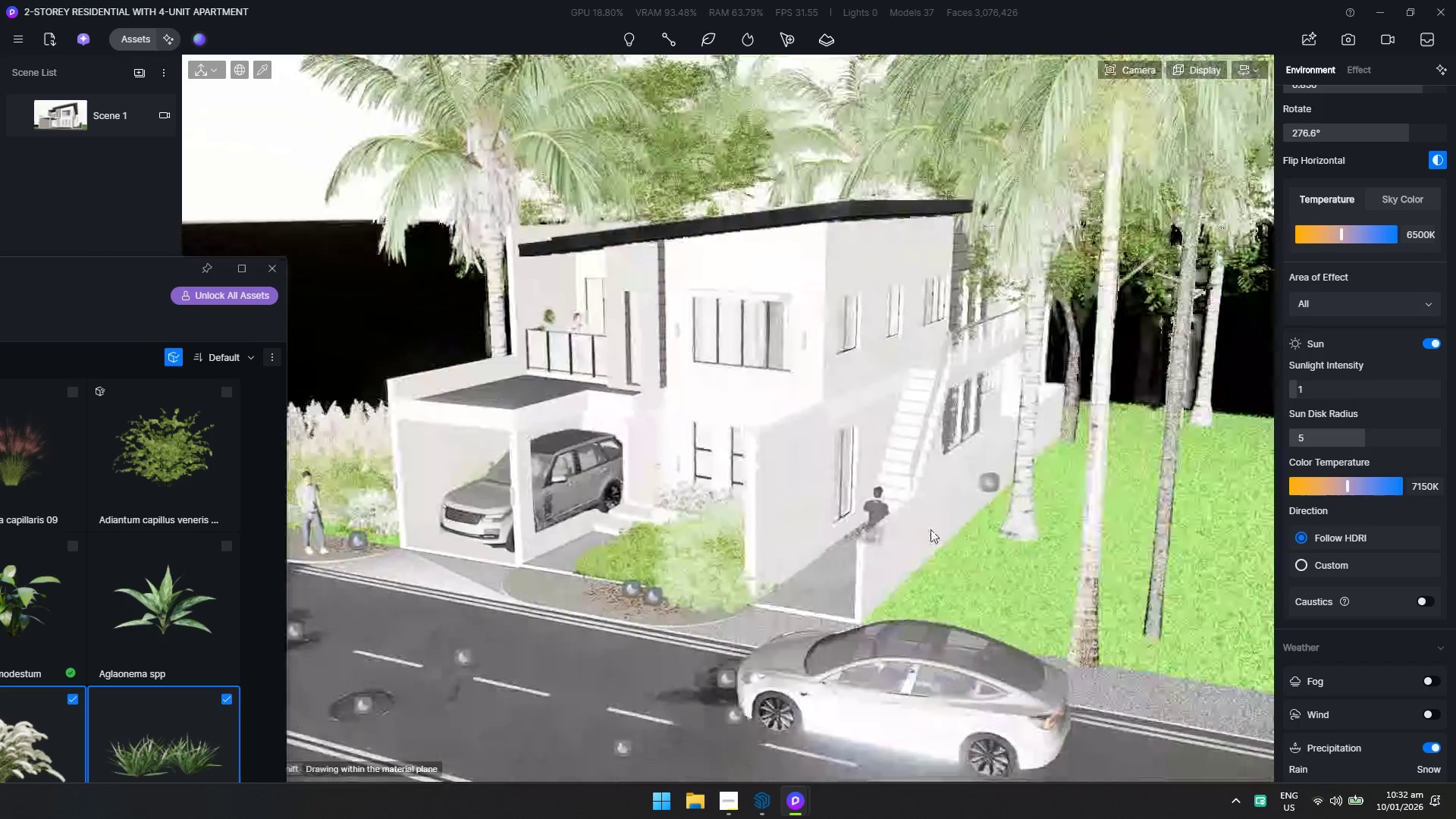 
key(W)
 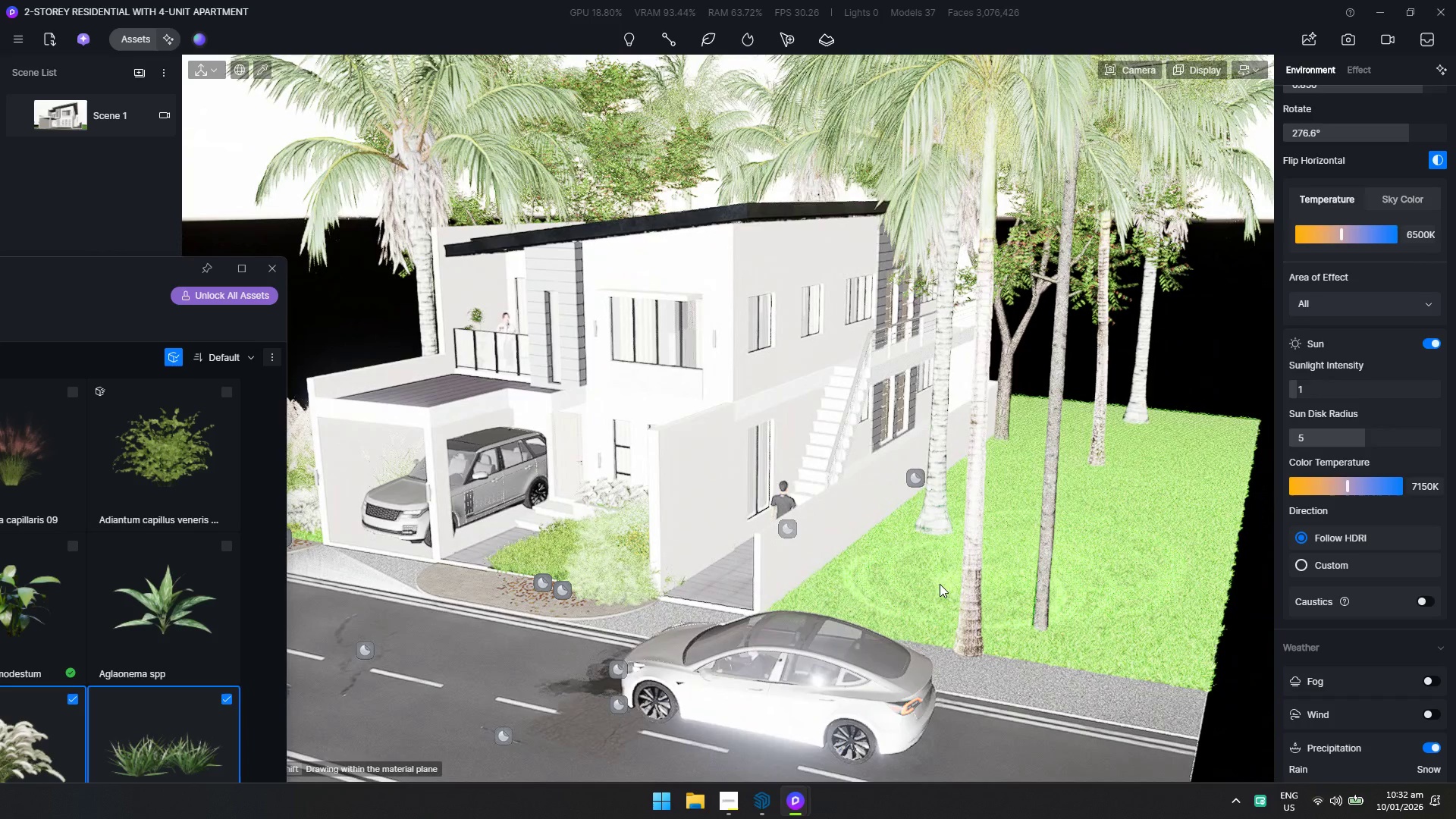 
left_click([940, 584])
 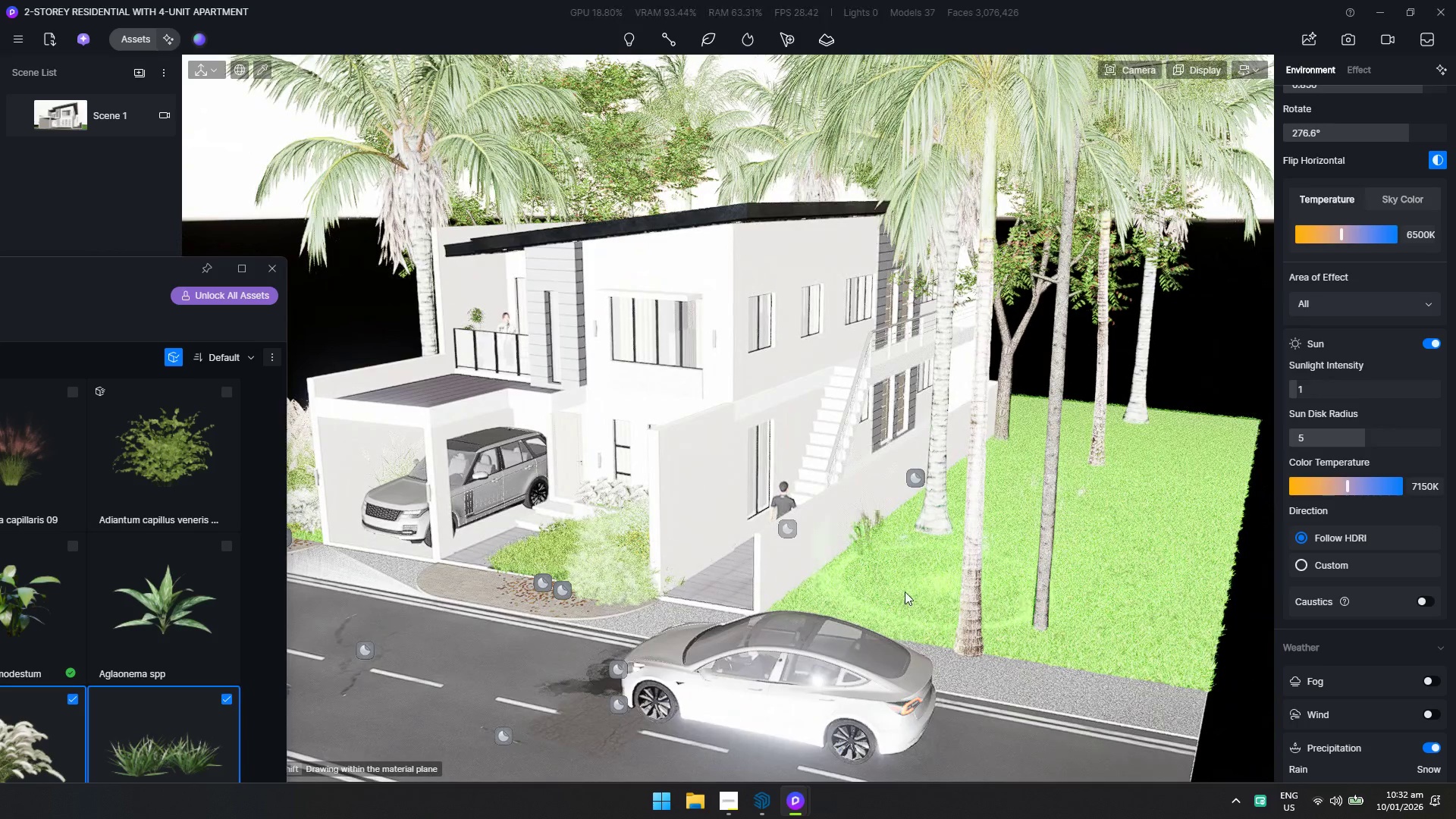 
left_click([898, 593])
 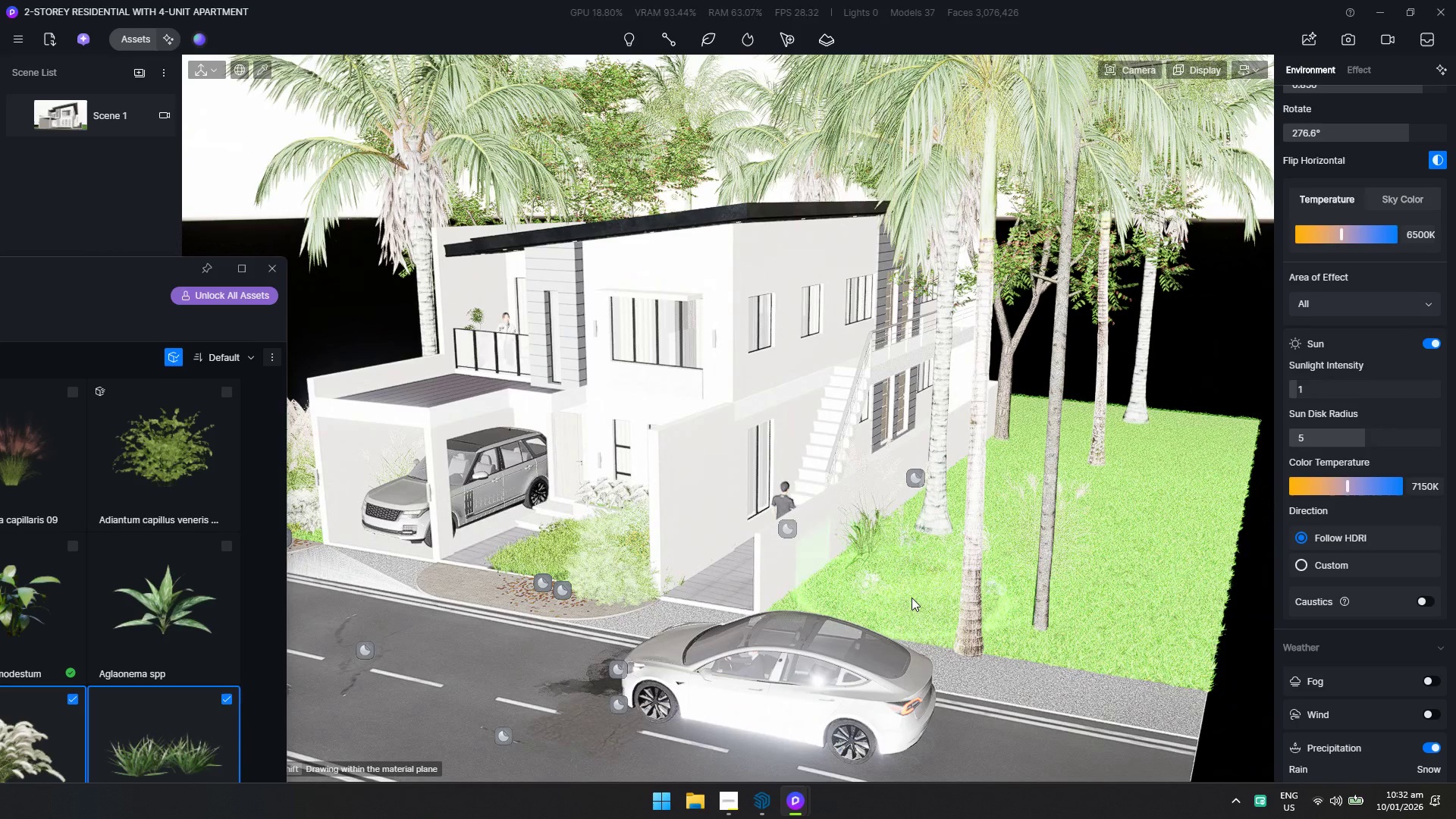 
left_click_drag(start_coordinate=[899, 602], to_coordinate=[902, 602])
 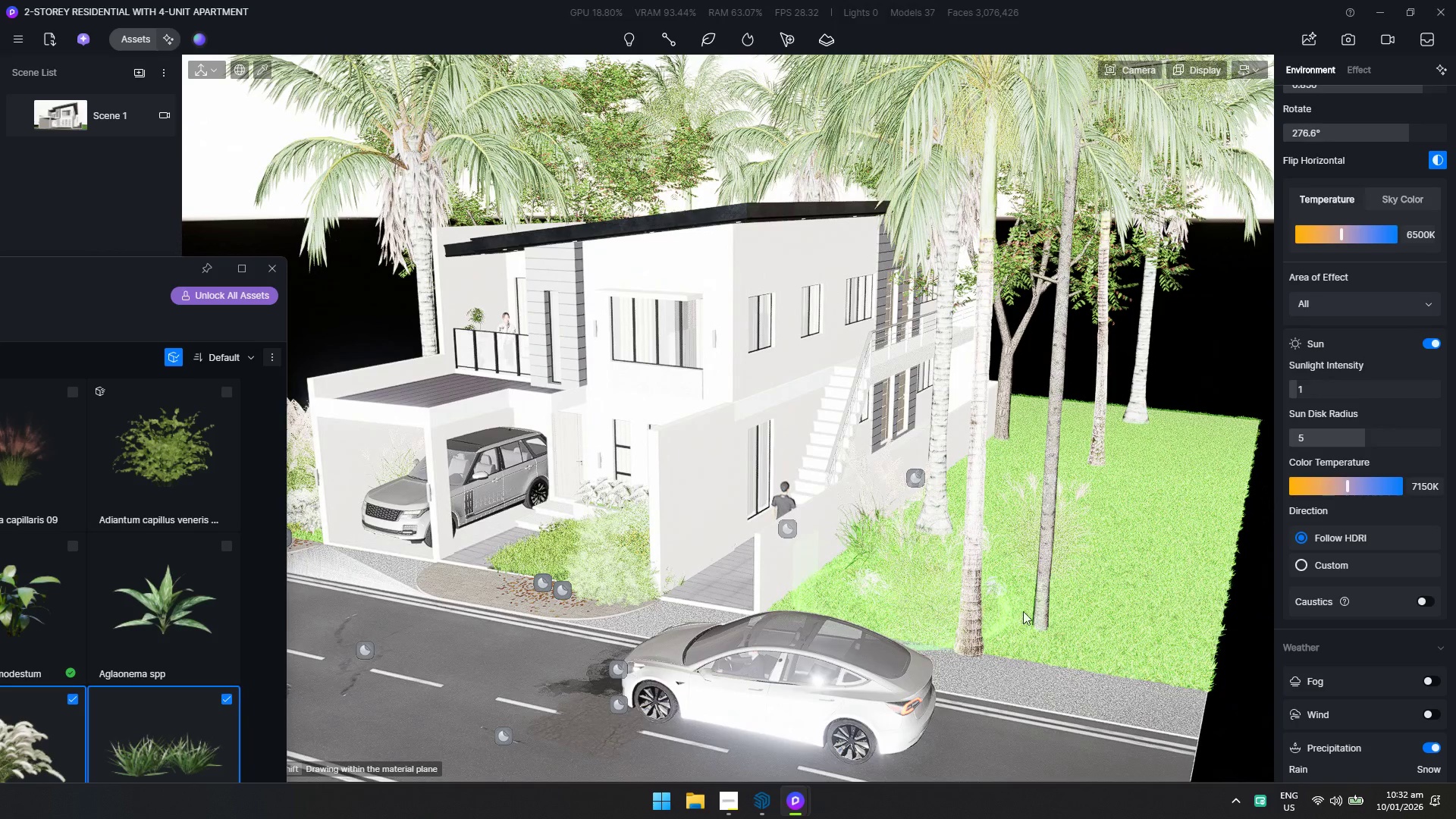 
left_click_drag(start_coordinate=[1025, 612], to_coordinate=[1159, 536])
 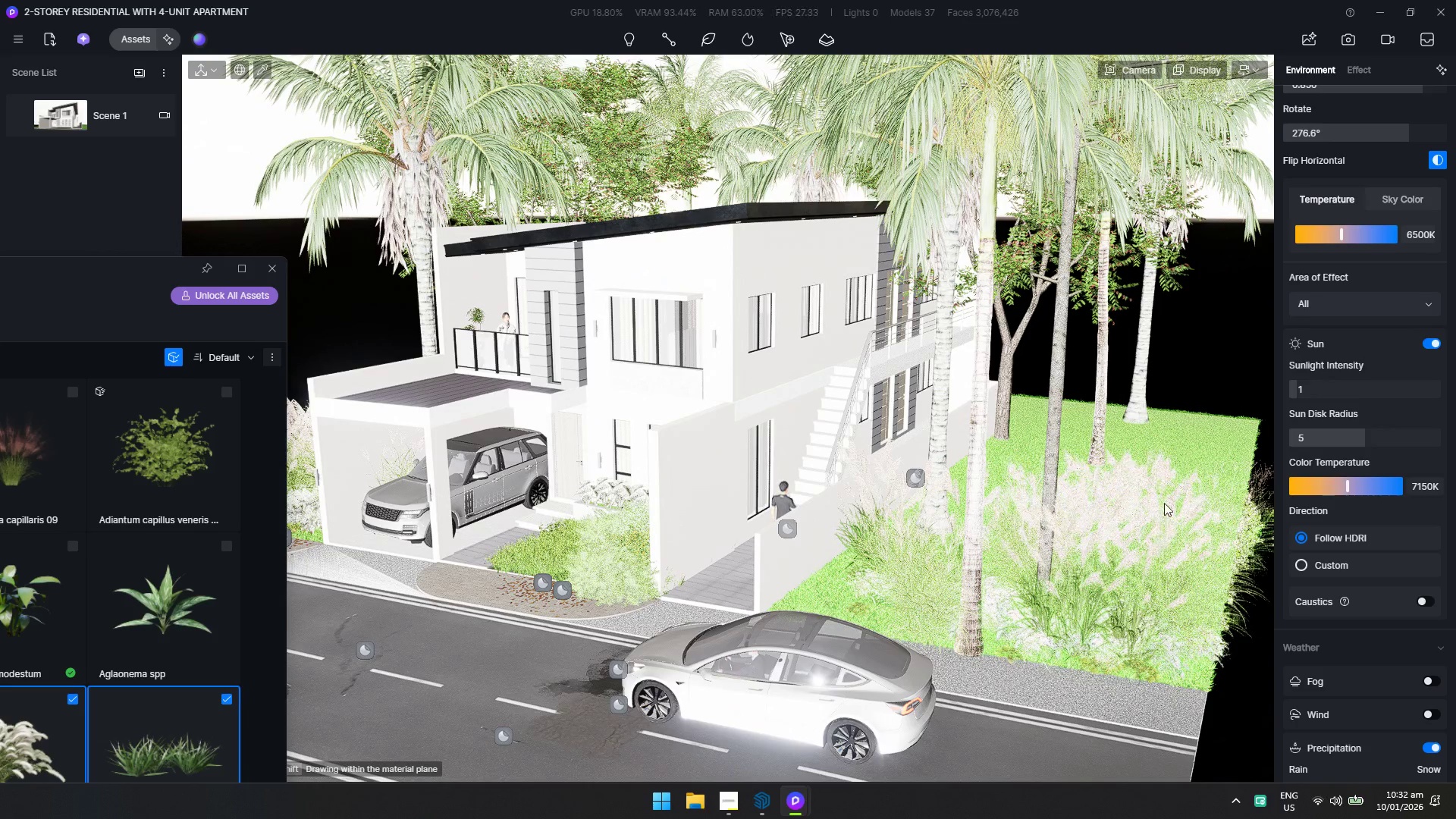 
left_click_drag(start_coordinate=[1170, 477], to_coordinate=[1193, 437])
 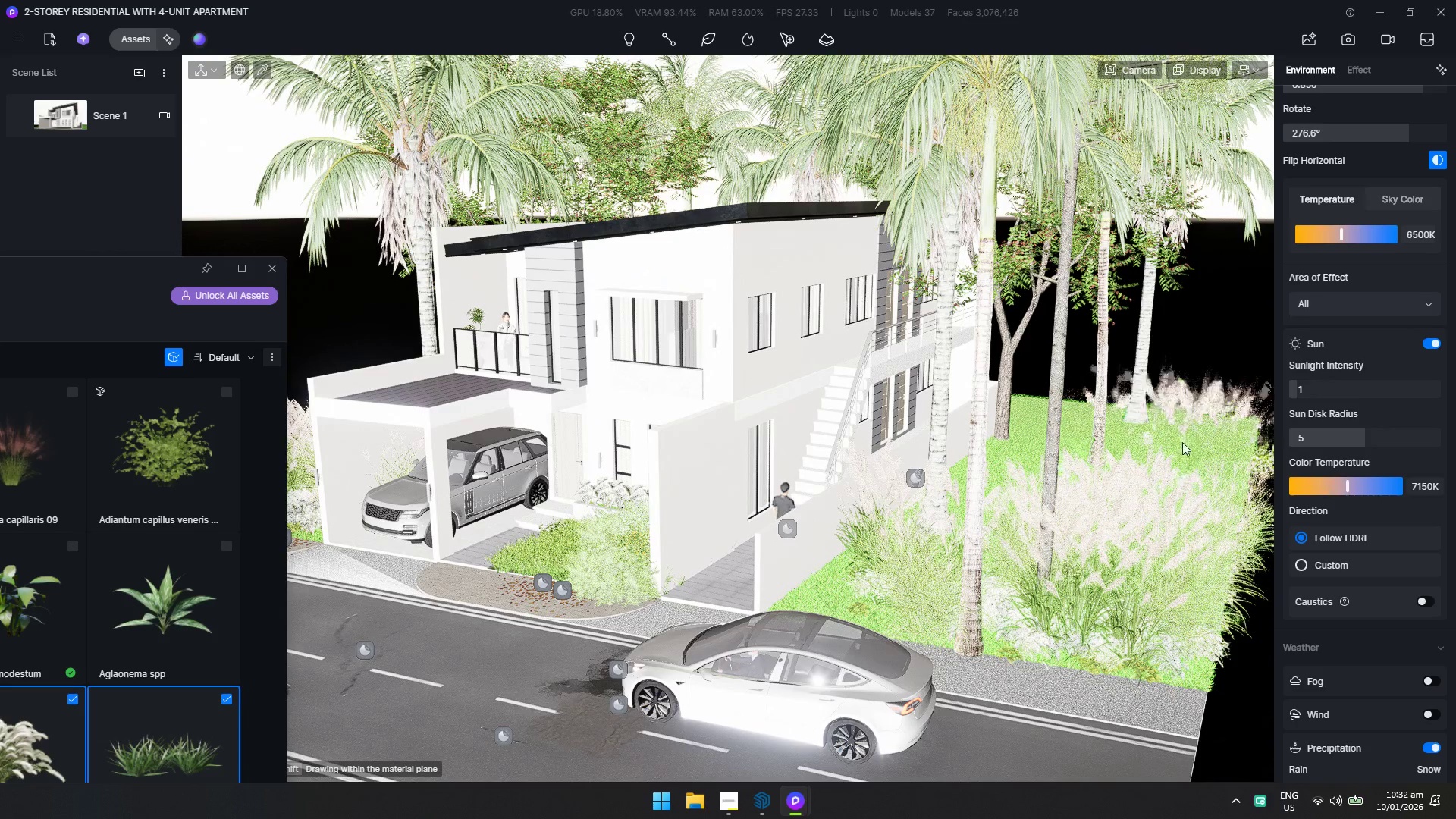 
hold_key(key=A, duration=0.64)
 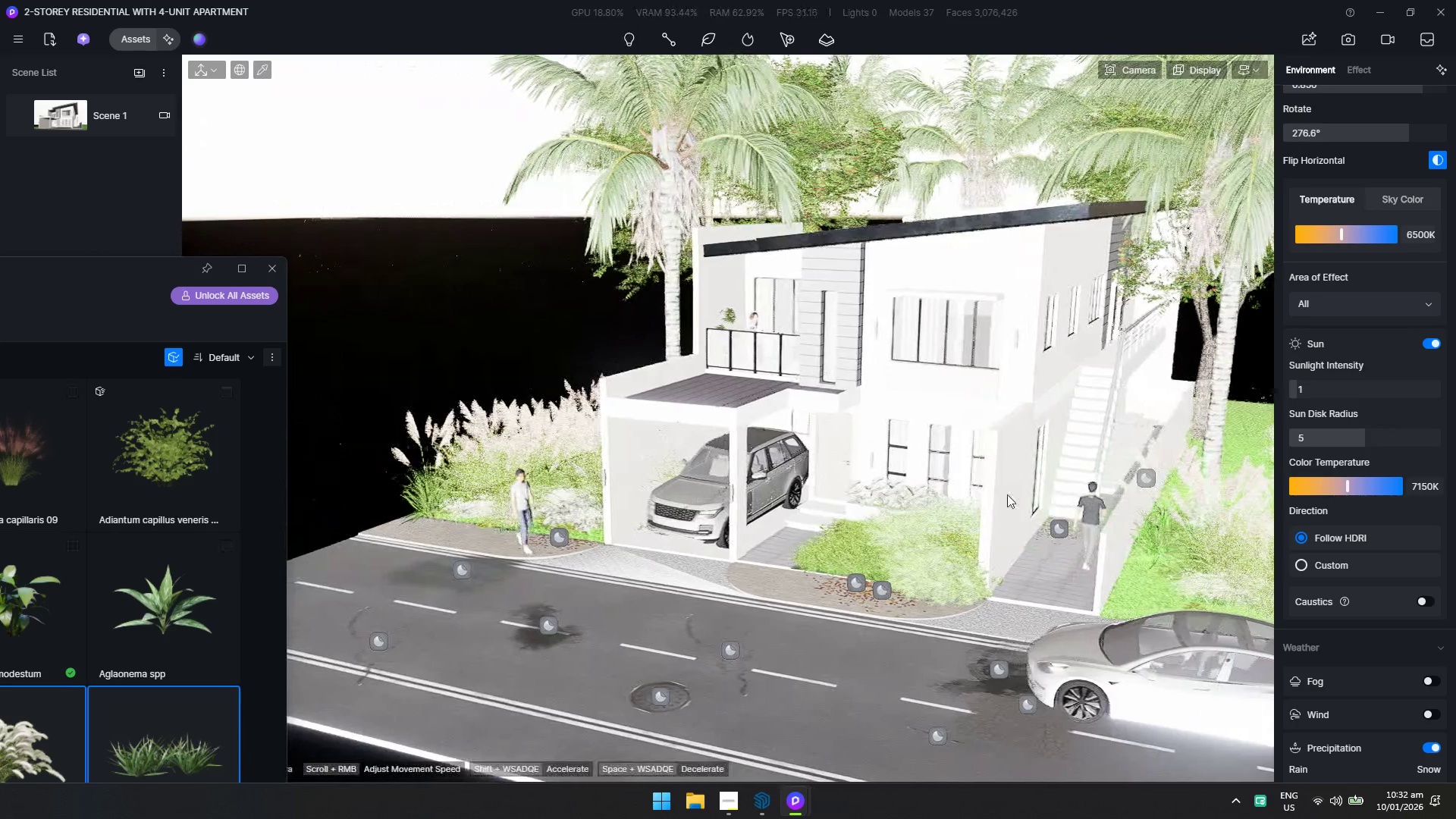 
hold_key(key=ShiftLeft, duration=0.47)
 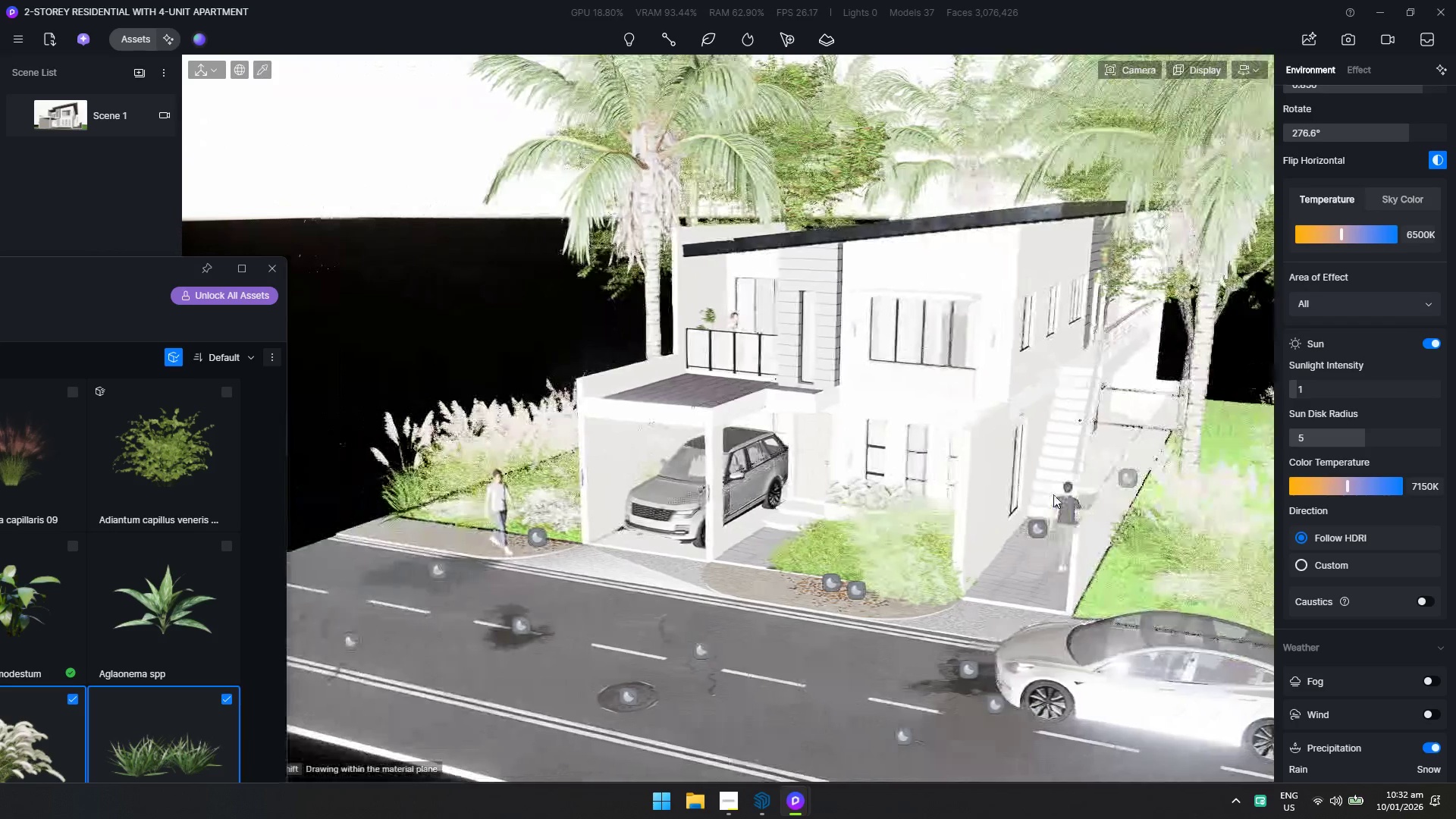 
key(Escape)
 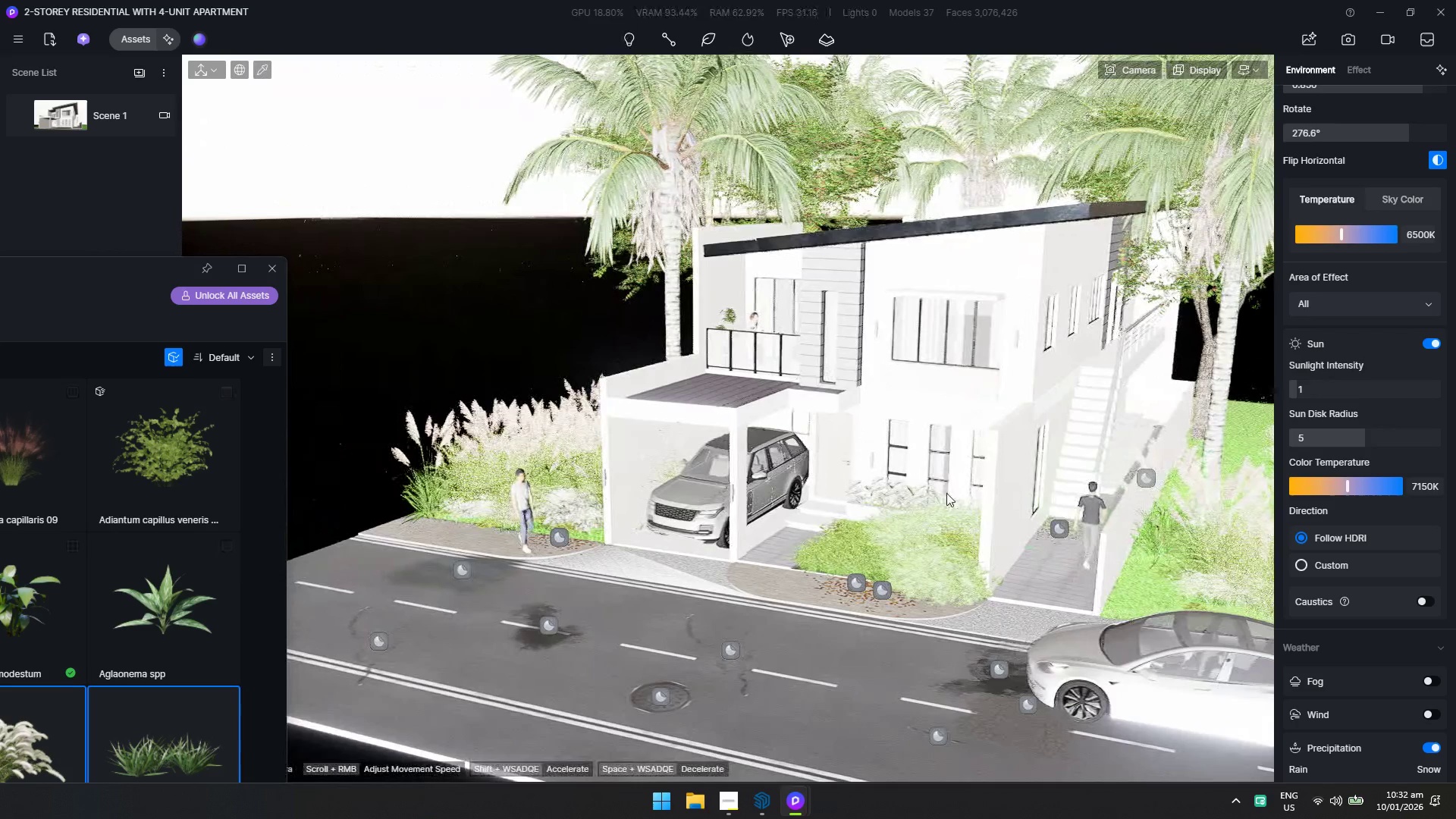 
hold_key(key=W, duration=0.45)
 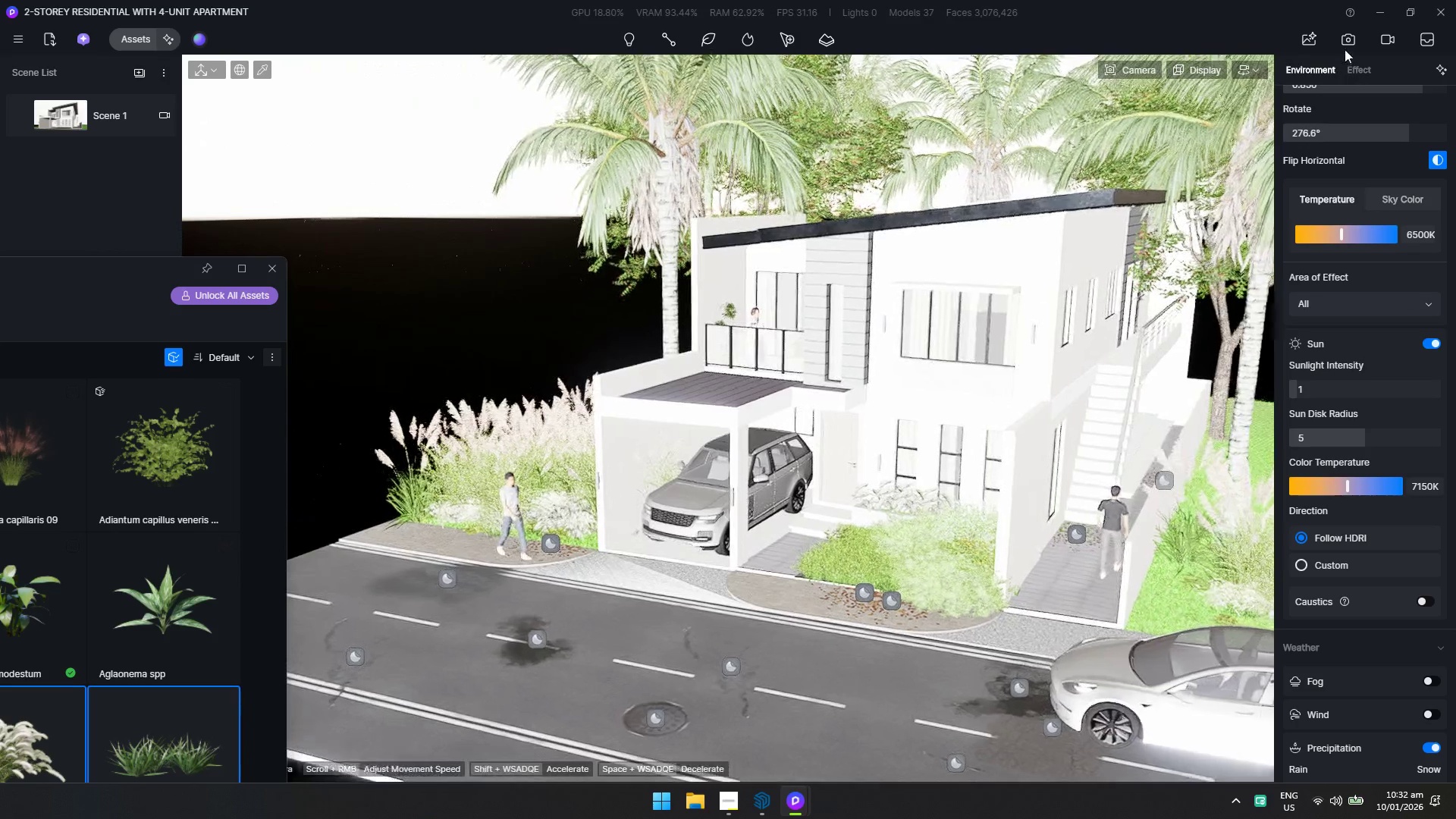 
left_click([1347, 38])
 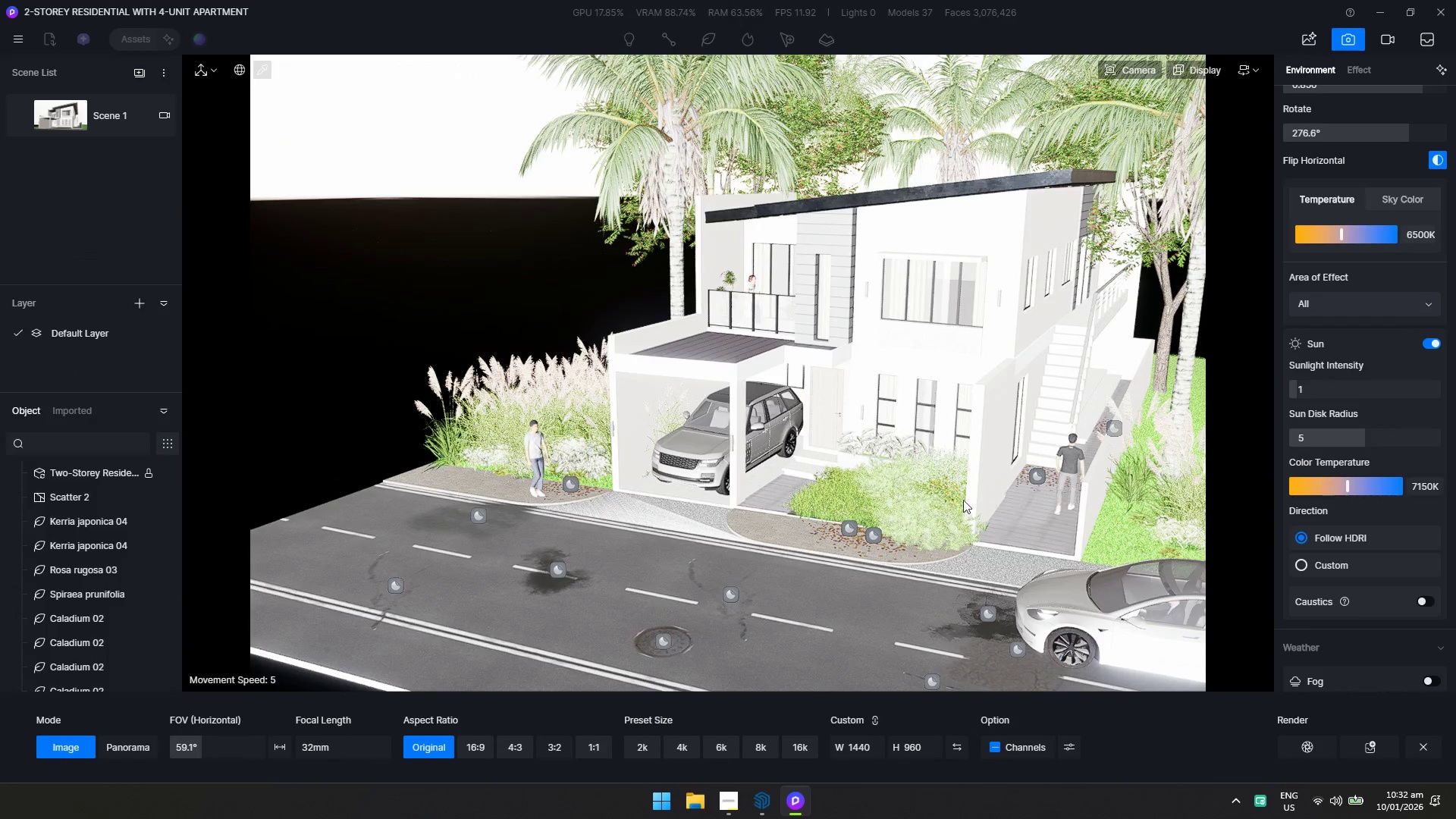 
left_click([1341, 46])
 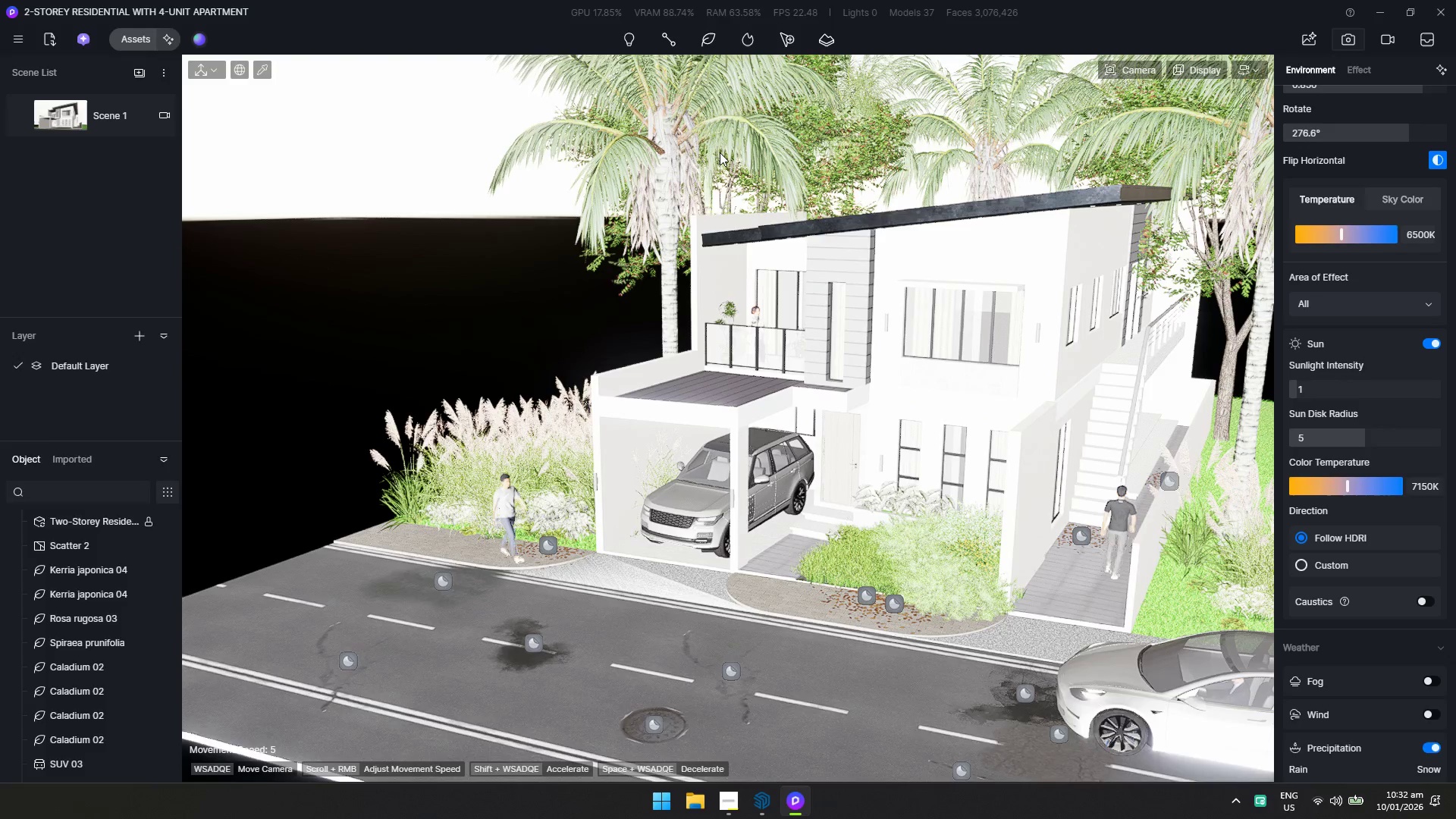 
left_click([95, 118])
 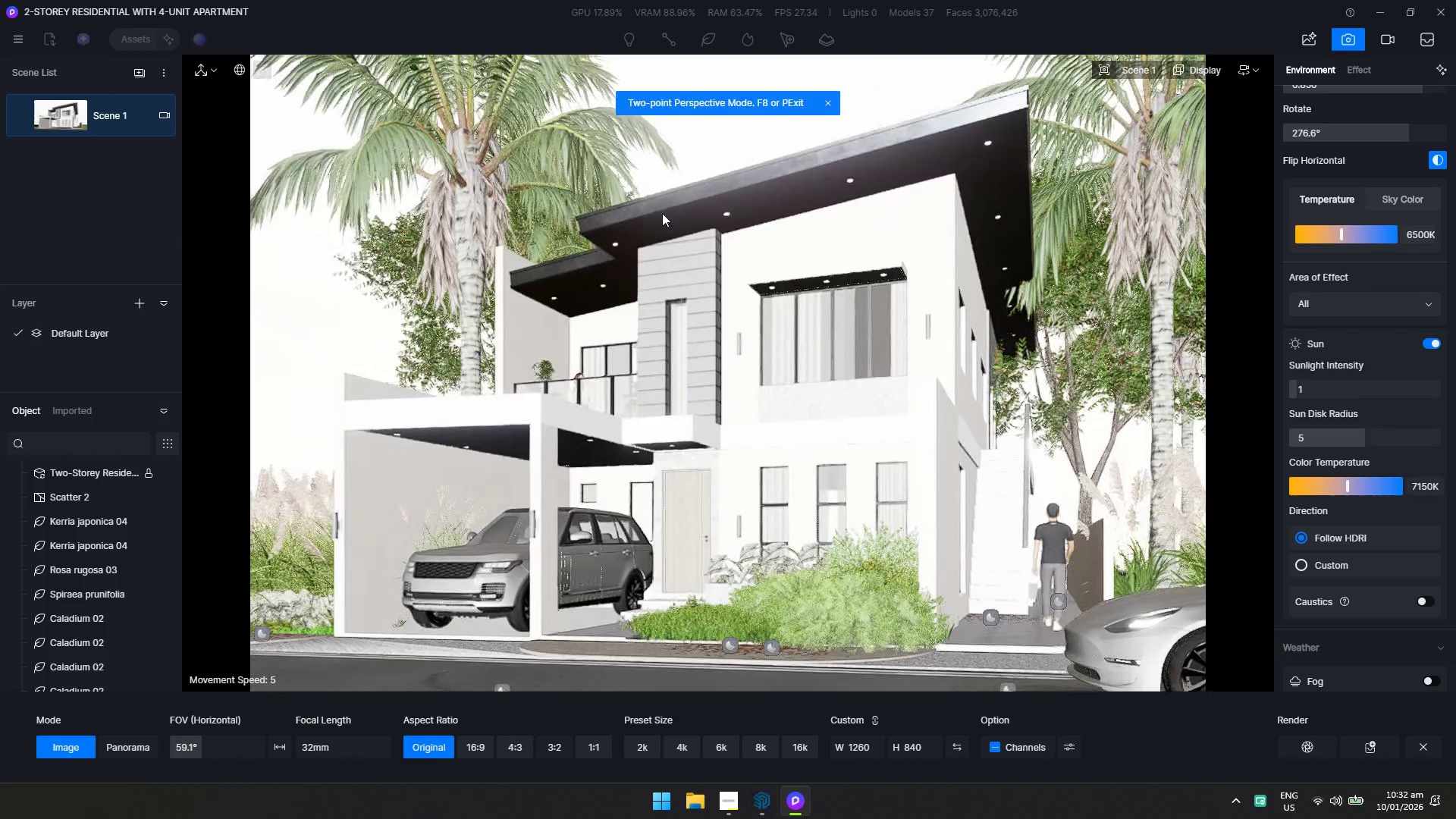 
left_click([1120, 474])
 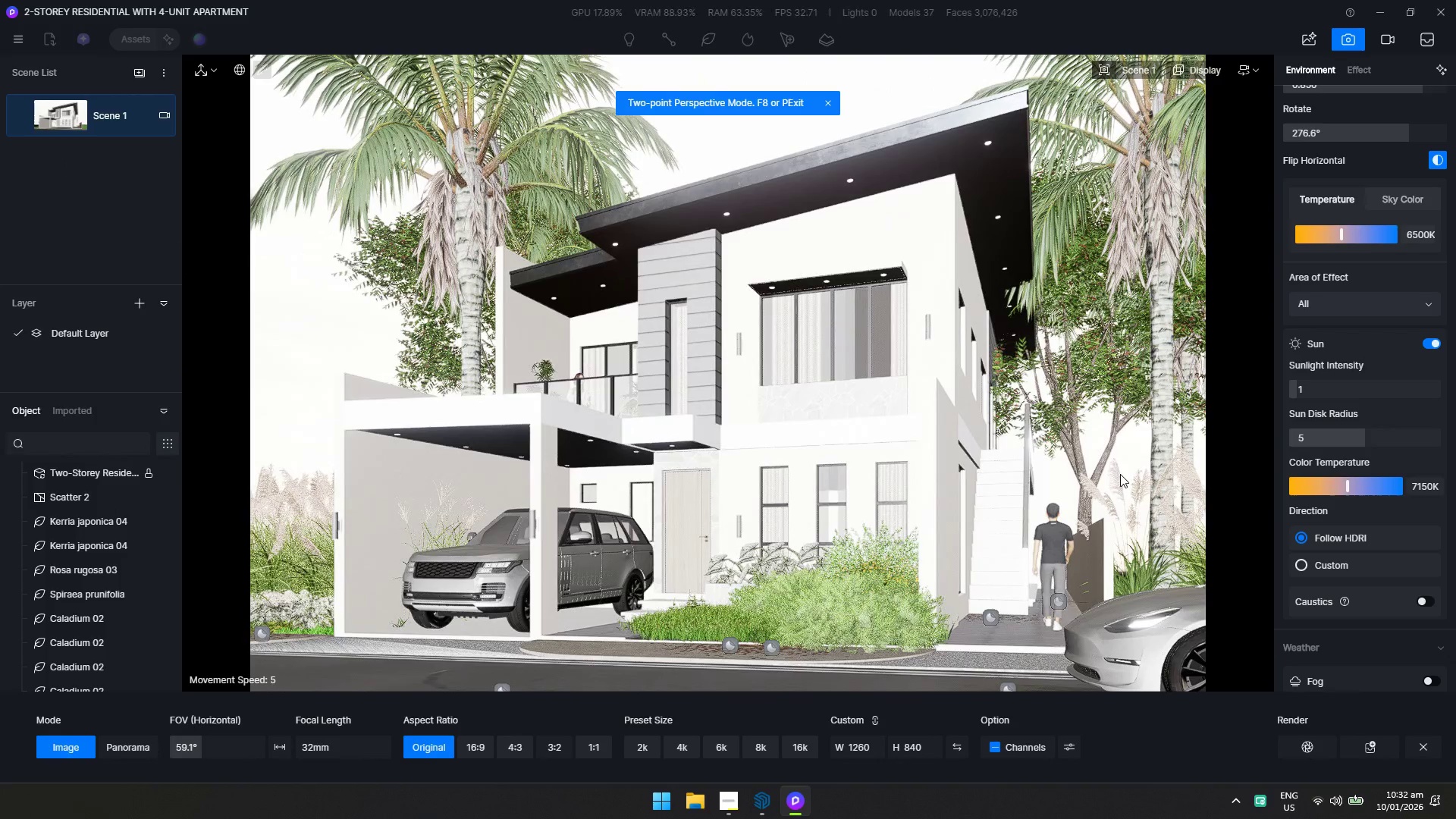 
left_click([1119, 471])
 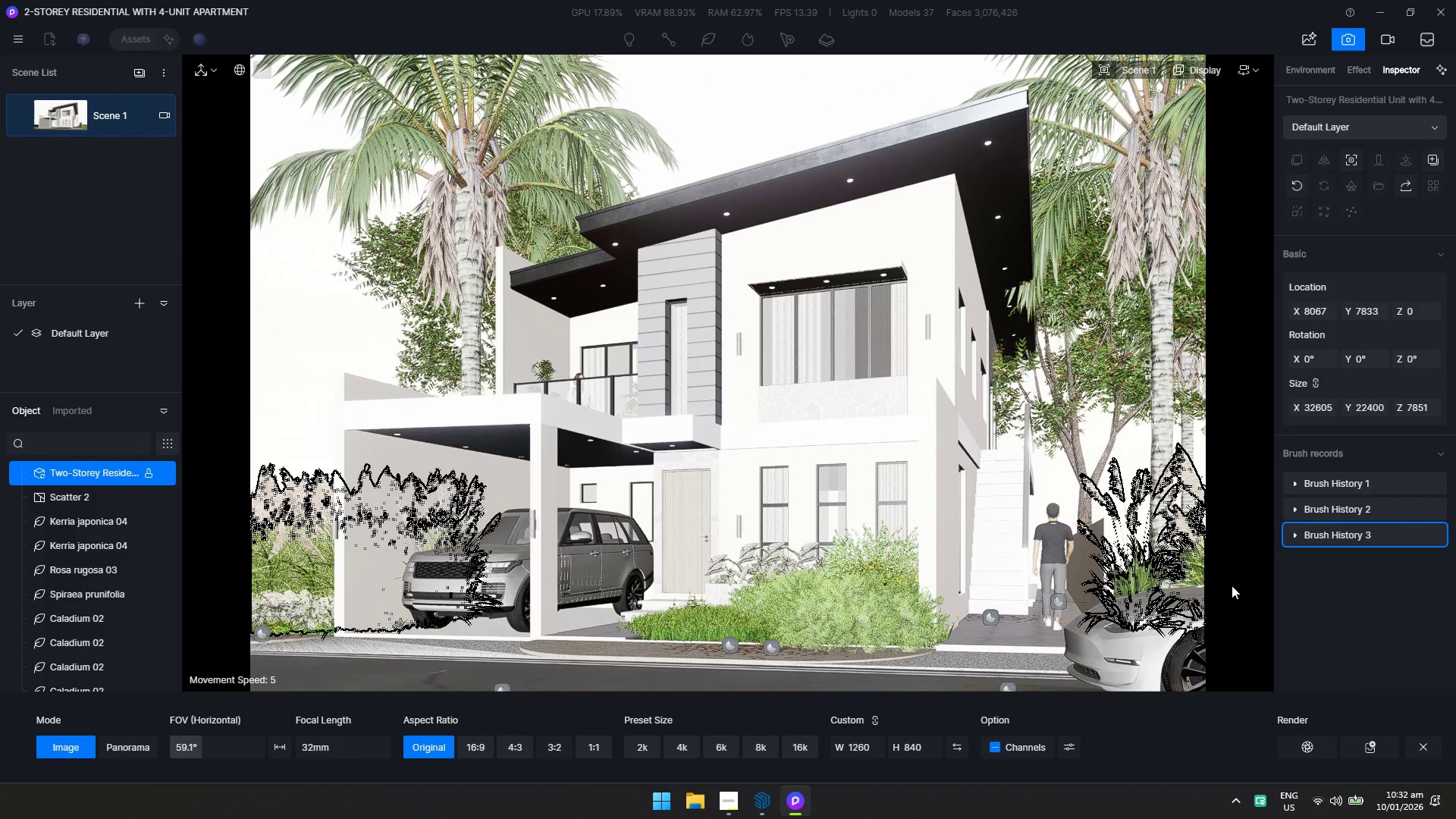 
right_click([1332, 535])
 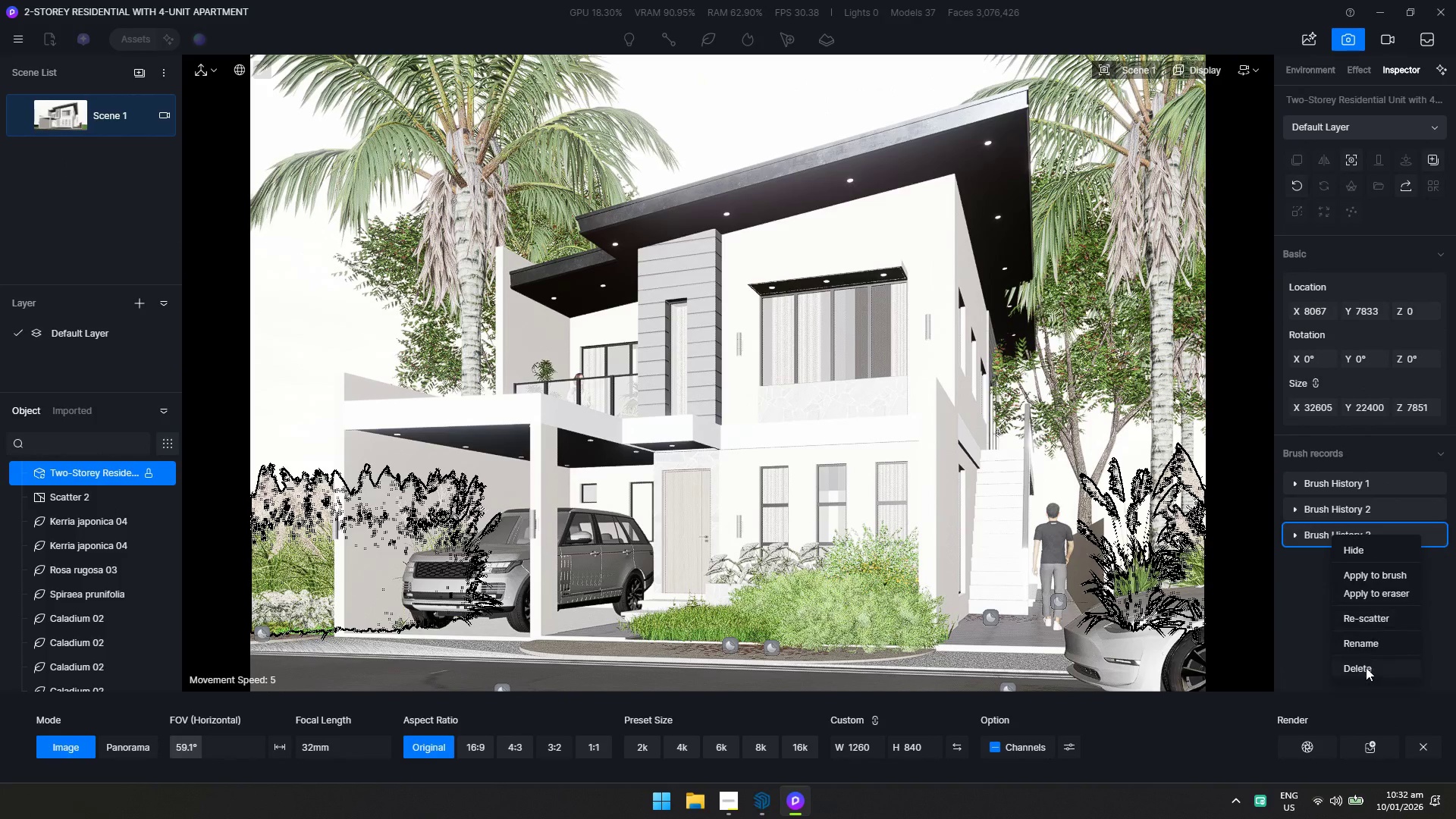 
left_click([1366, 670])
 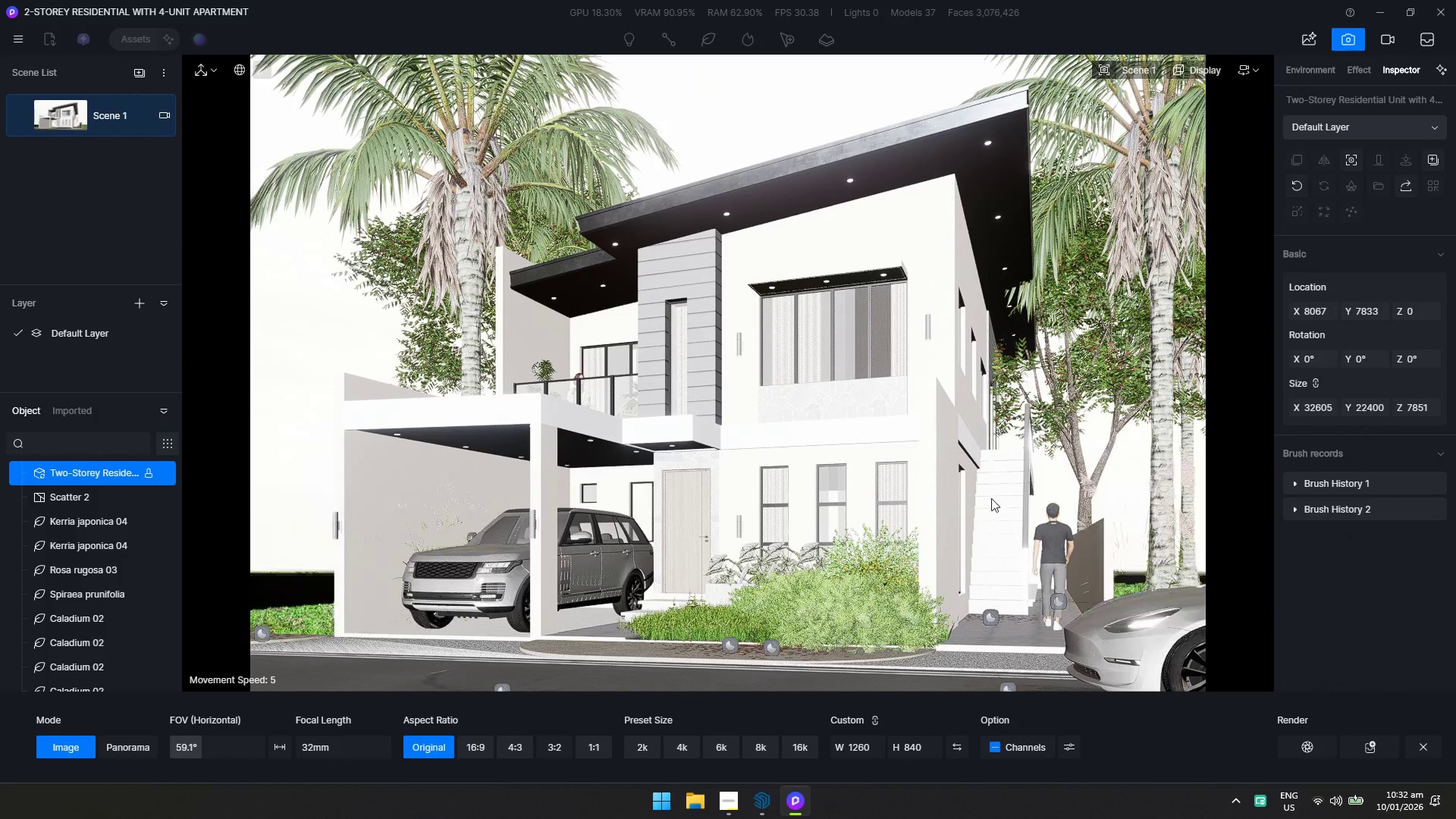 
hold_key(key=A, duration=0.67)
 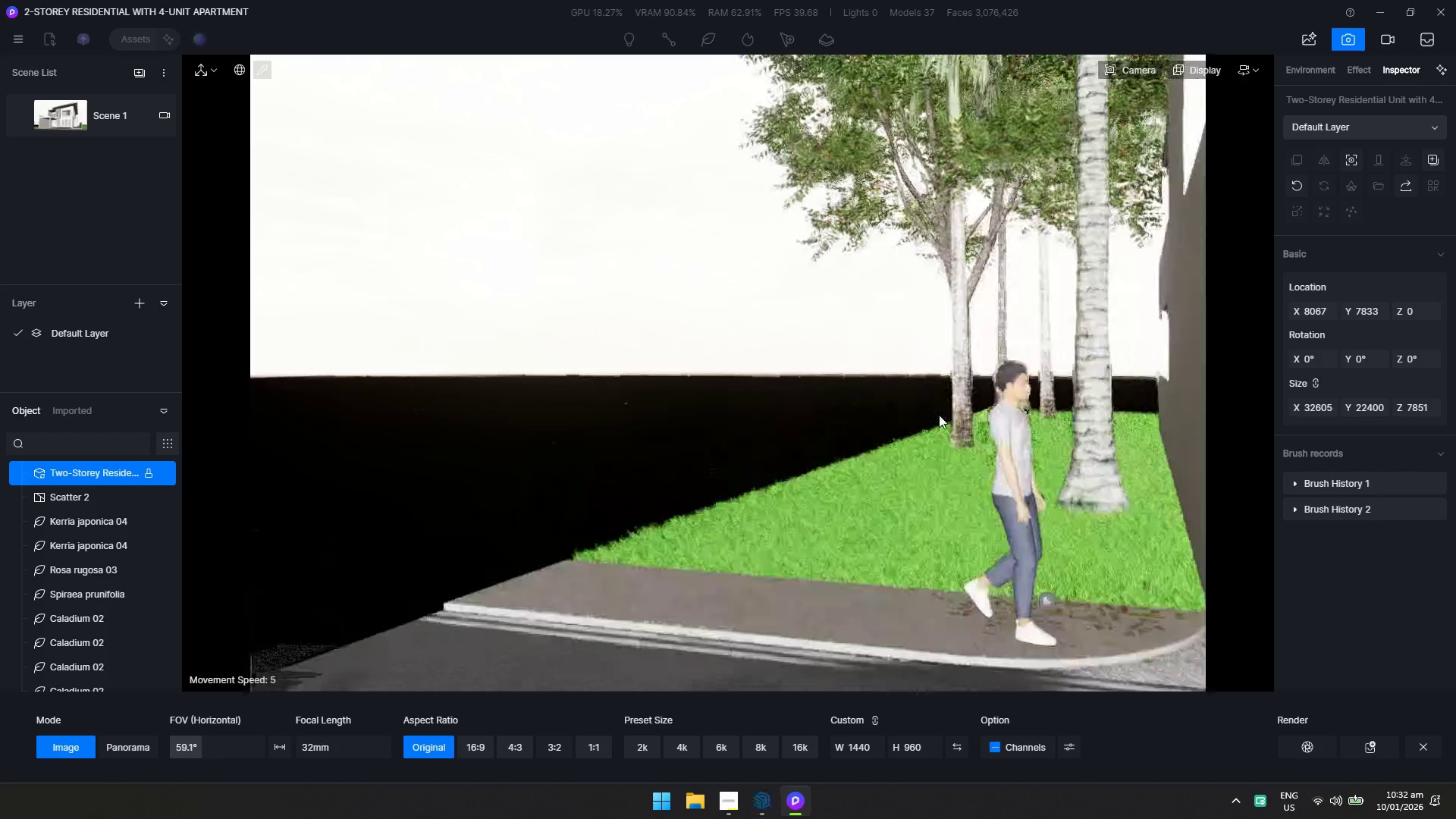 
hold_key(key=ShiftLeft, duration=1.92)
 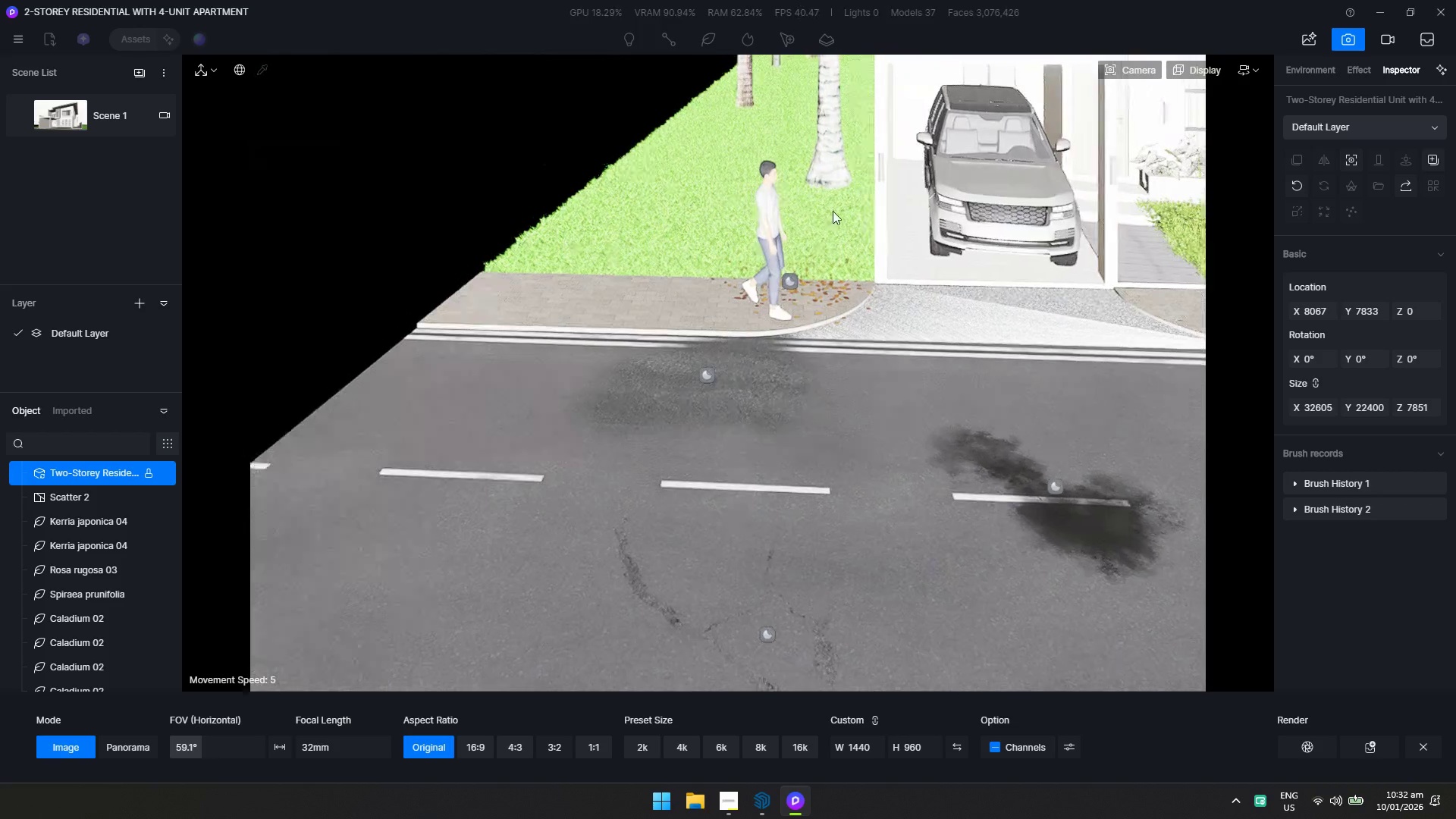 
hold_key(key=W, duration=0.58)
 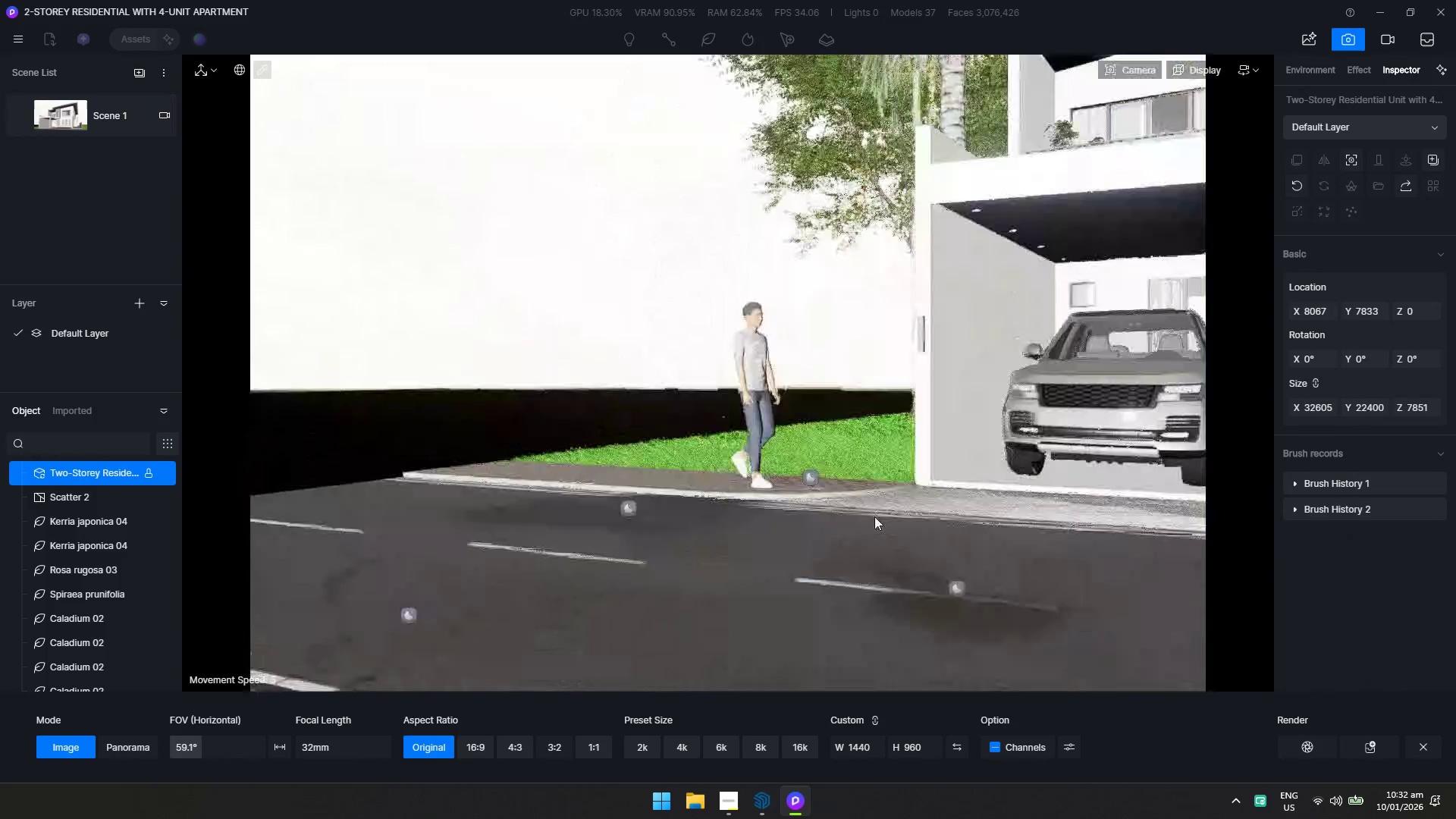 
hold_key(key=Q, duration=0.56)
 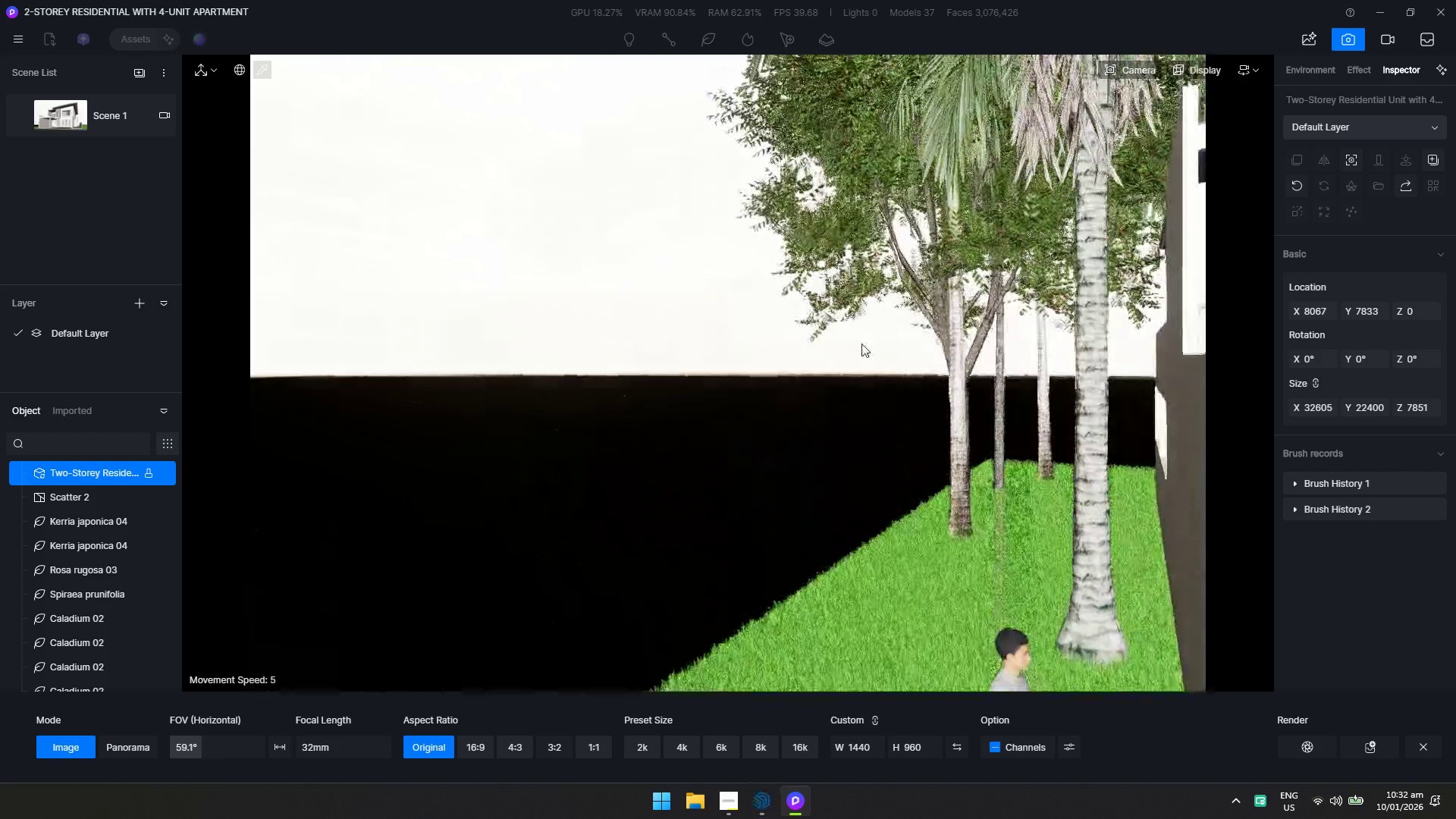 
hold_key(key=S, duration=0.36)
 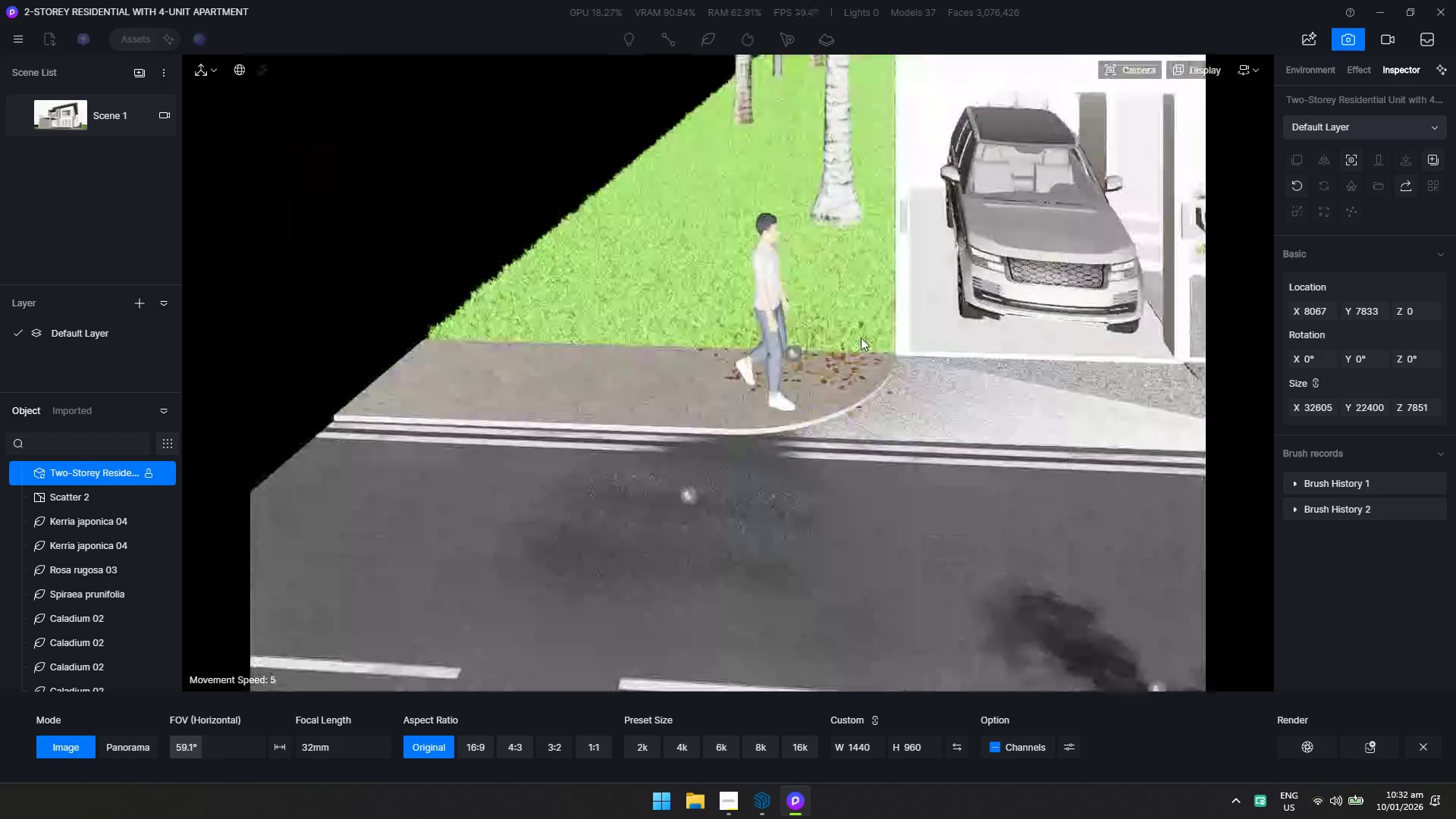 
key(A)
 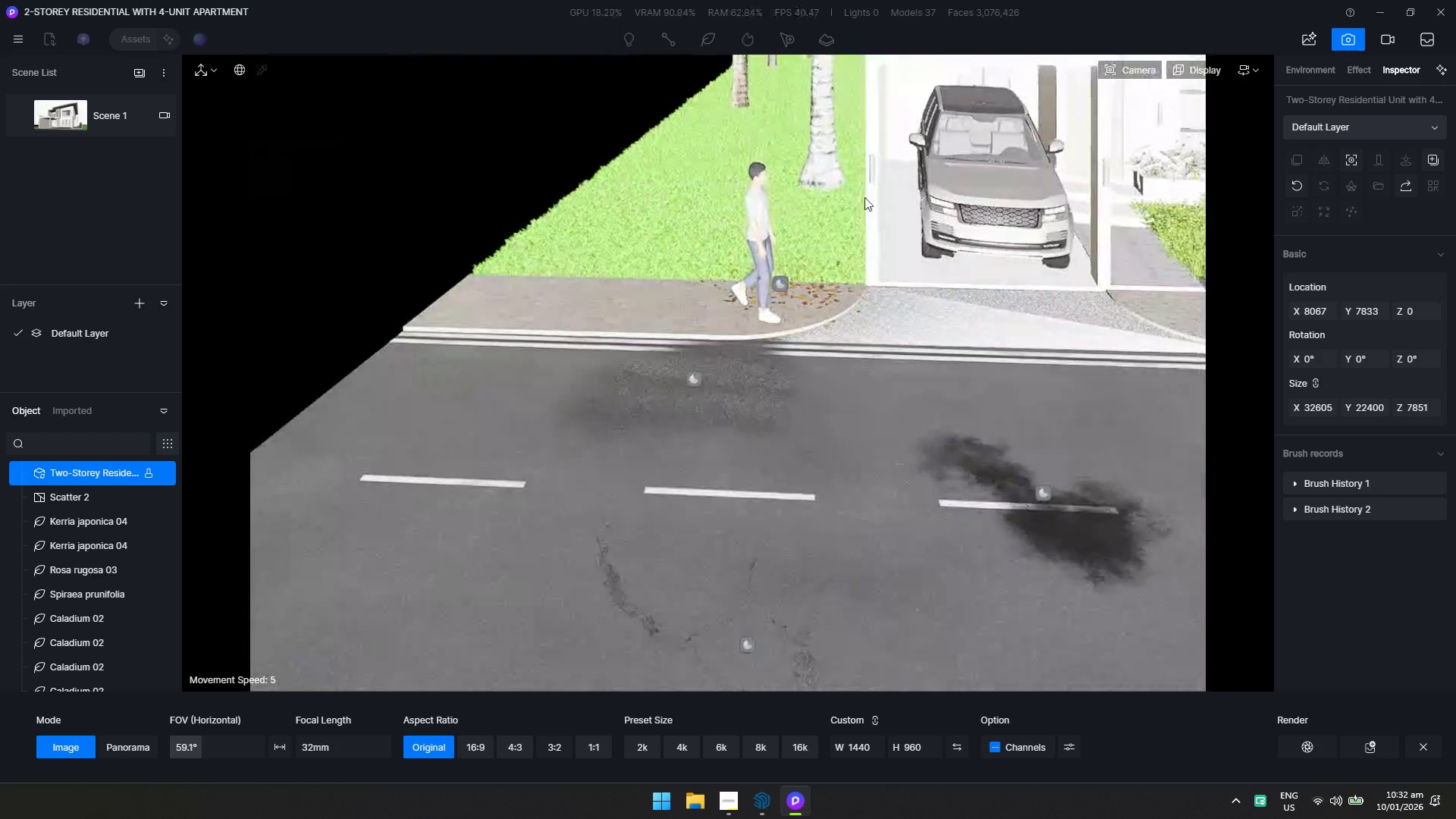 
hold_key(key=Q, duration=0.97)
 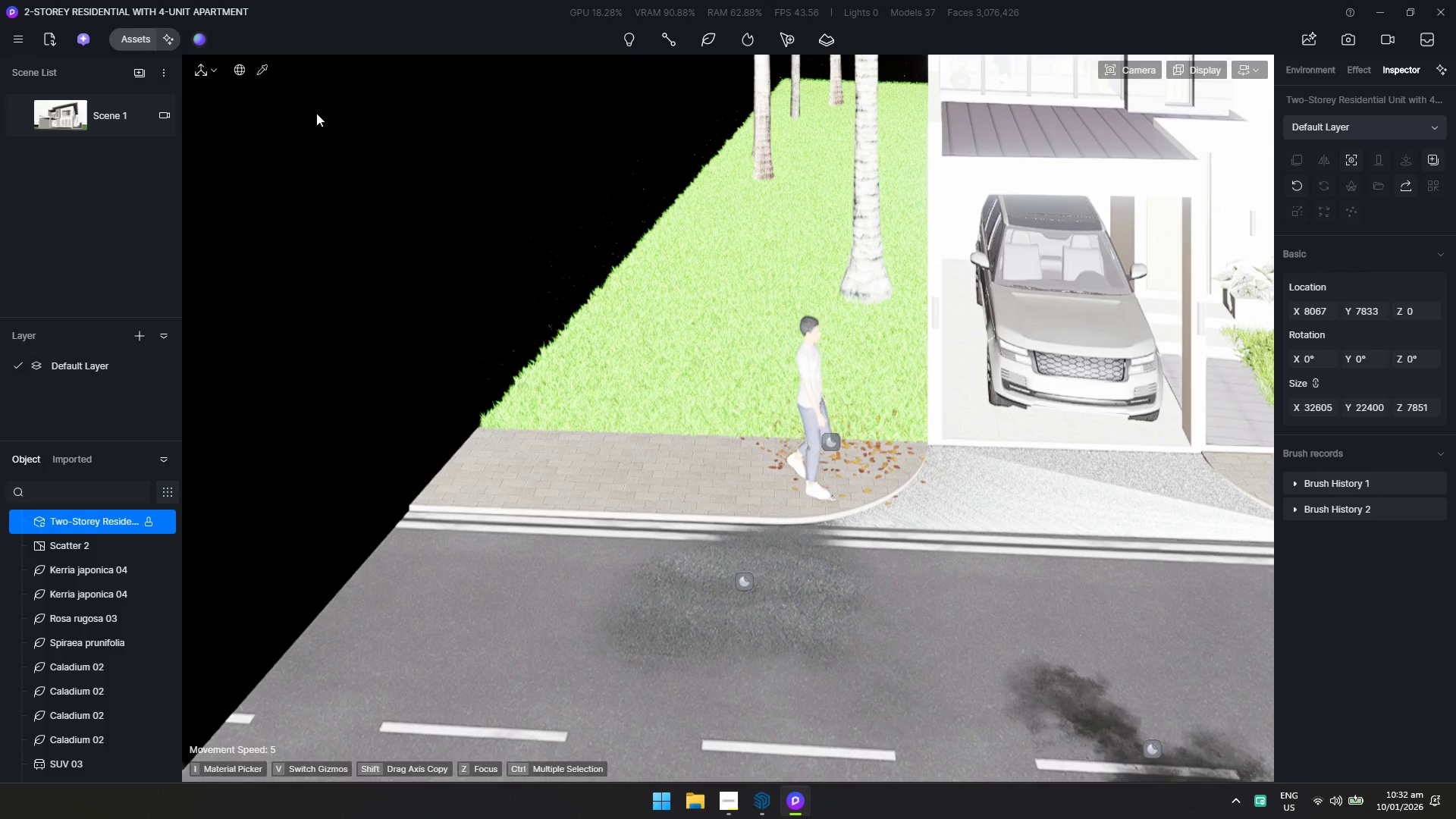 
left_click([136, 41])
 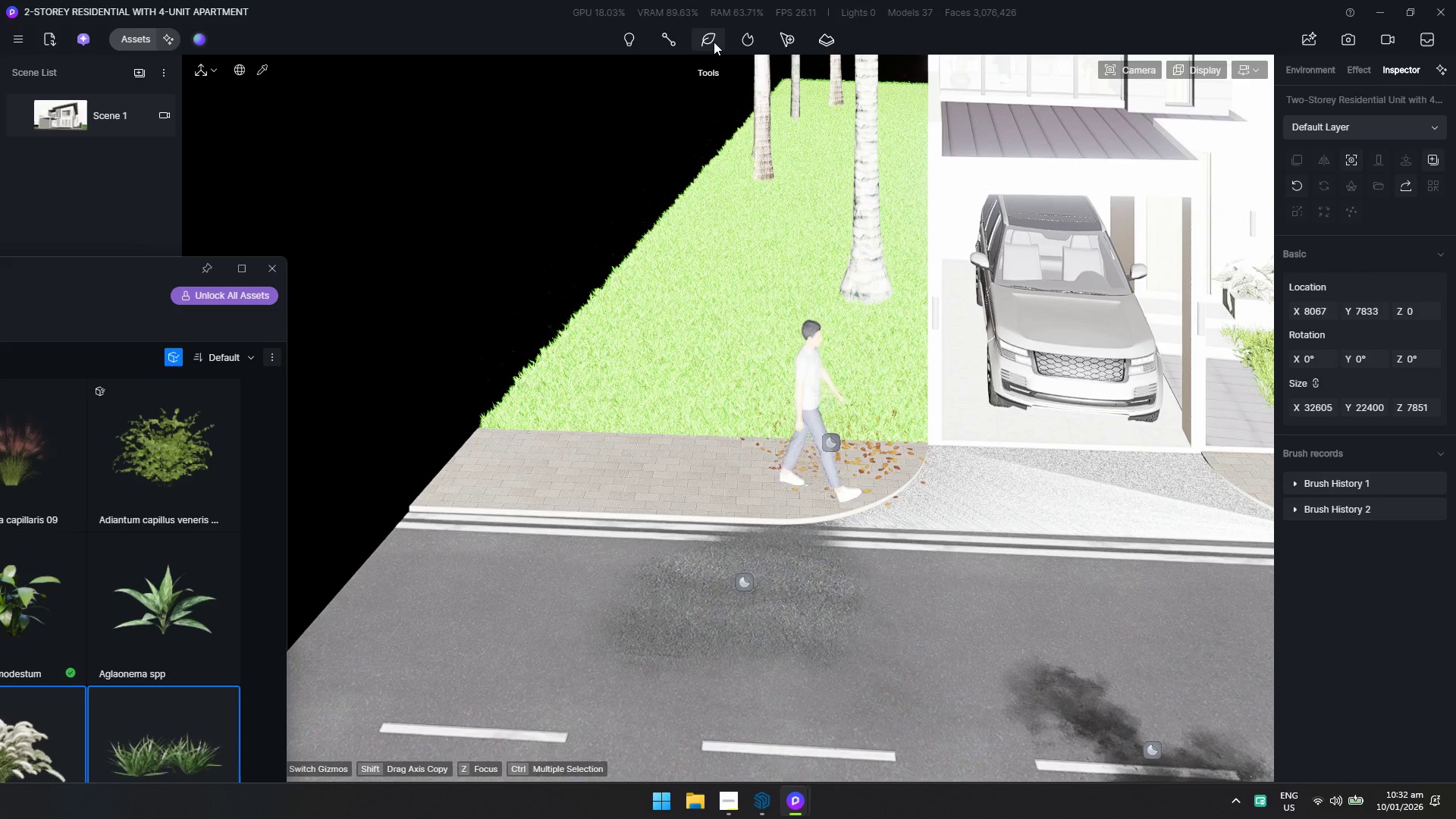 
left_click([712, 42])
 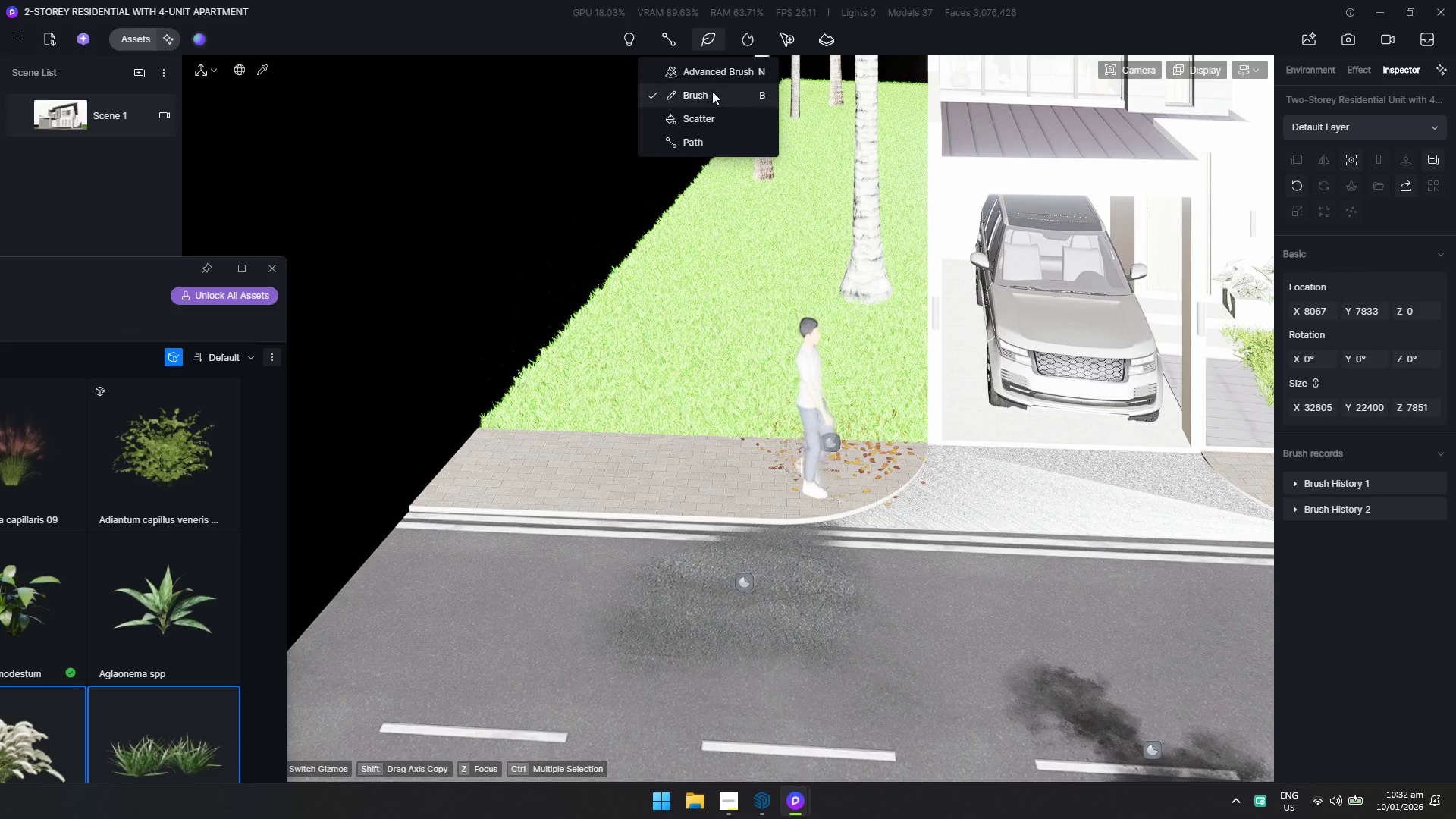 
left_click([712, 91])
 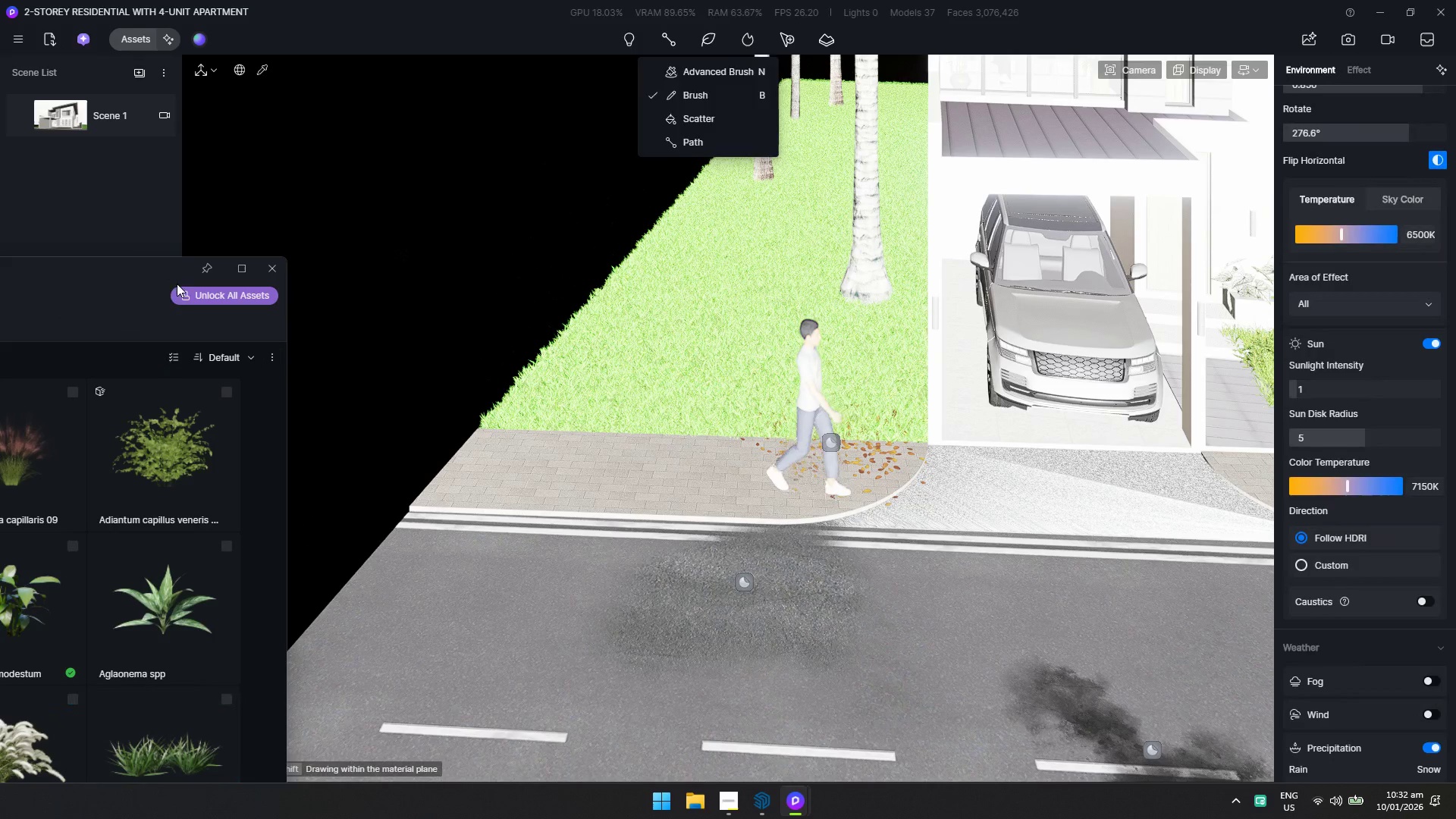 
left_click_drag(start_coordinate=[148, 268], to_coordinate=[1146, 119])
 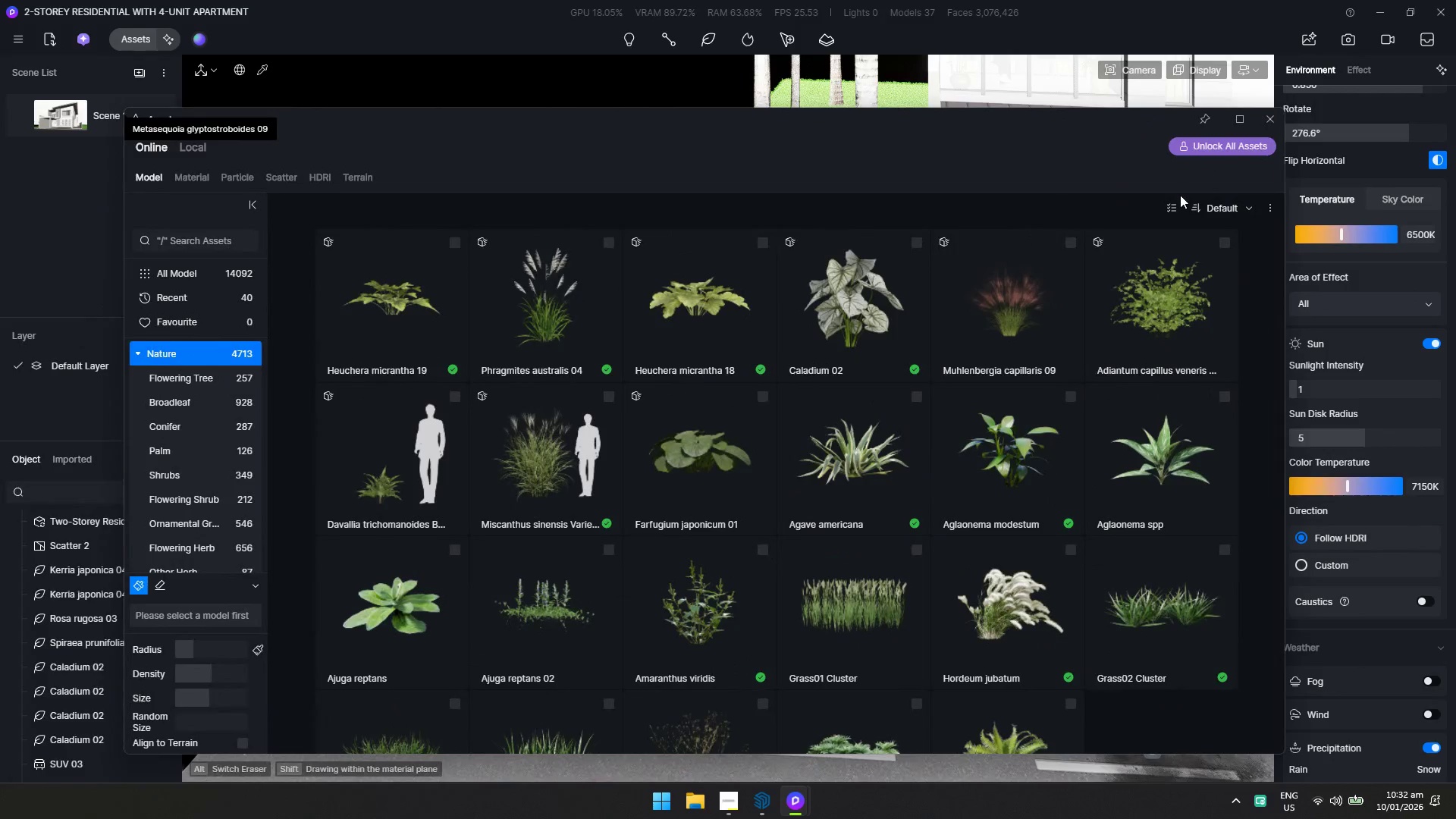 
left_click([1176, 200])
 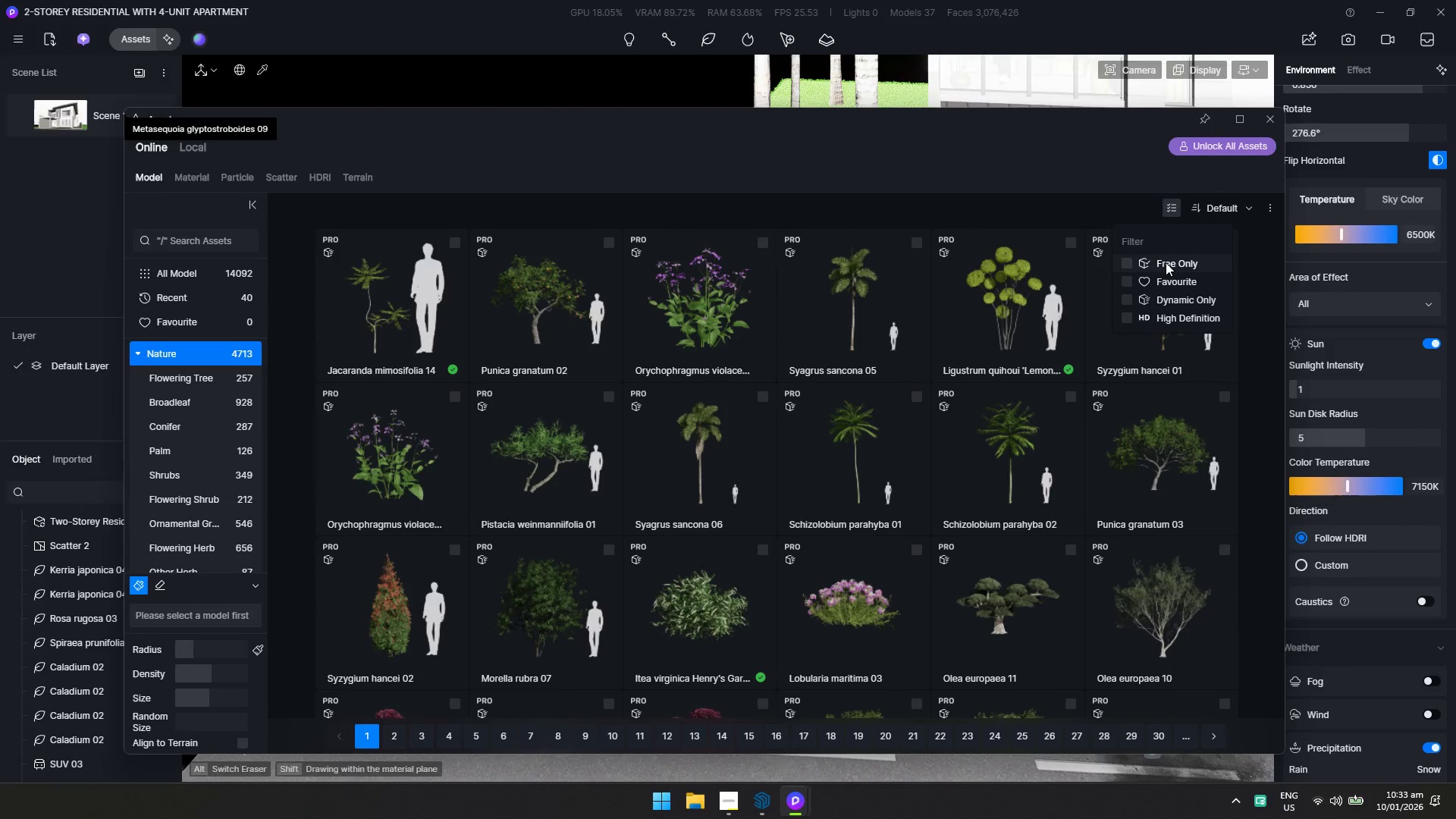 
left_click([1166, 261])
 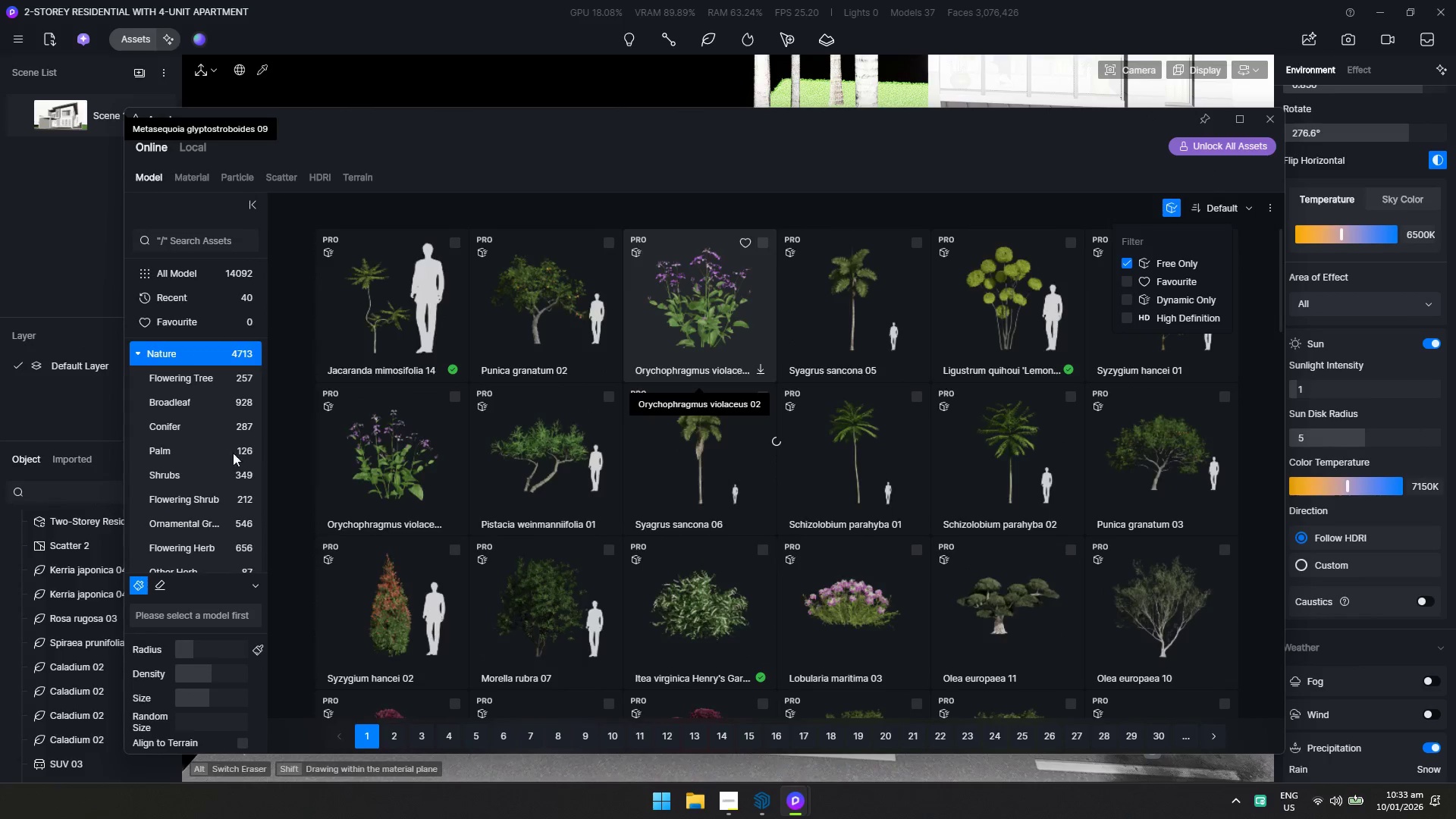 
left_click([206, 494])
 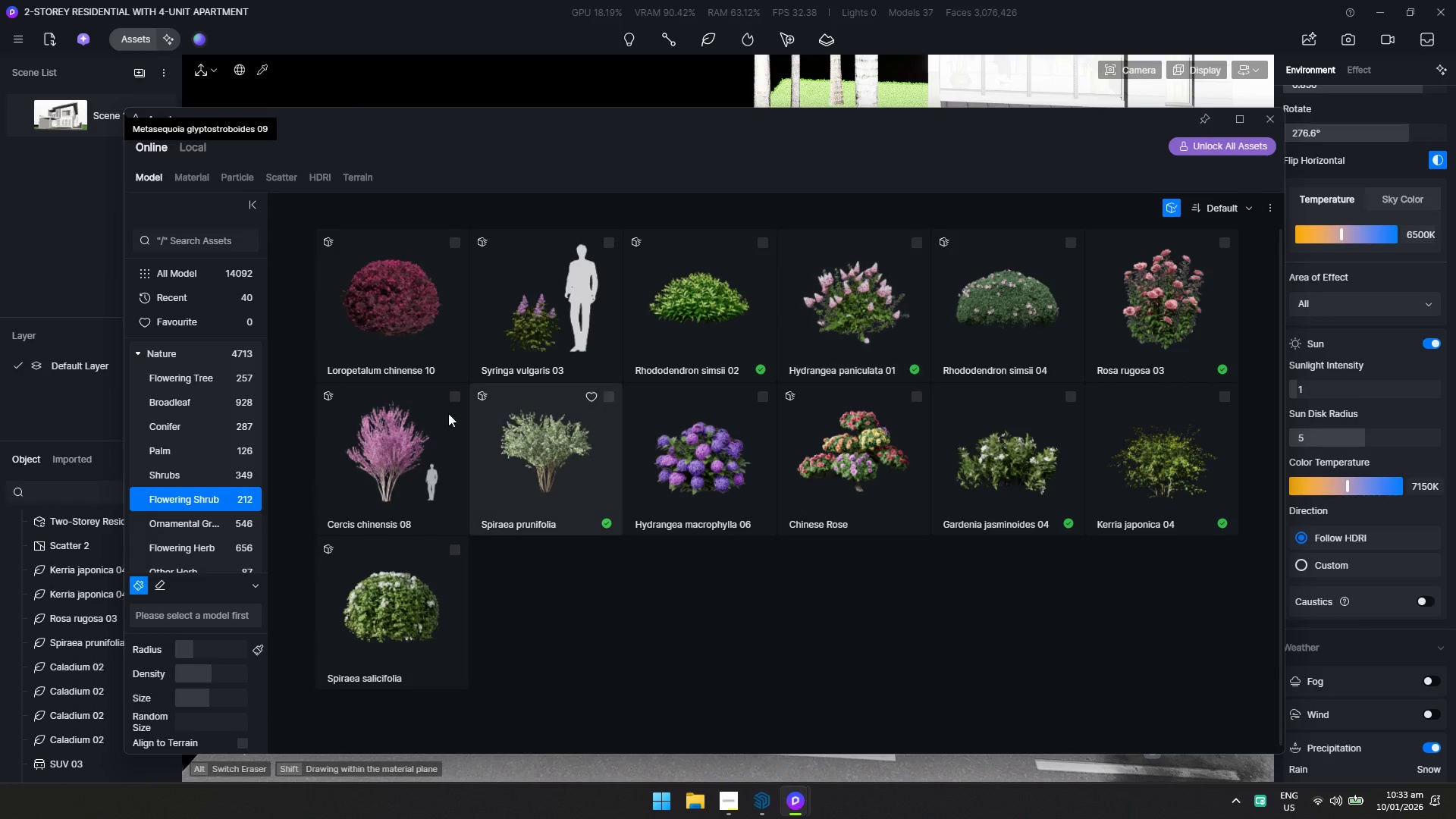 
left_click([177, 520])
 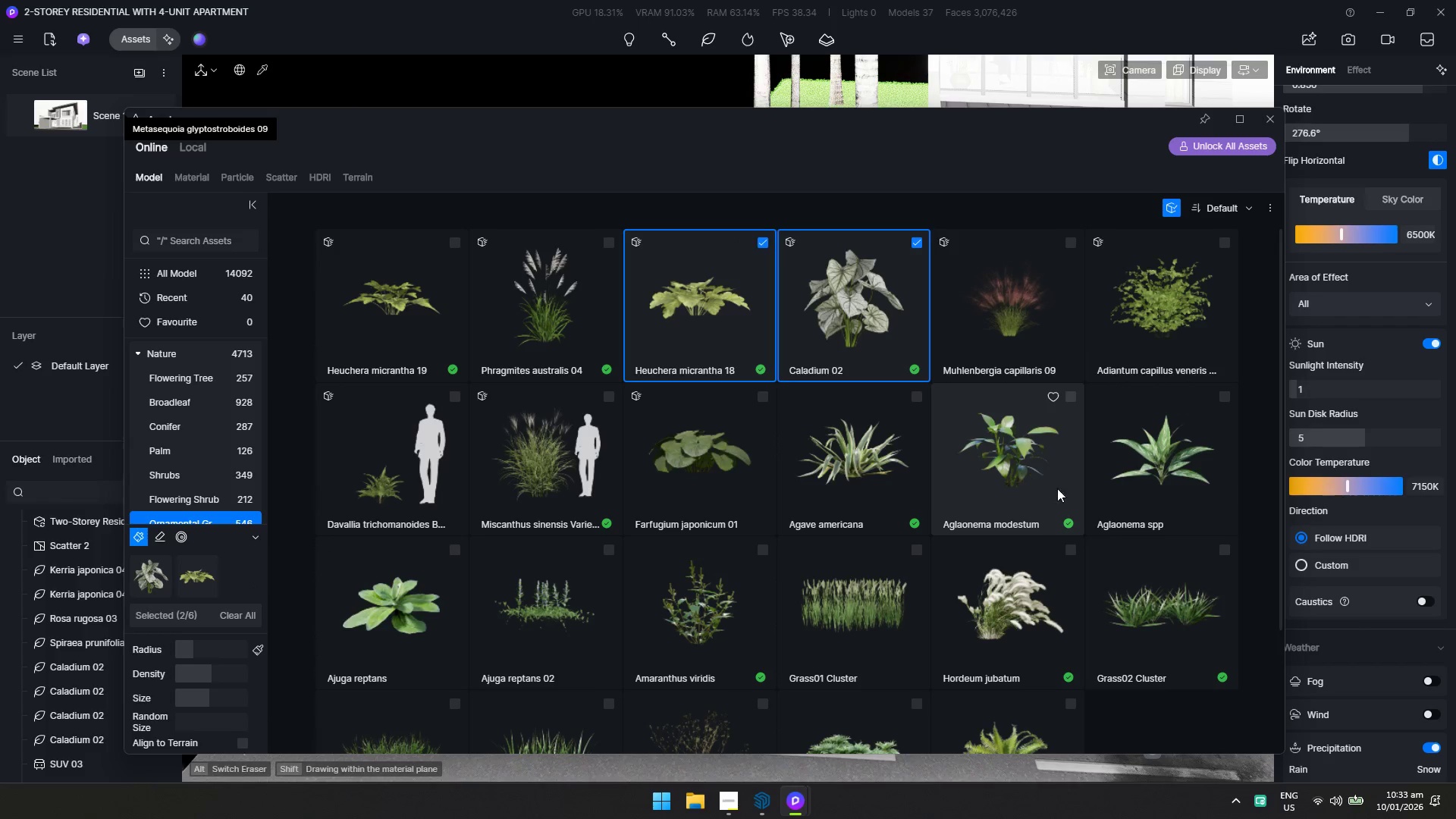 
left_click([677, 609])
 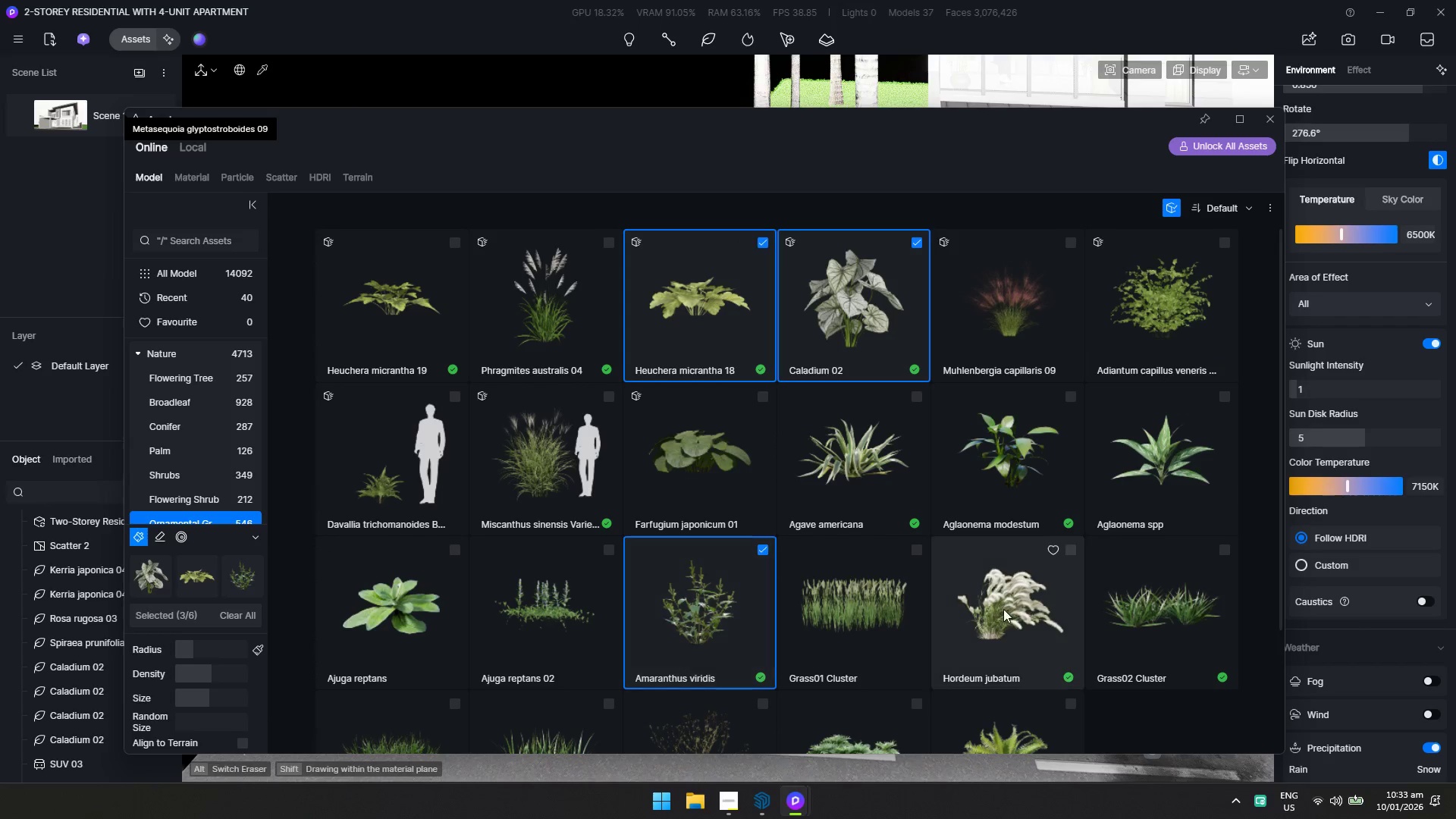 
scroll: coordinate [1005, 608], scroll_direction: down, amount: 1.0
 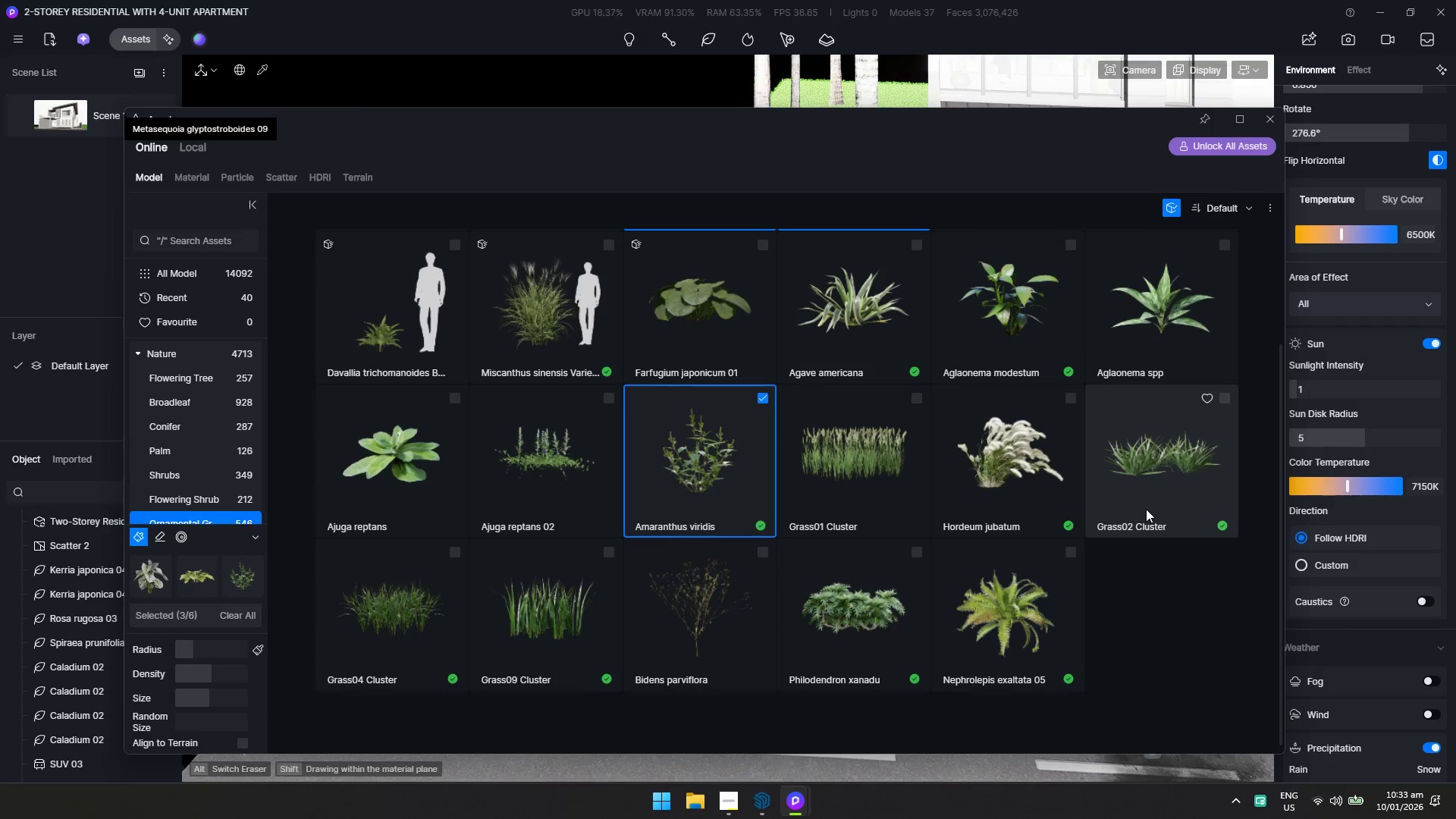 
left_click([1146, 508])
 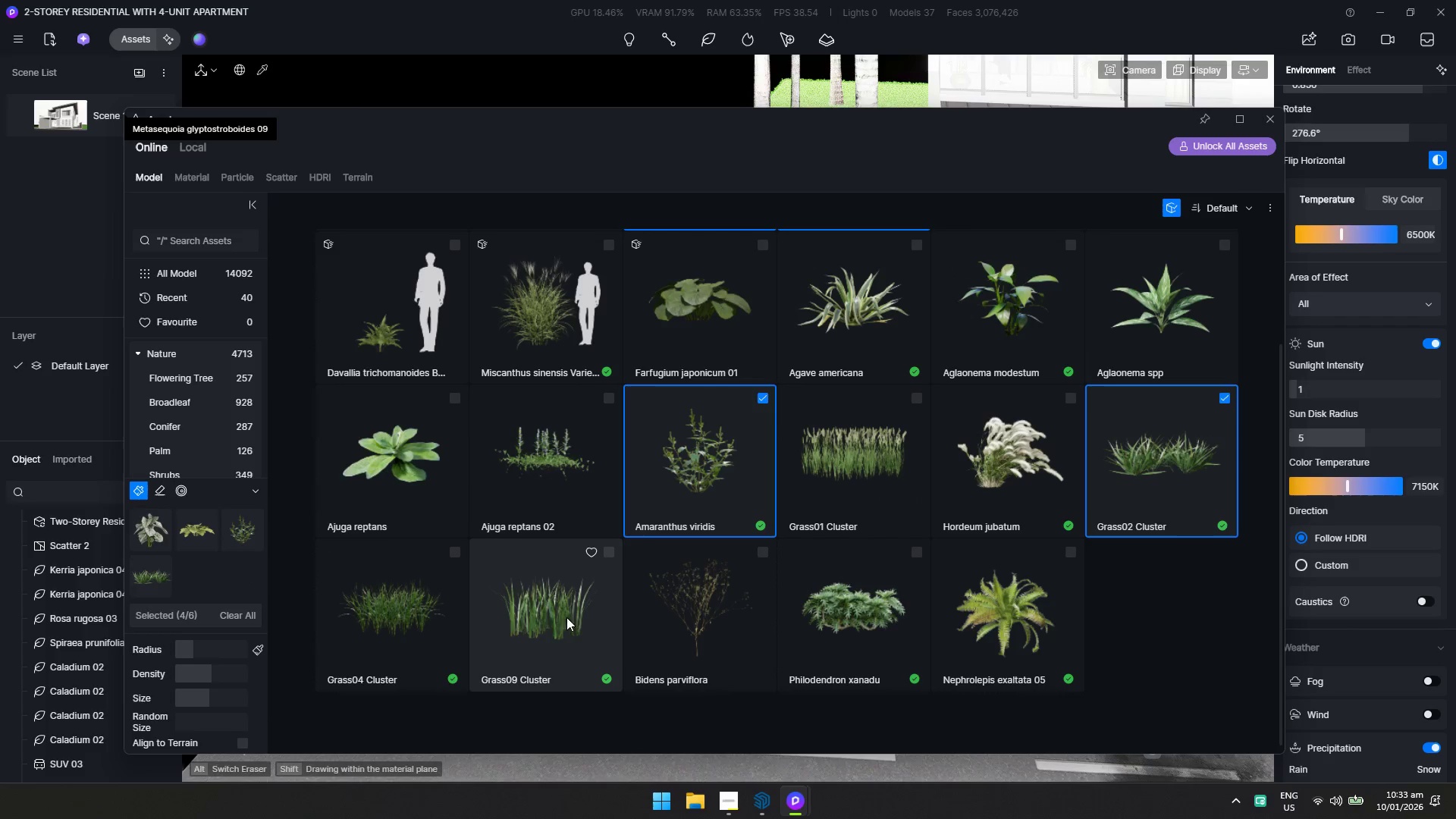 
left_click([422, 618])
 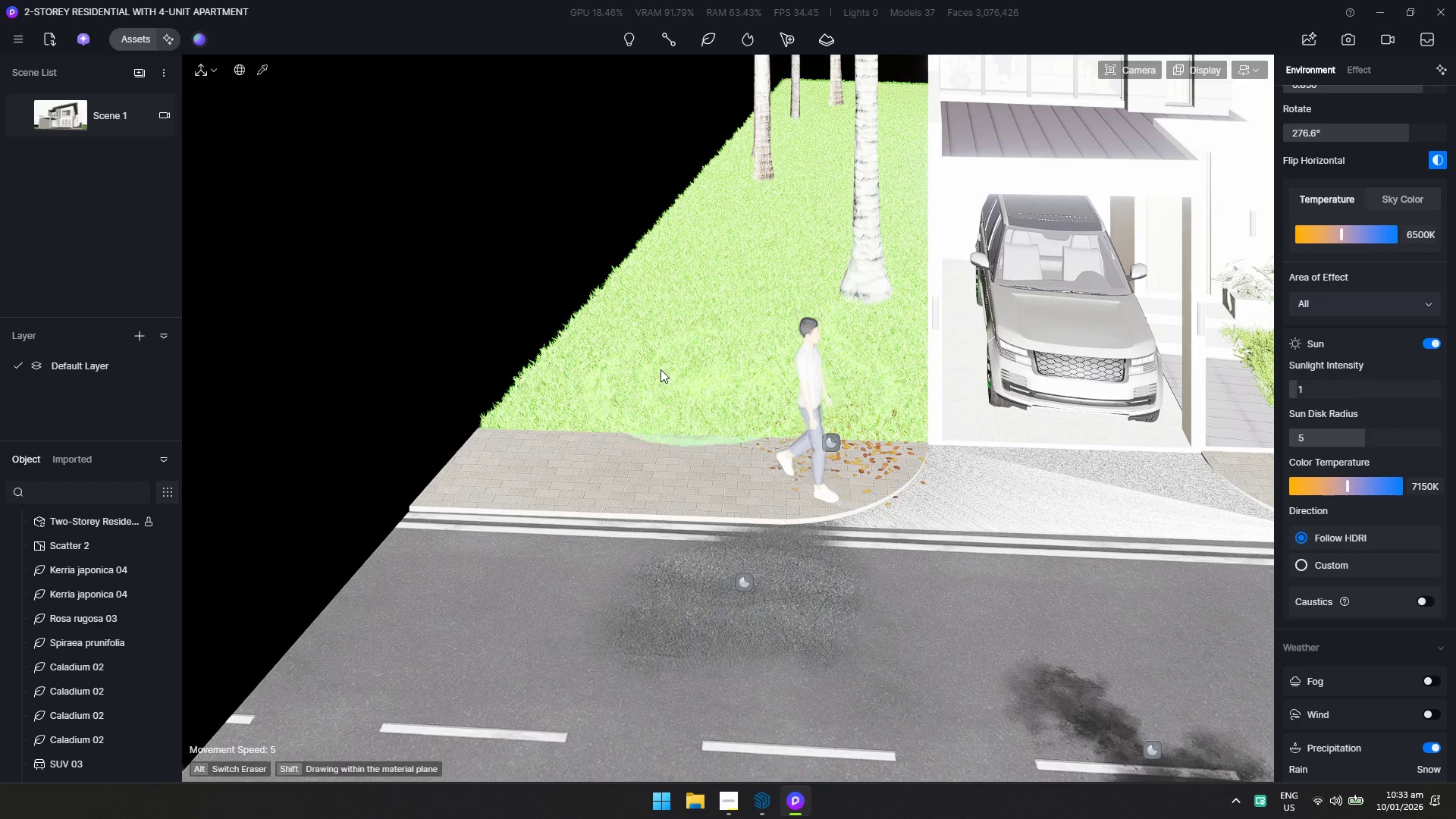 
left_click_drag(start_coordinate=[632, 350], to_coordinate=[804, 182])
 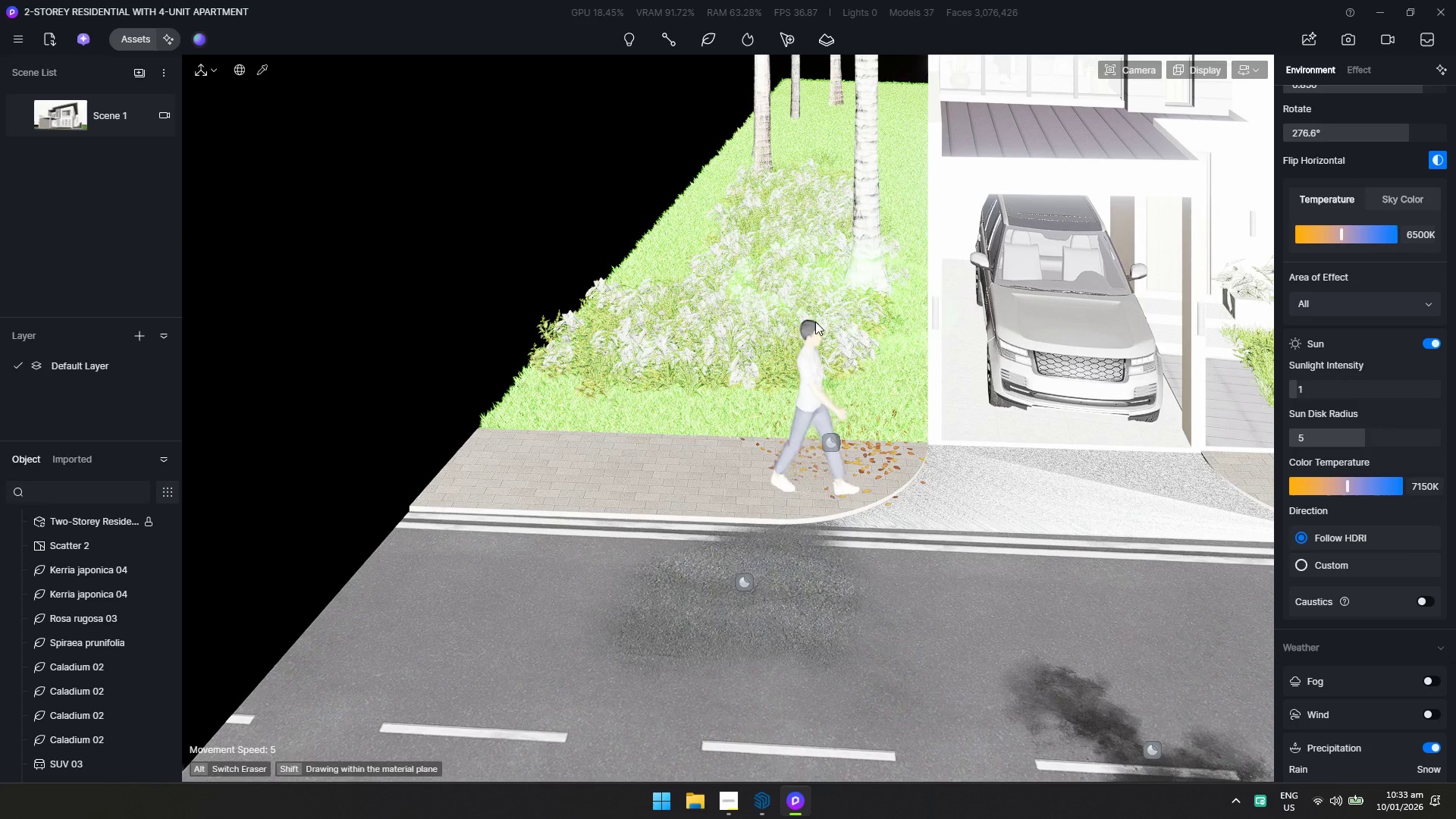 
left_click_drag(start_coordinate=[742, 375], to_coordinate=[824, 382])
 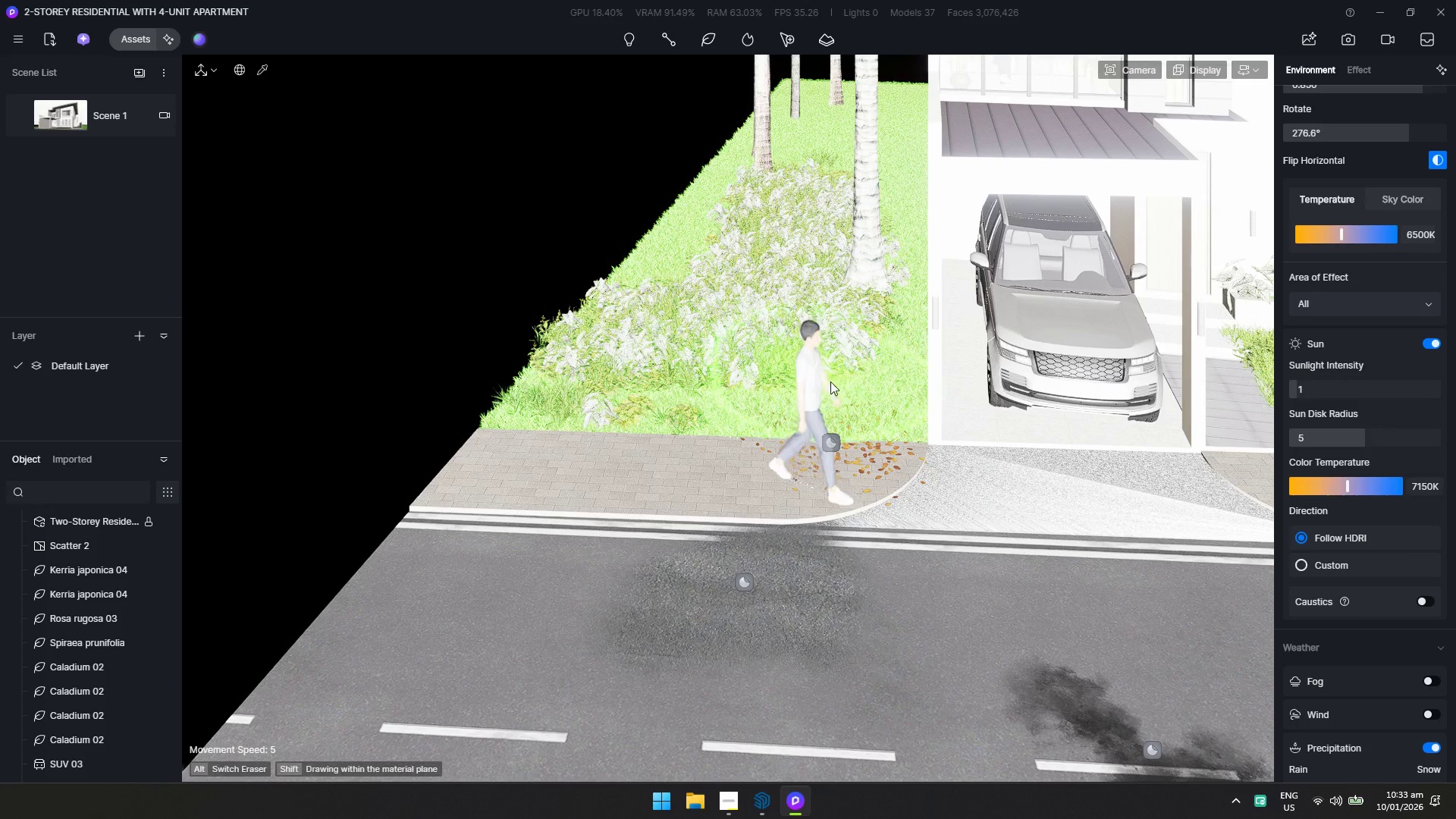 
left_click([836, 381])
 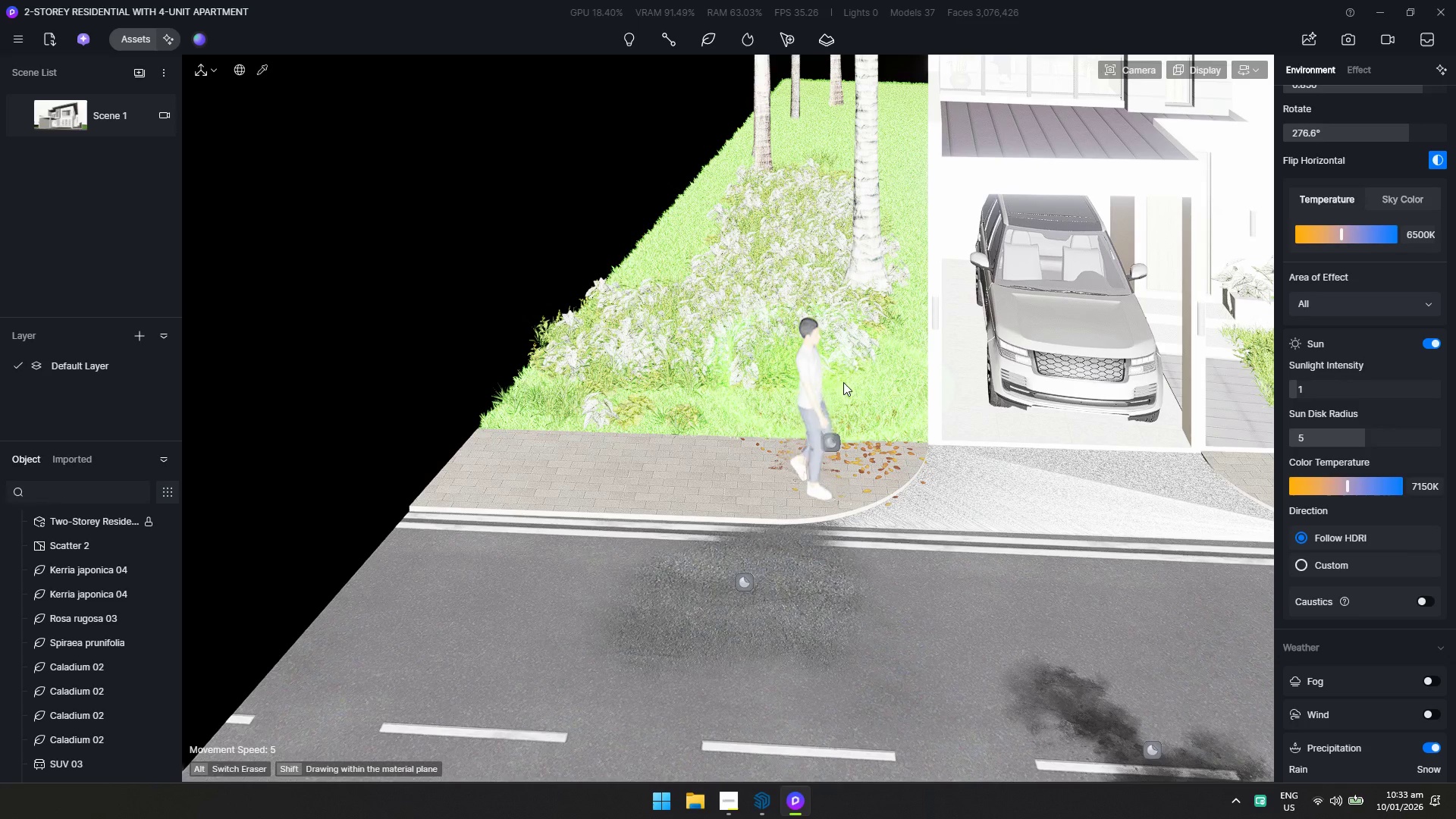 
left_click_drag(start_coordinate=[843, 382], to_coordinate=[591, 355])
 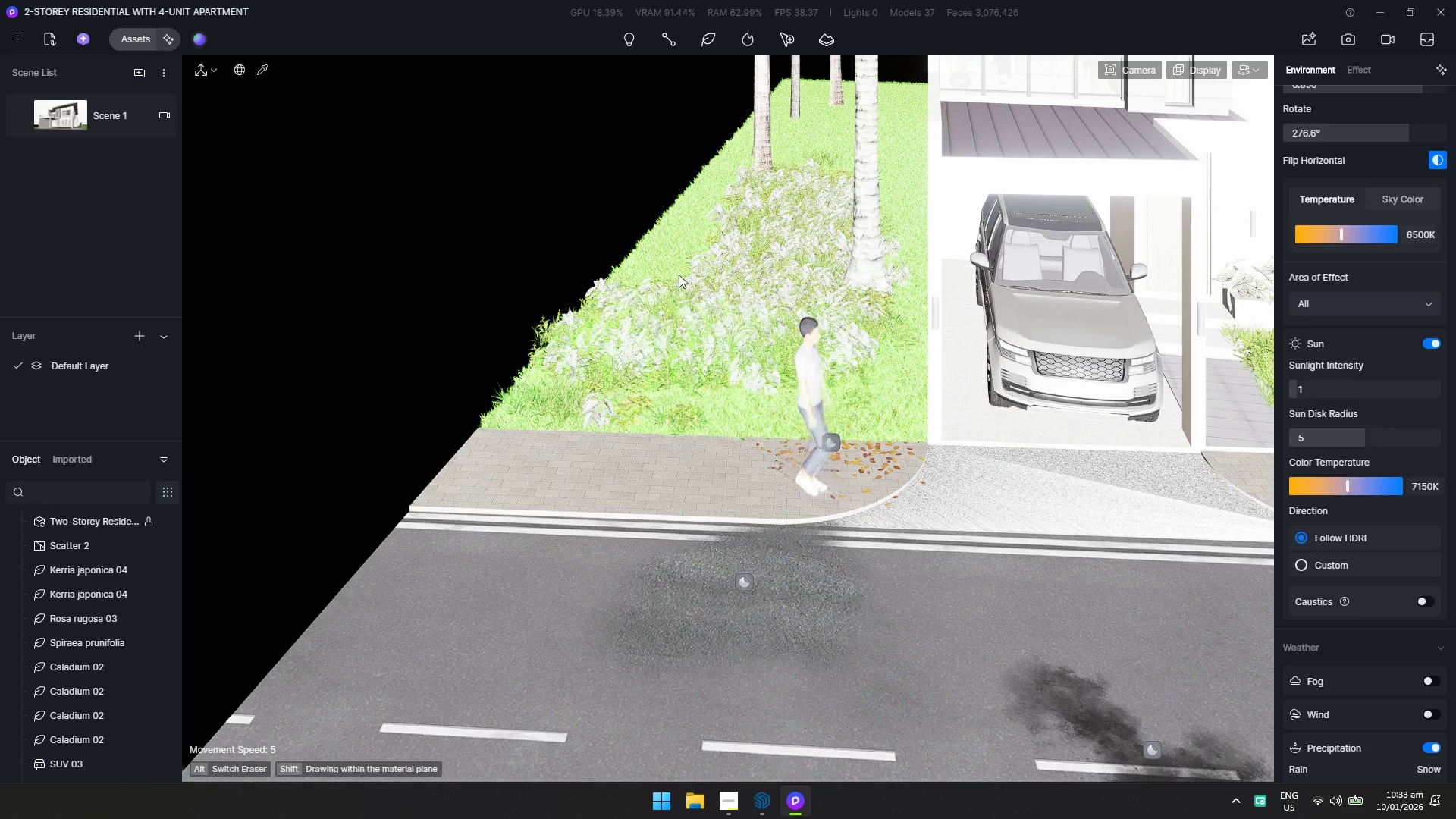 
left_click_drag(start_coordinate=[687, 255], to_coordinate=[859, 101])
 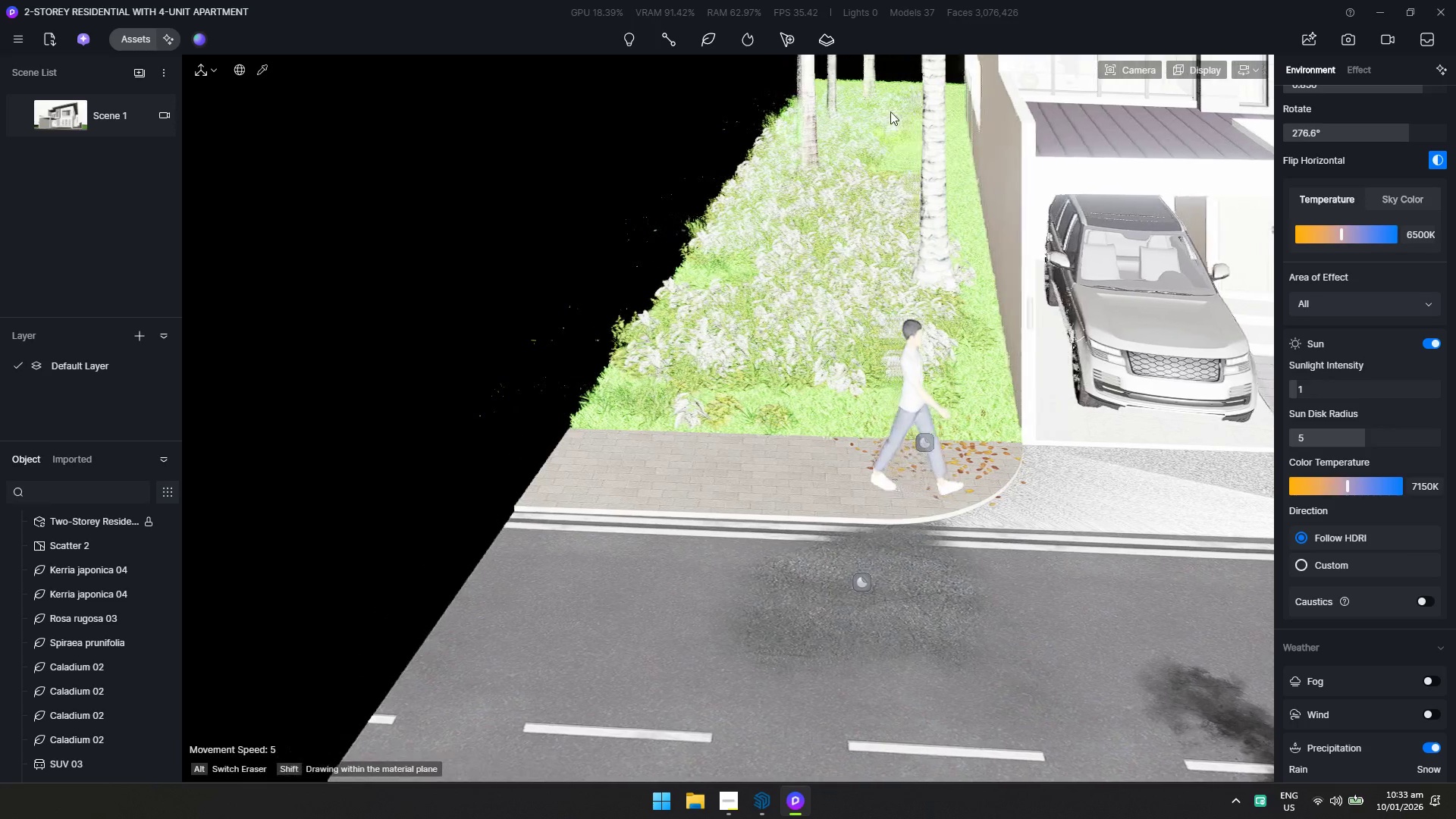 
hold_key(key=A, duration=0.39)
 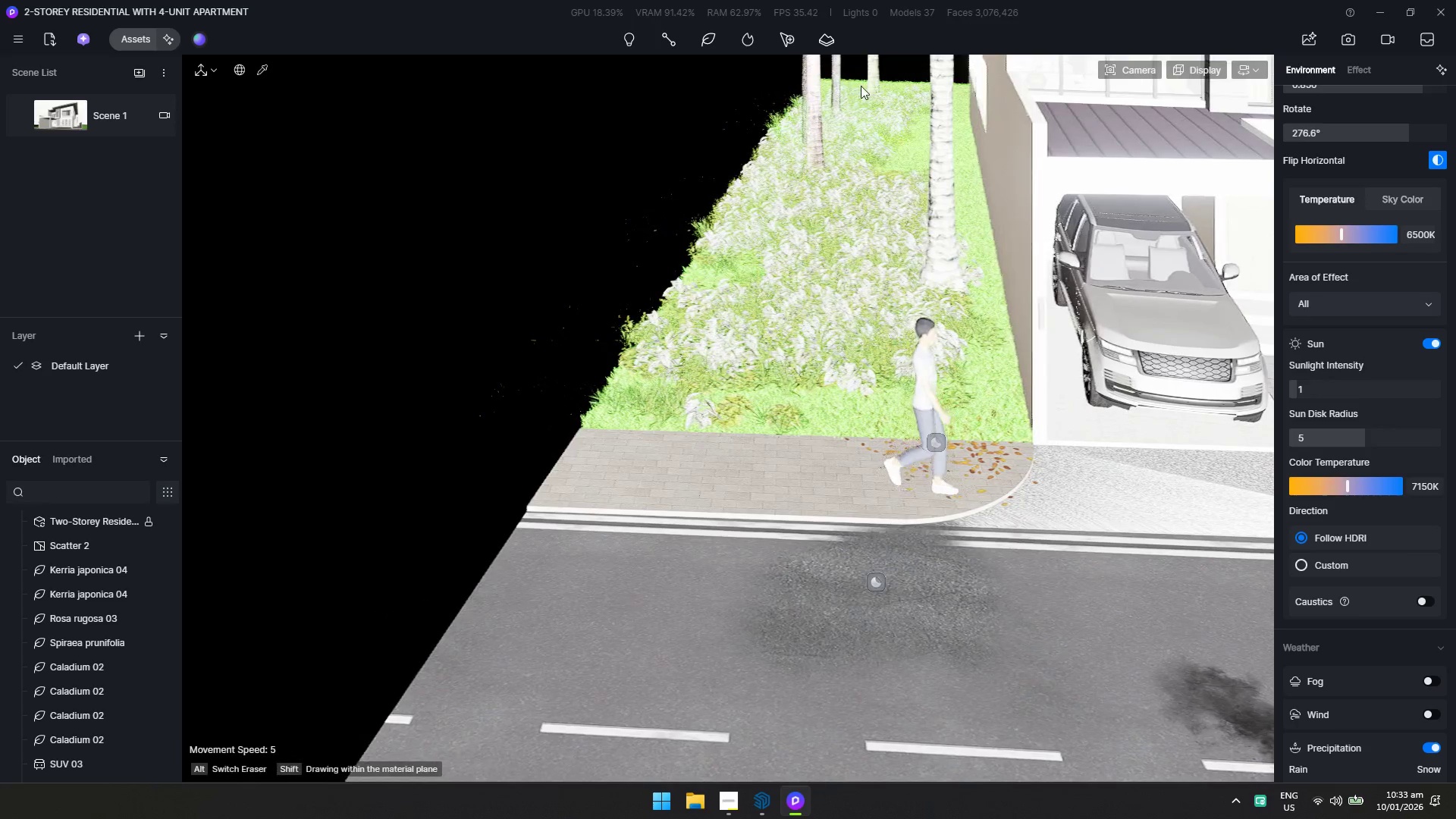 
left_click_drag(start_coordinate=[856, 85], to_coordinate=[912, 242])
 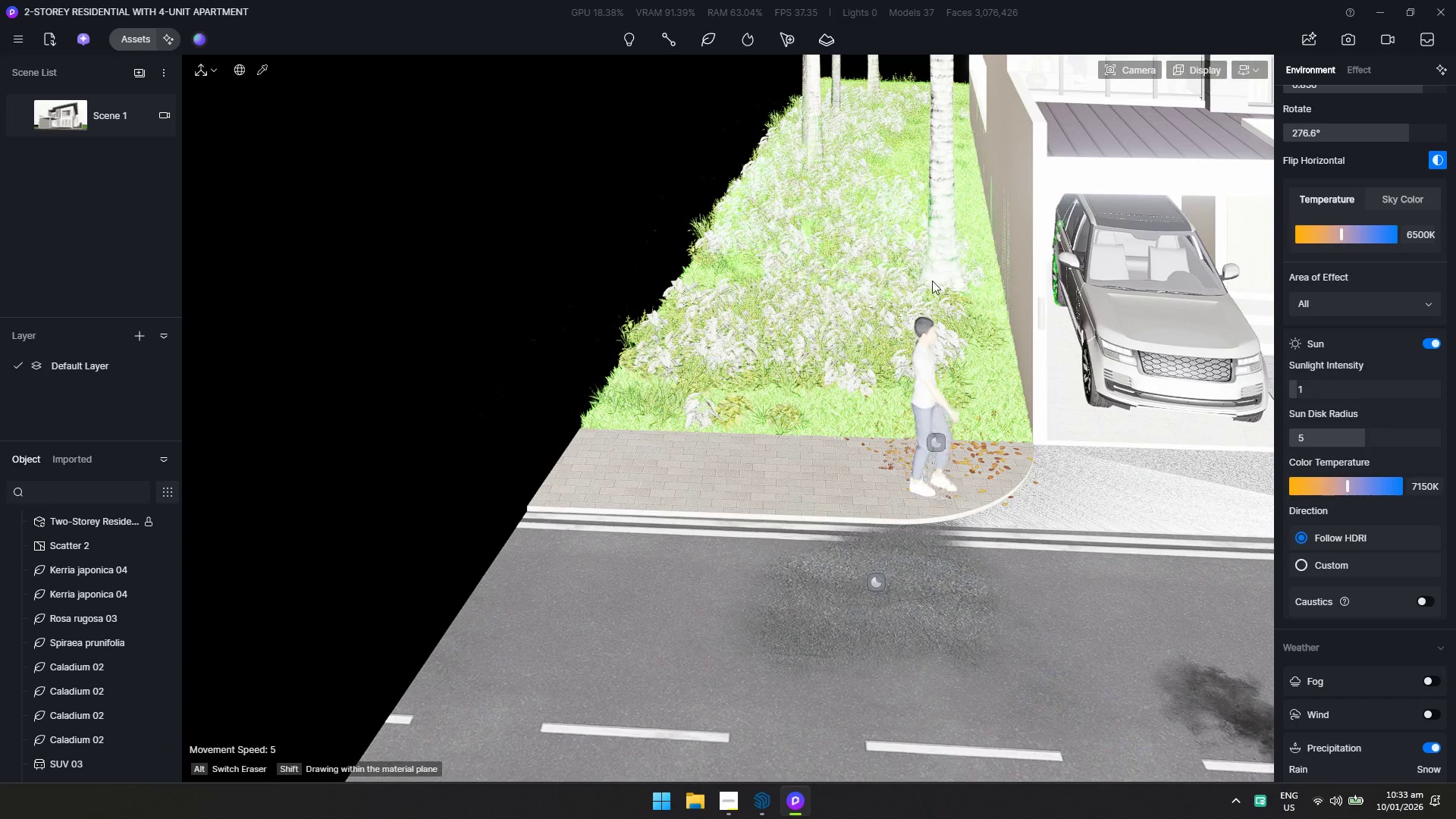 
key(S)
 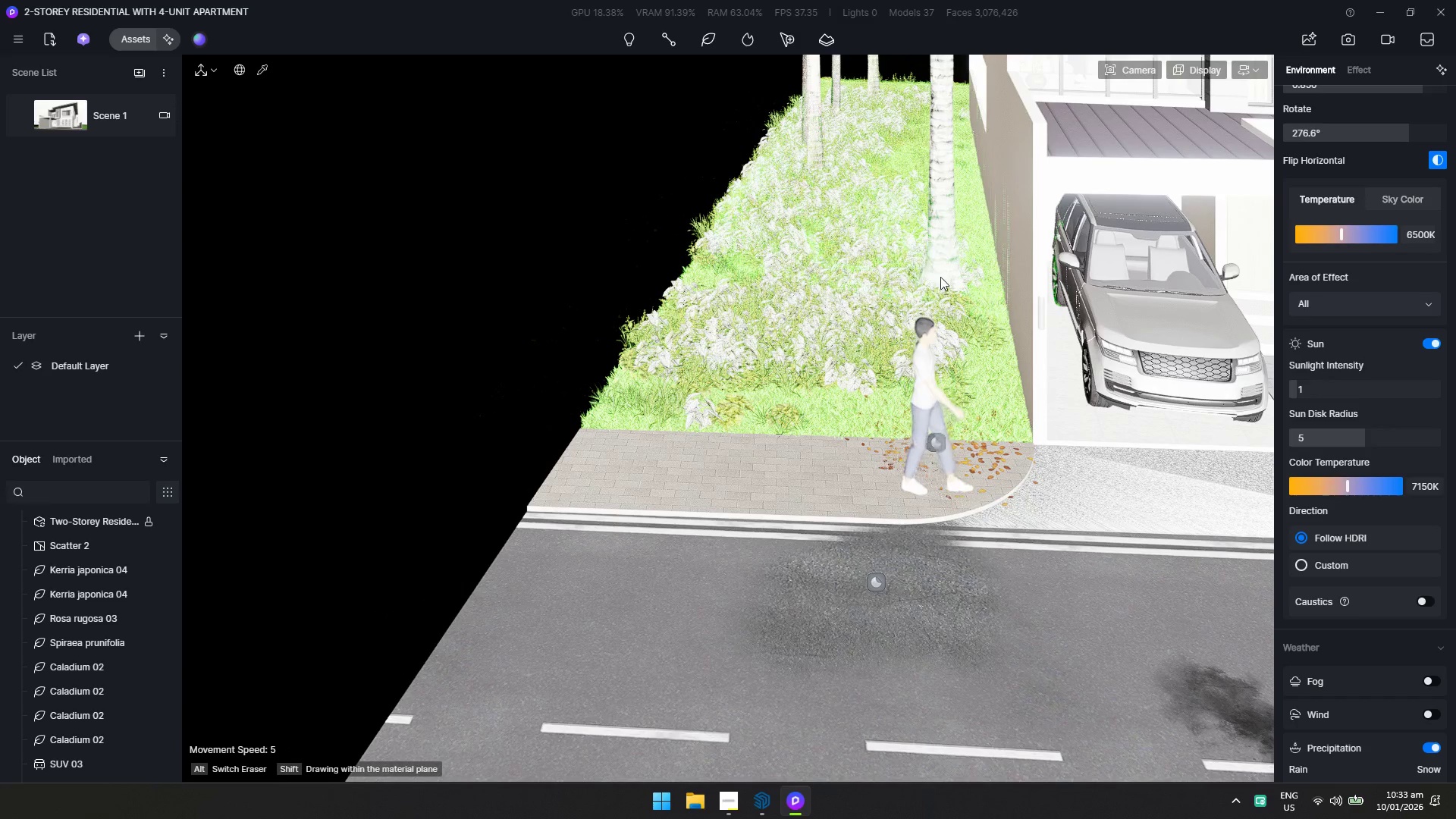 
hold_key(key=D, duration=1.34)
 